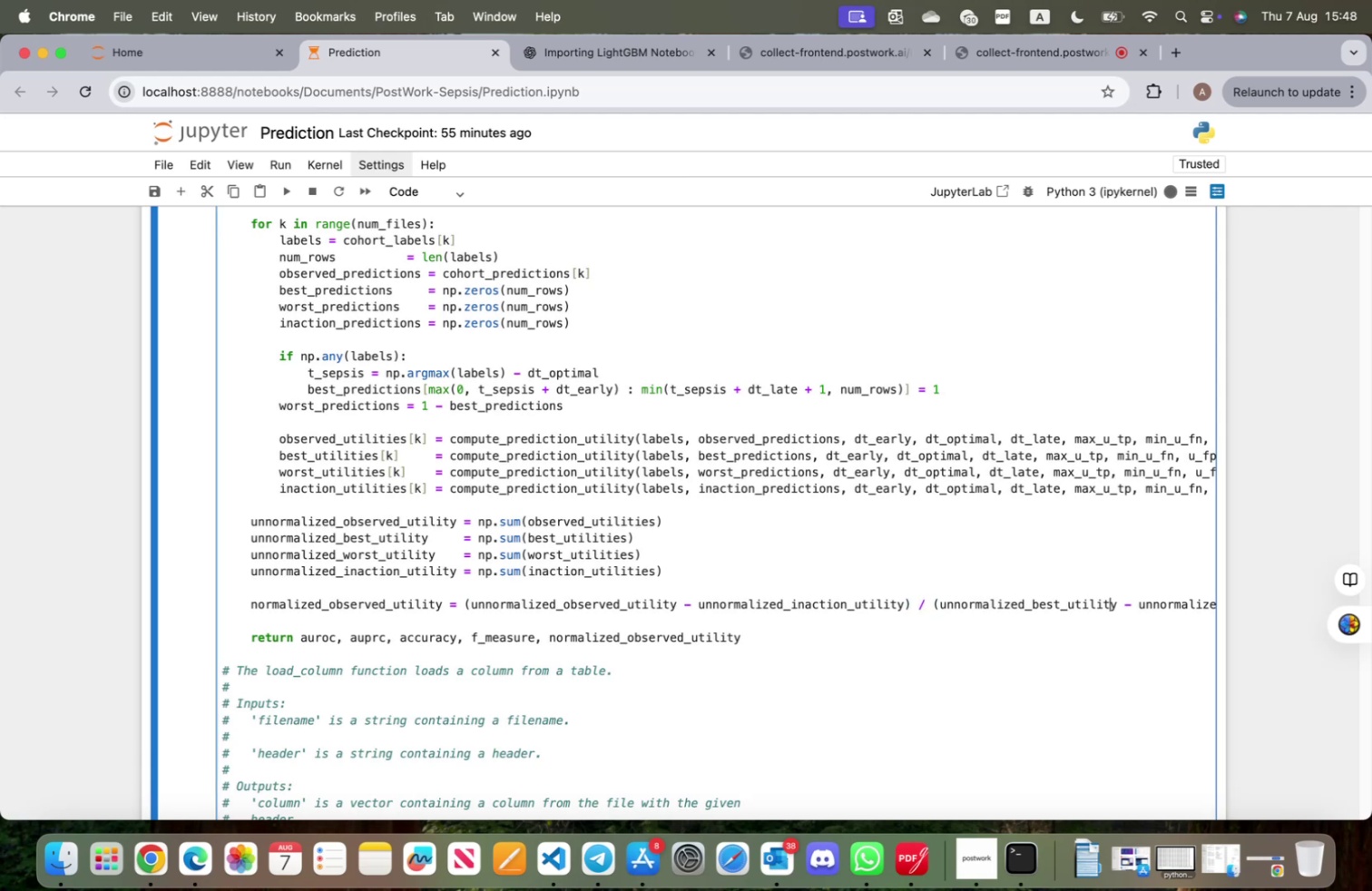 
hold_key(key=ArrowRight, duration=1.51)
 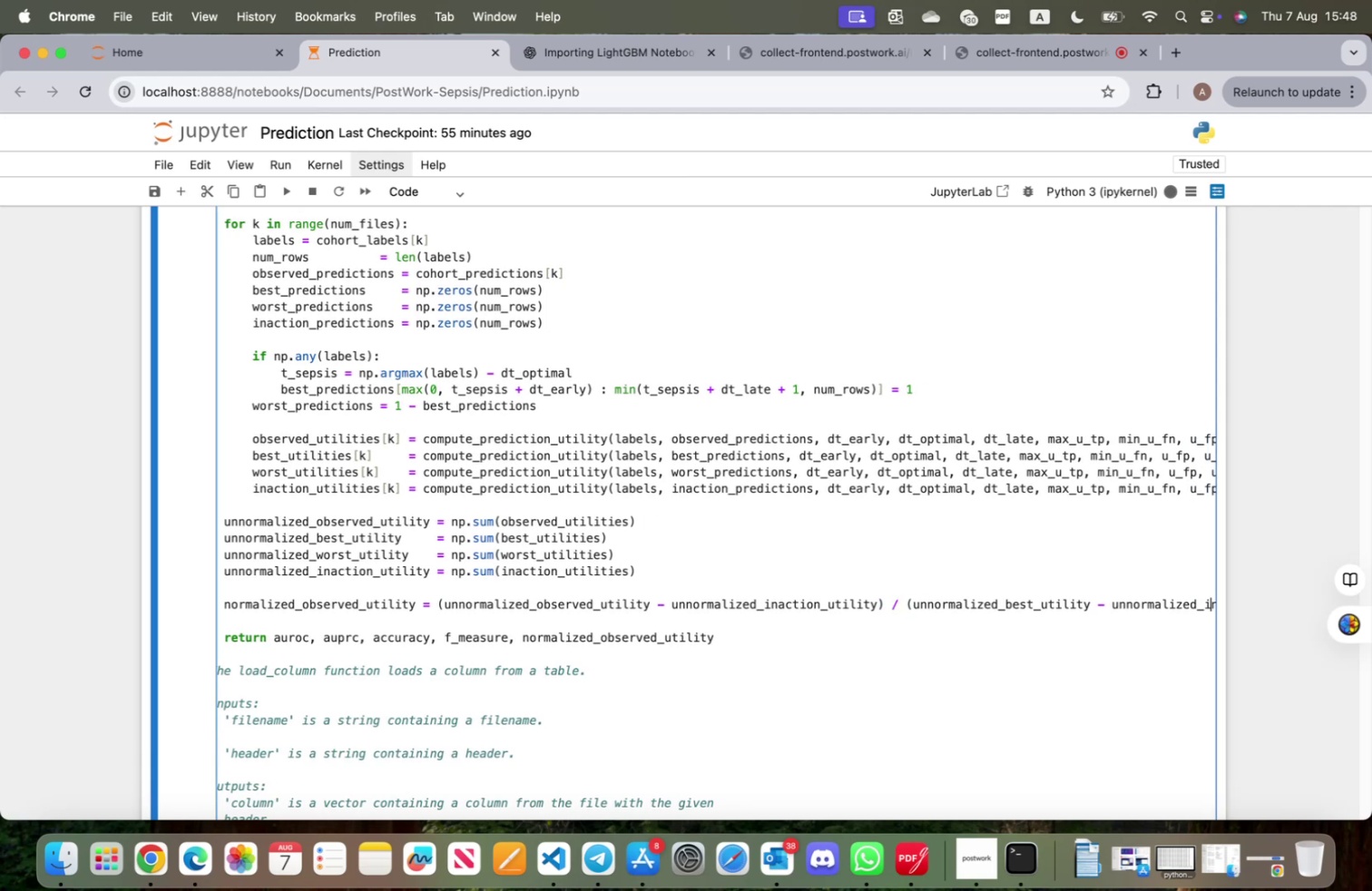 
hold_key(key=ArrowRight, duration=1.51)
 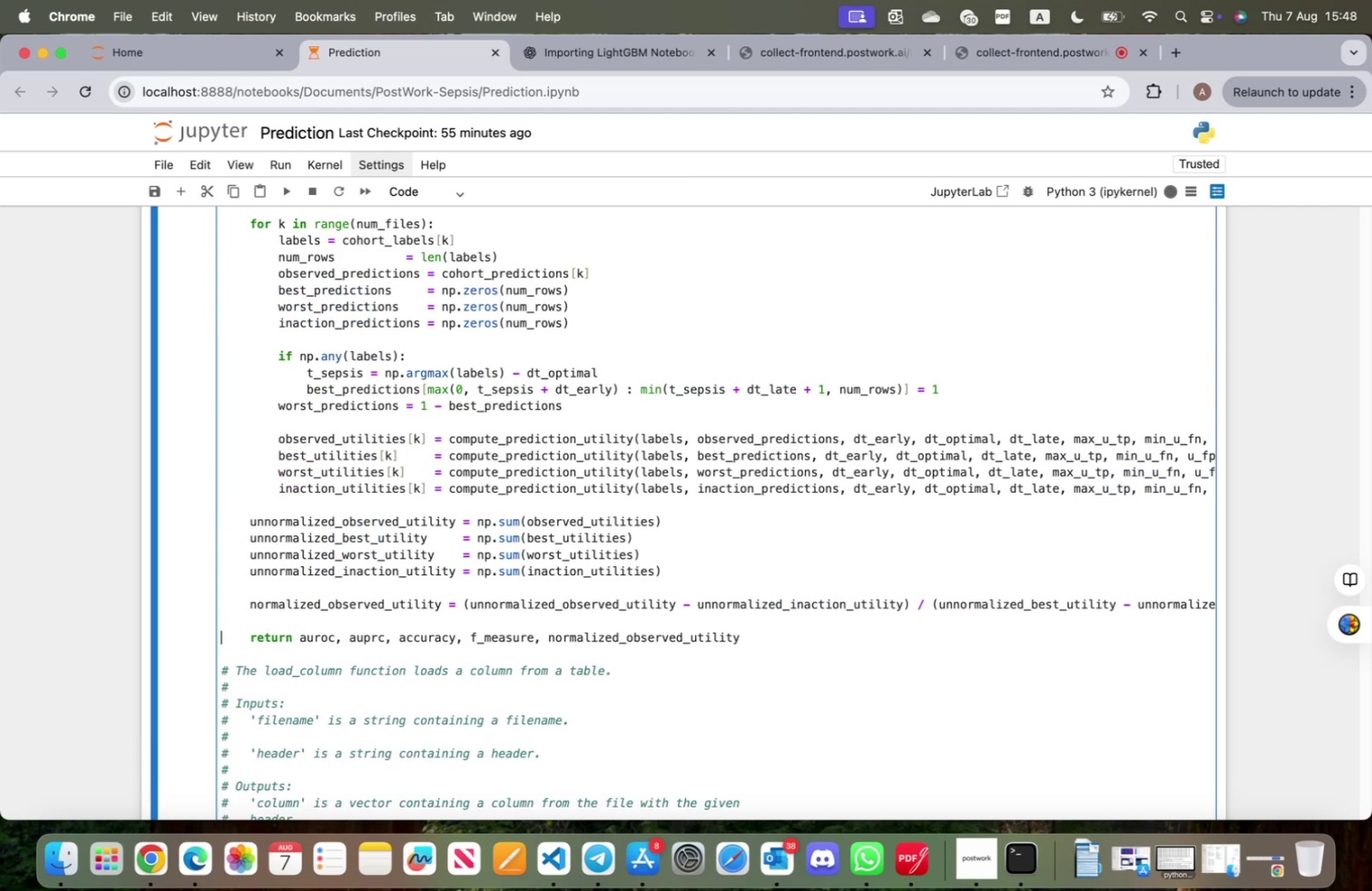 
hold_key(key=ArrowRight, duration=0.58)
 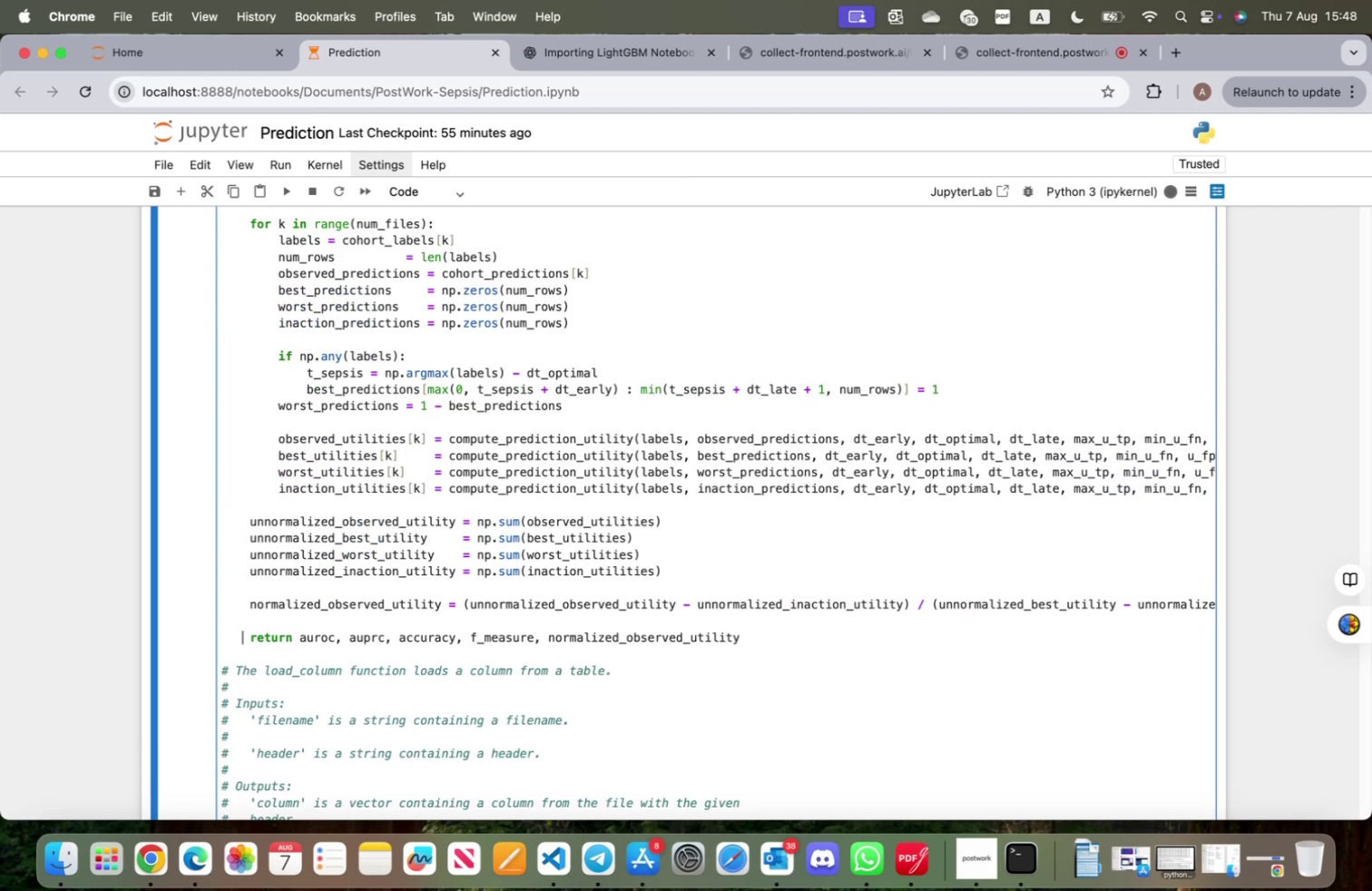 
key(ArrowUp)
 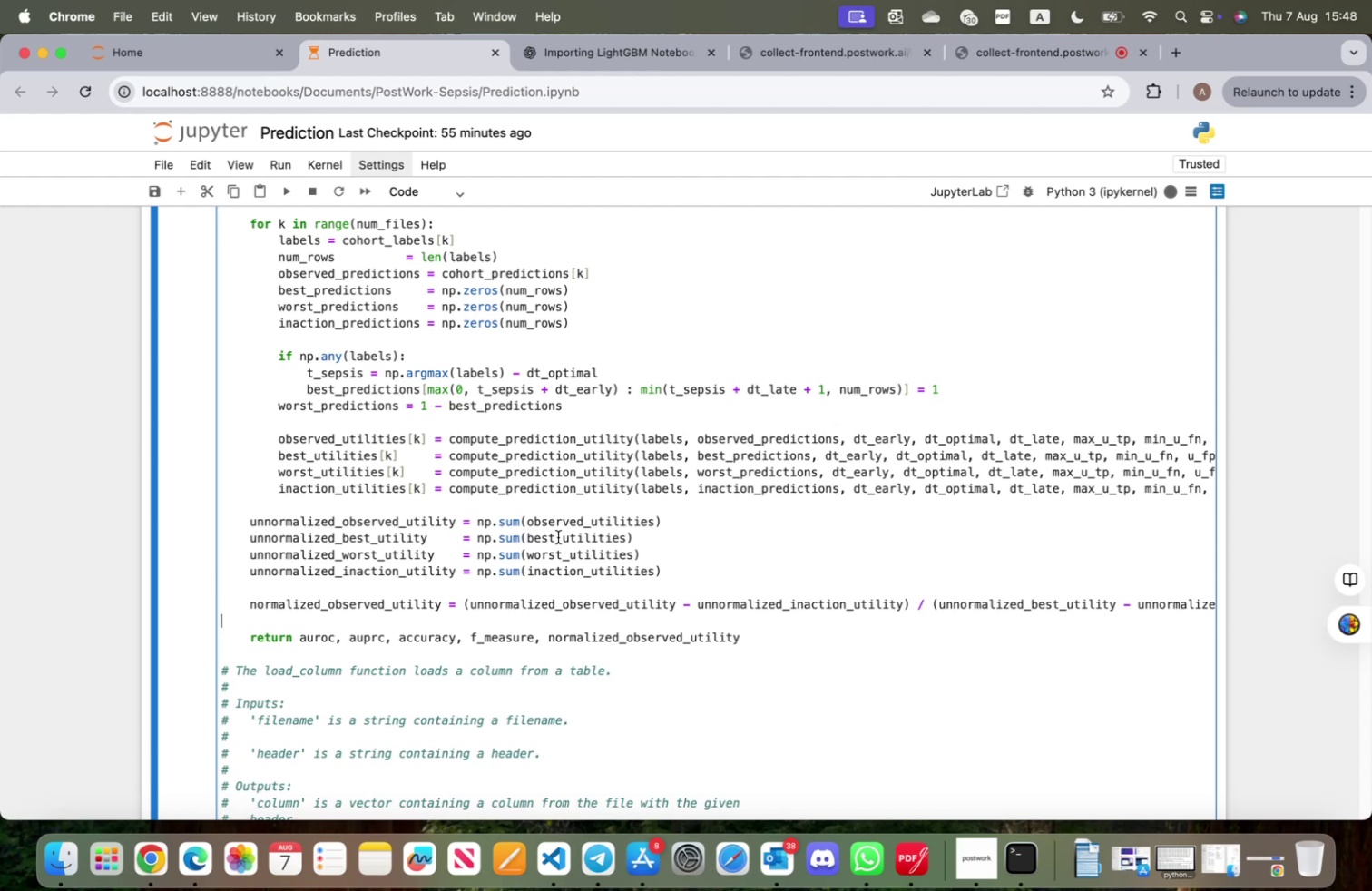 
wait(7.07)
 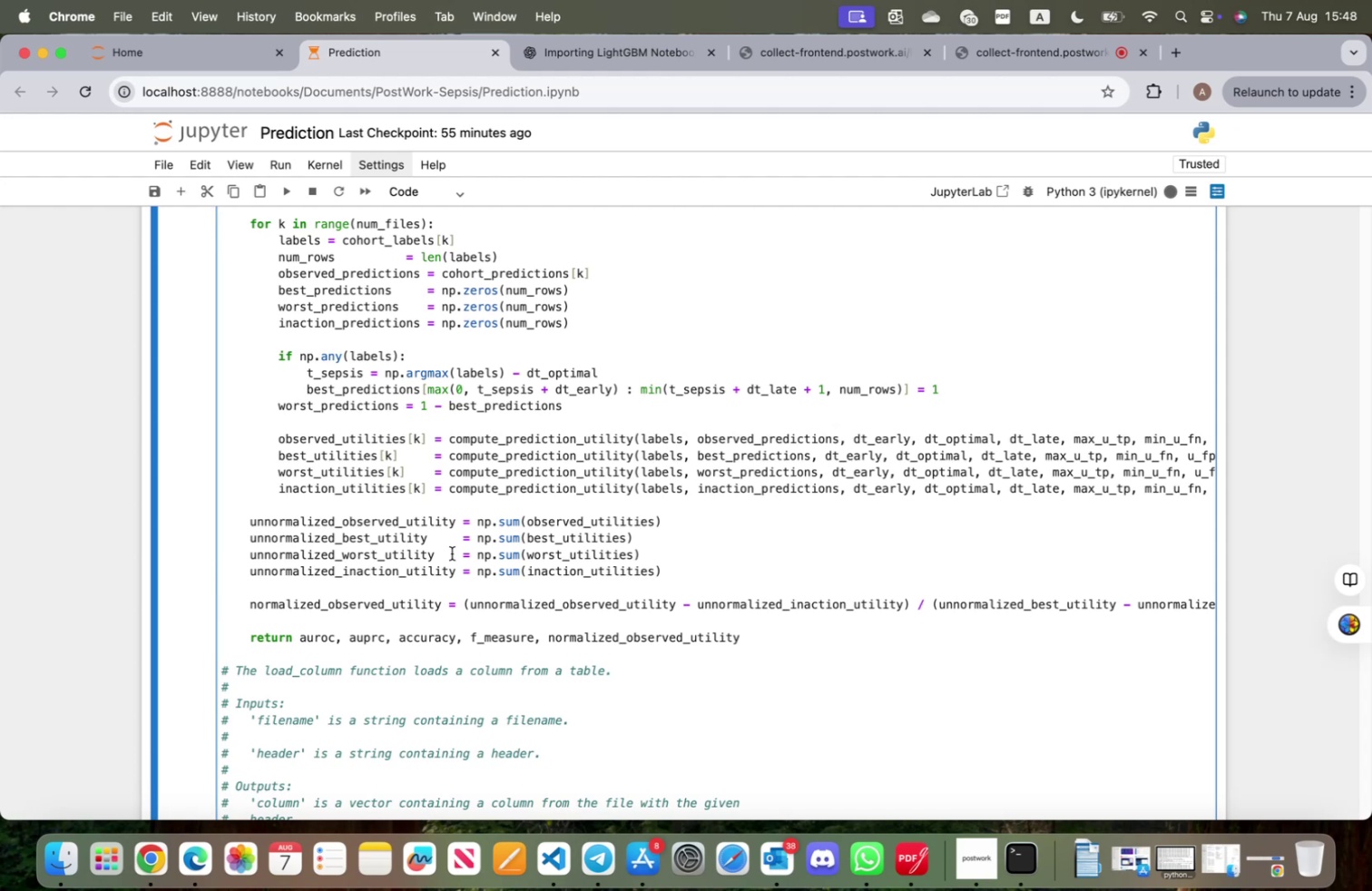 
scroll: coordinate [449, 501], scroll_direction: up, amount: 22.0
 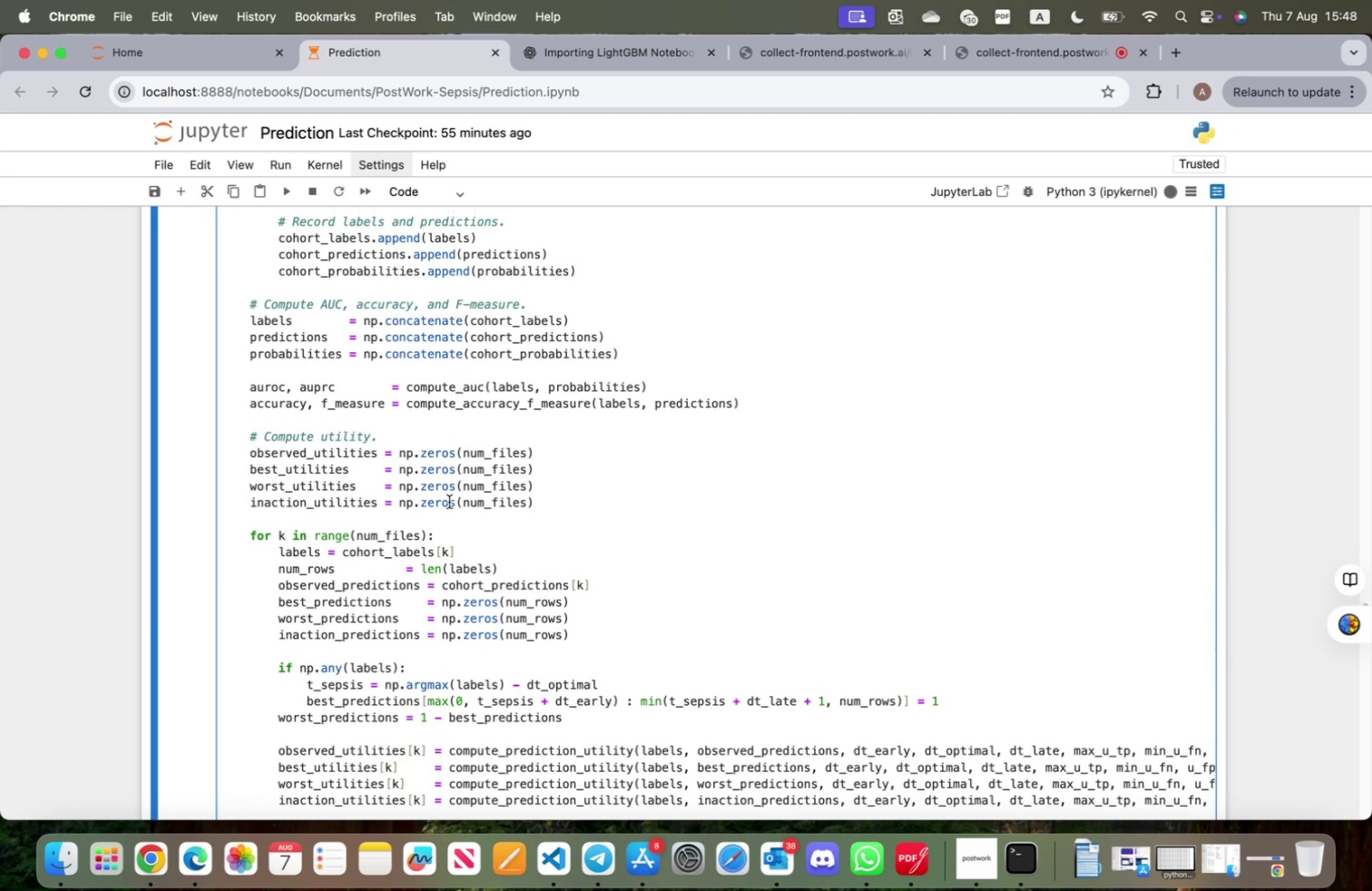 
scroll: coordinate [448, 503], scroll_direction: down, amount: 3.0
 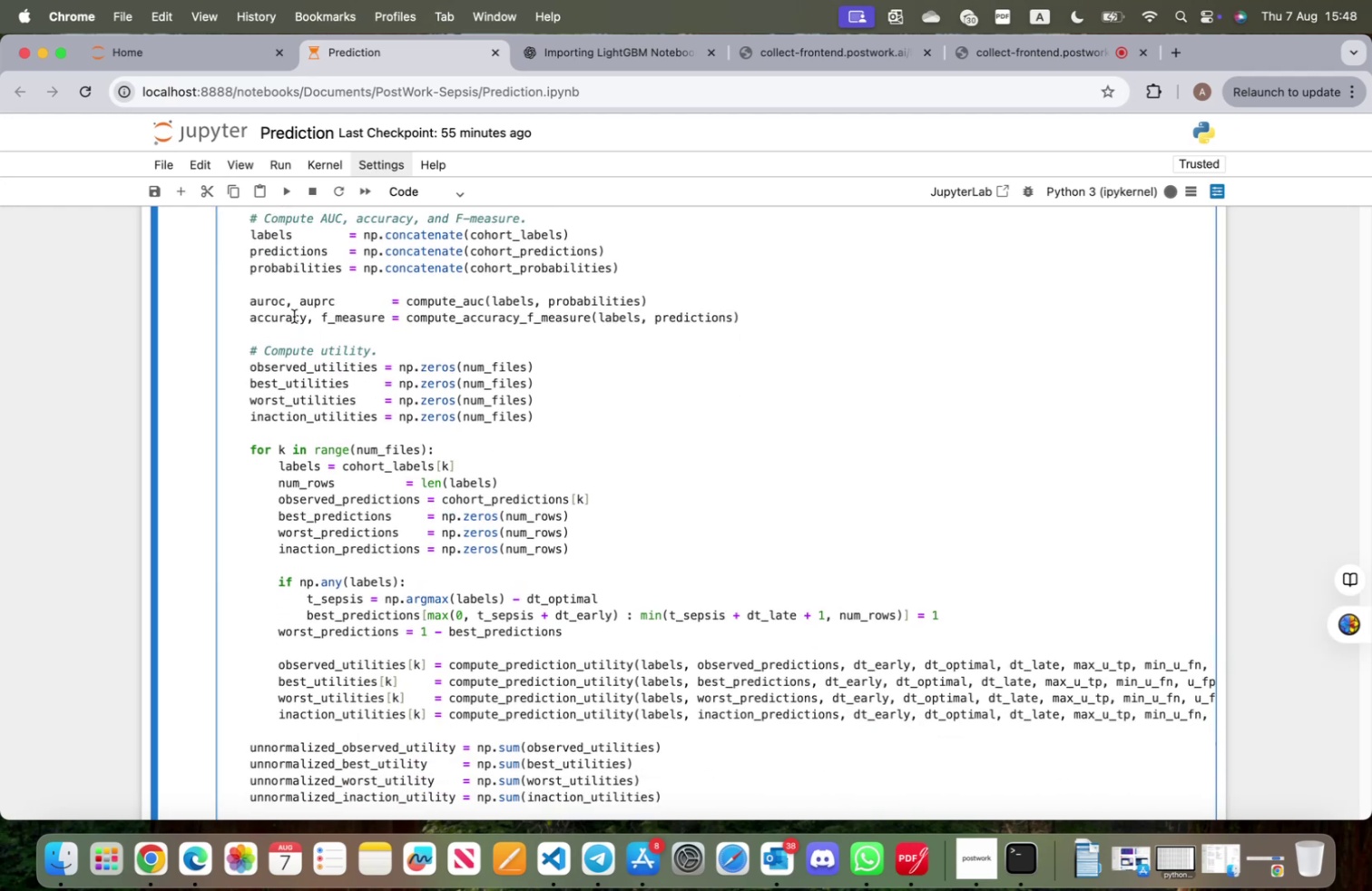 
left_click([272, 305])
 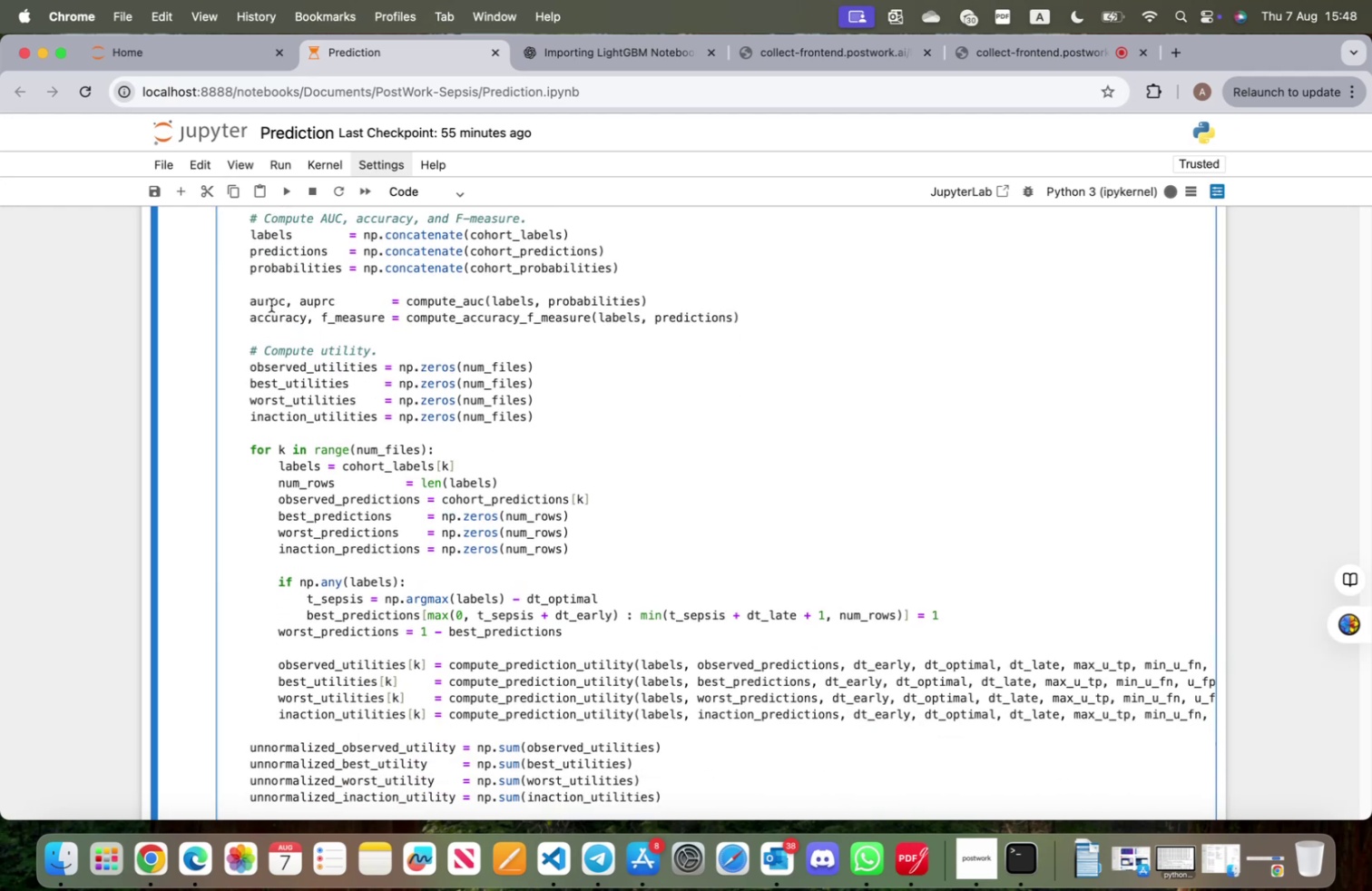 
double_click([271, 305])
 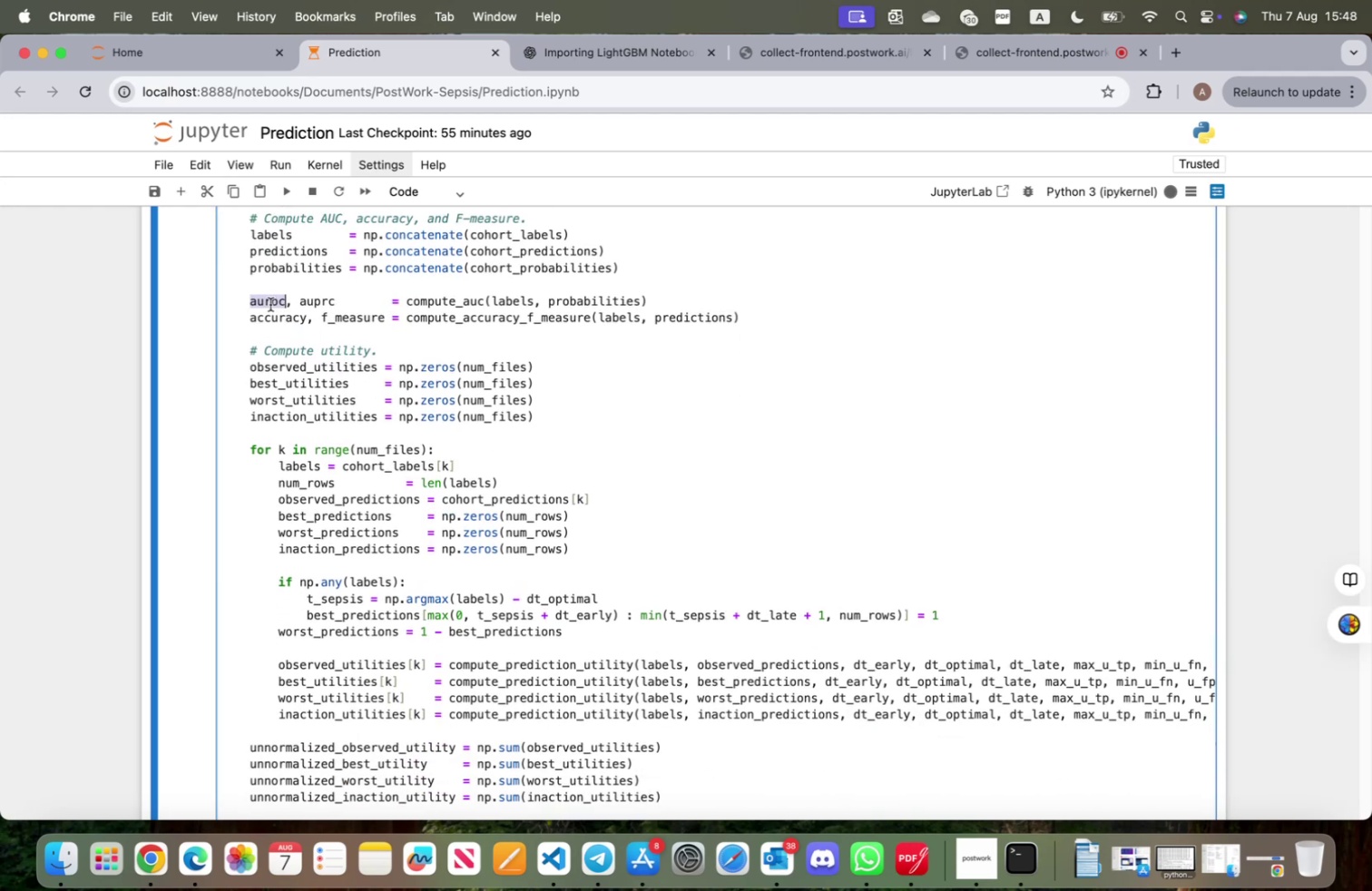 
scroll: coordinate [436, 447], scroll_direction: down, amount: 53.0
 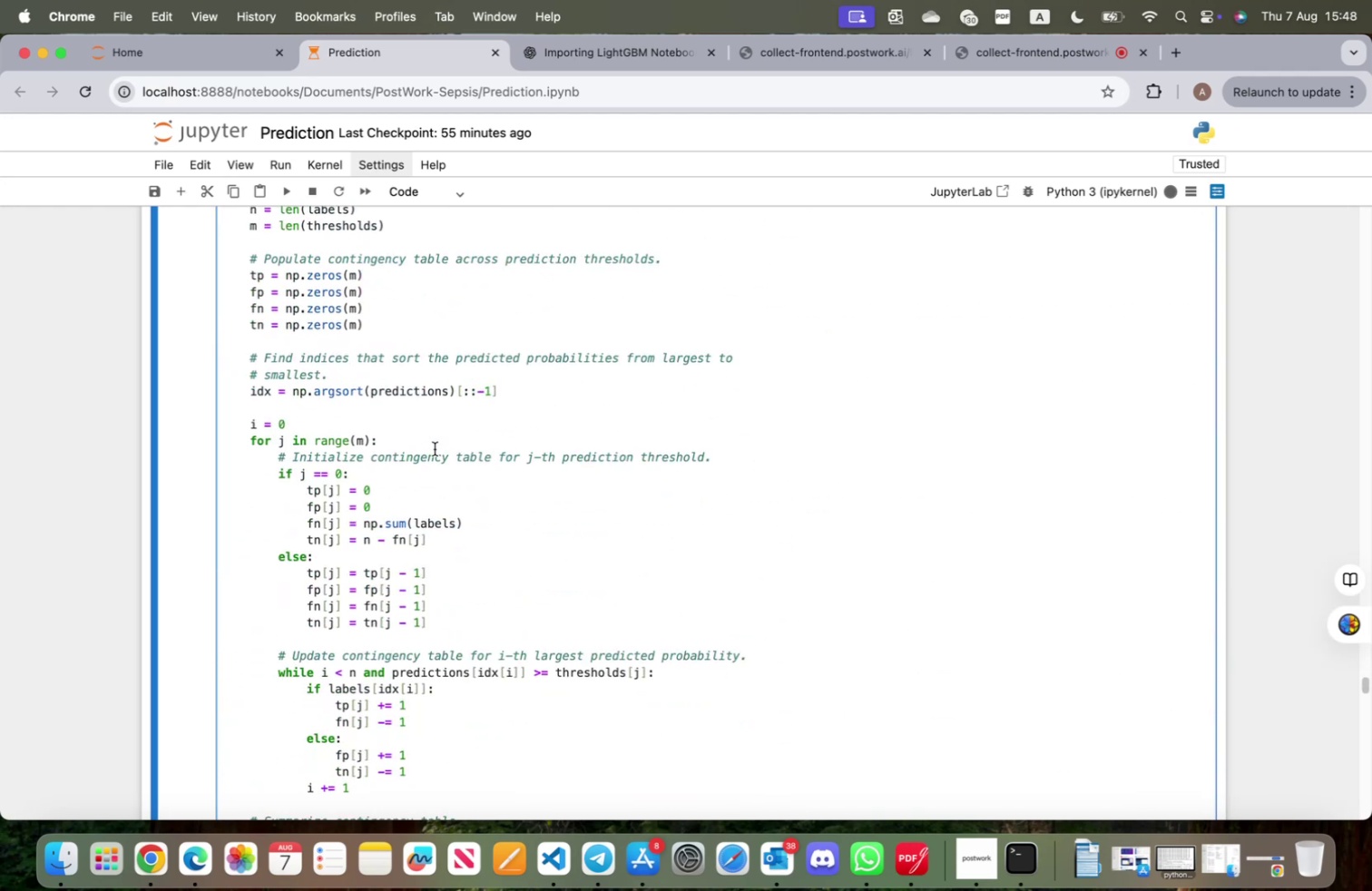 
scroll: coordinate [597, 280], scroll_direction: up, amount: 164.0
 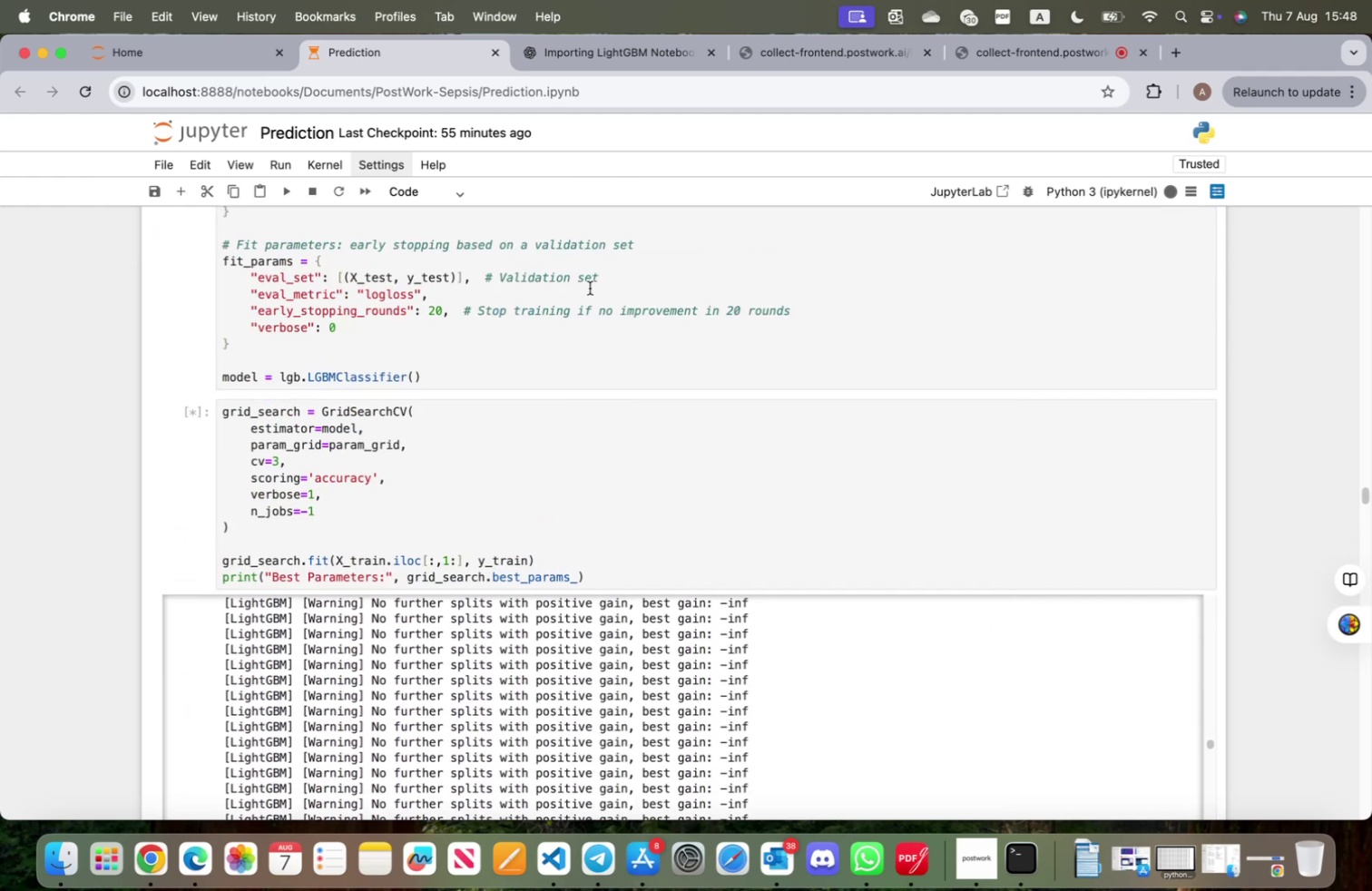 
scroll: coordinate [532, 384], scroll_direction: down, amount: 35.0
 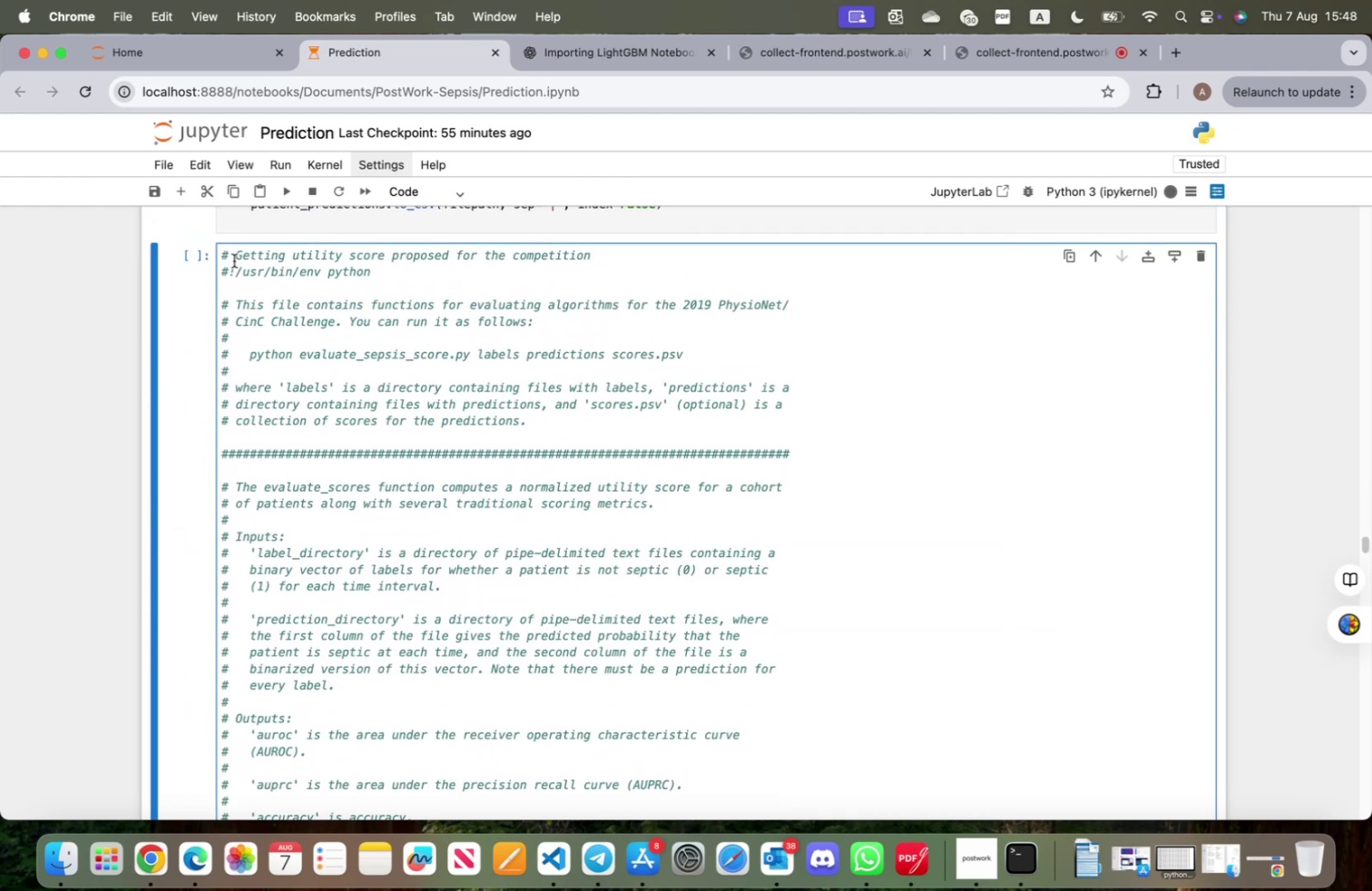 
left_click_drag(start_coordinate=[222, 253], to_coordinate=[322, 806])
 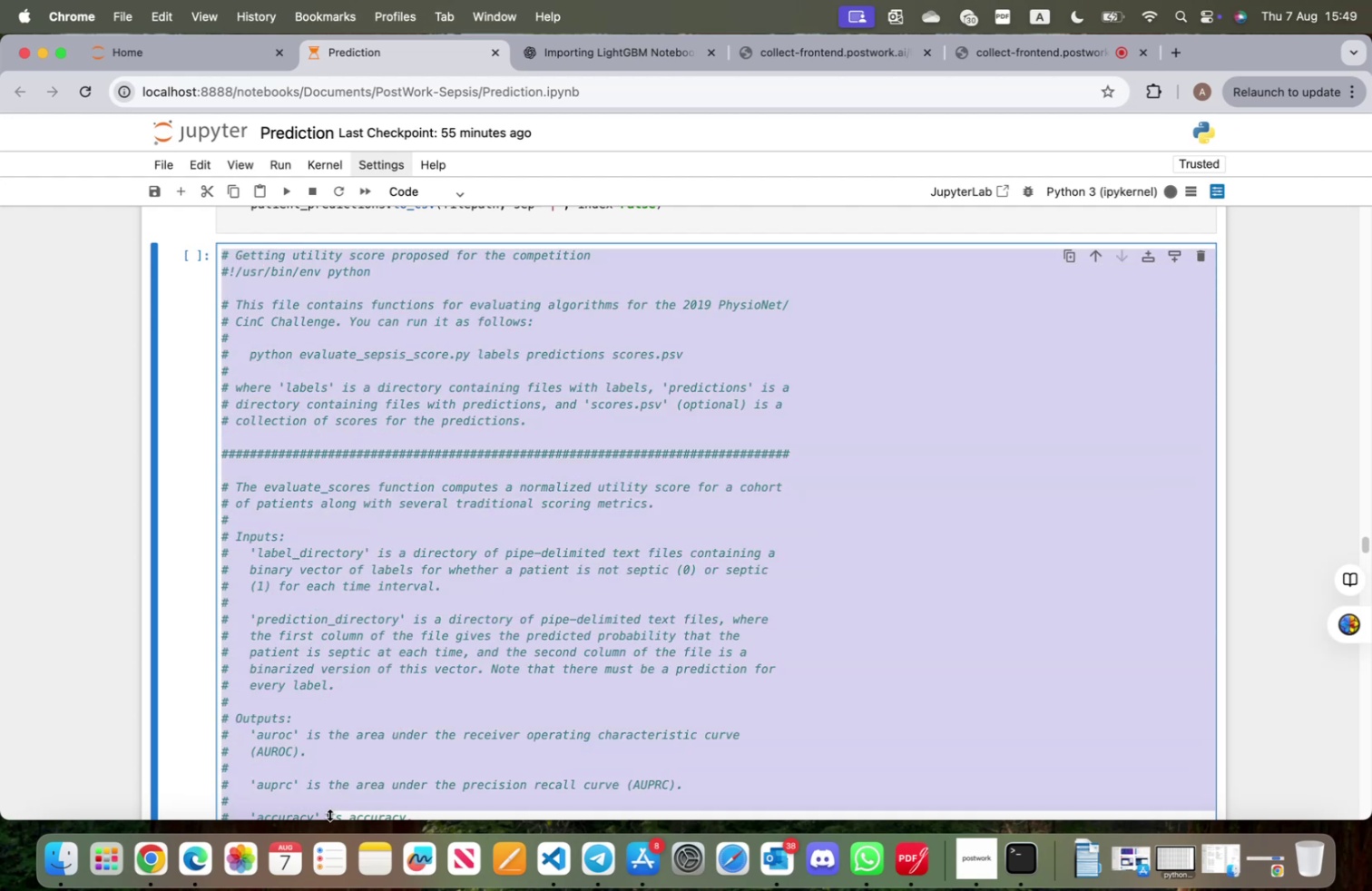 
scroll: coordinate [319, 558], scroll_direction: down, amount: 11.0
 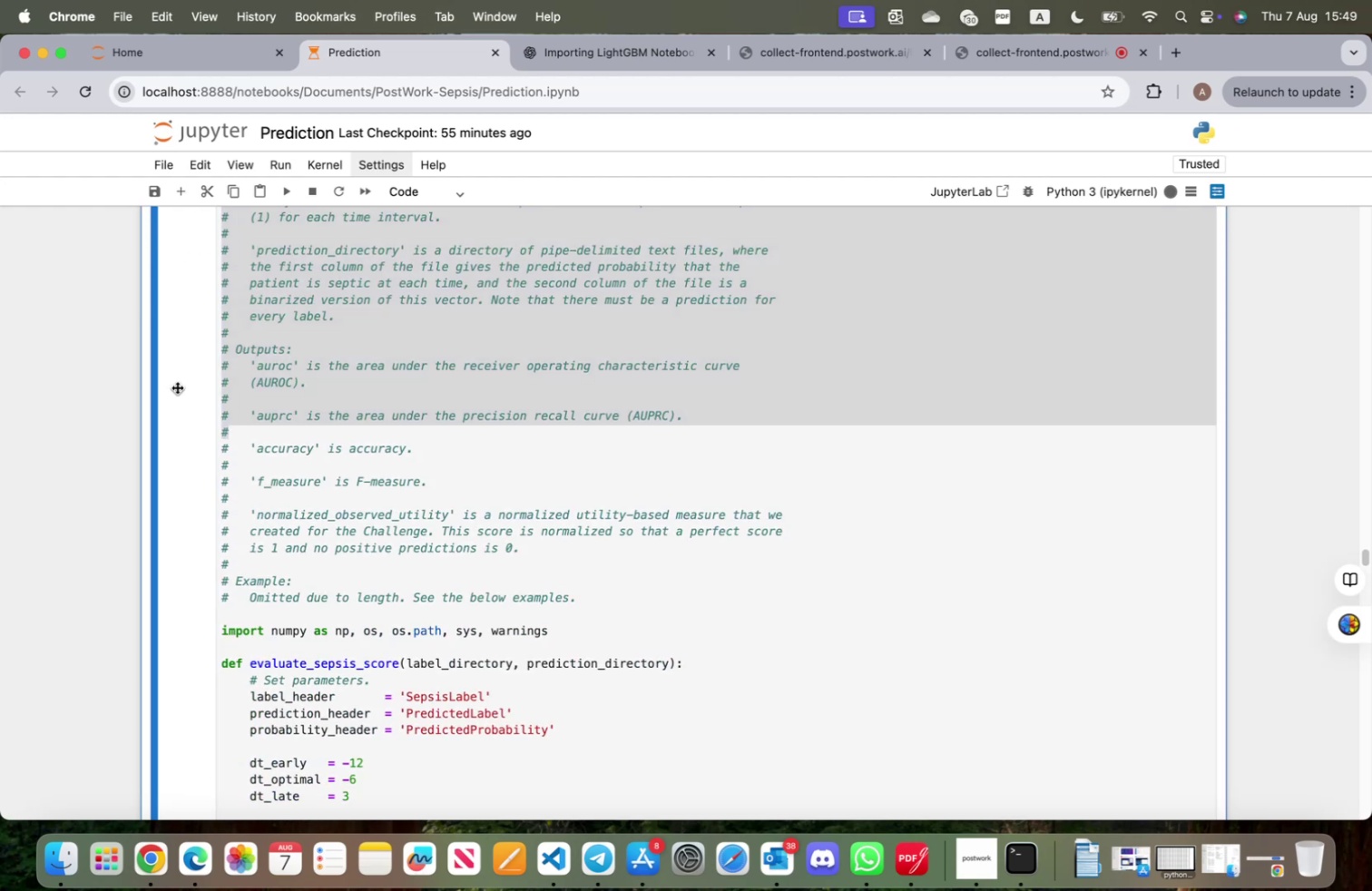 
triple_click([194, 396])
 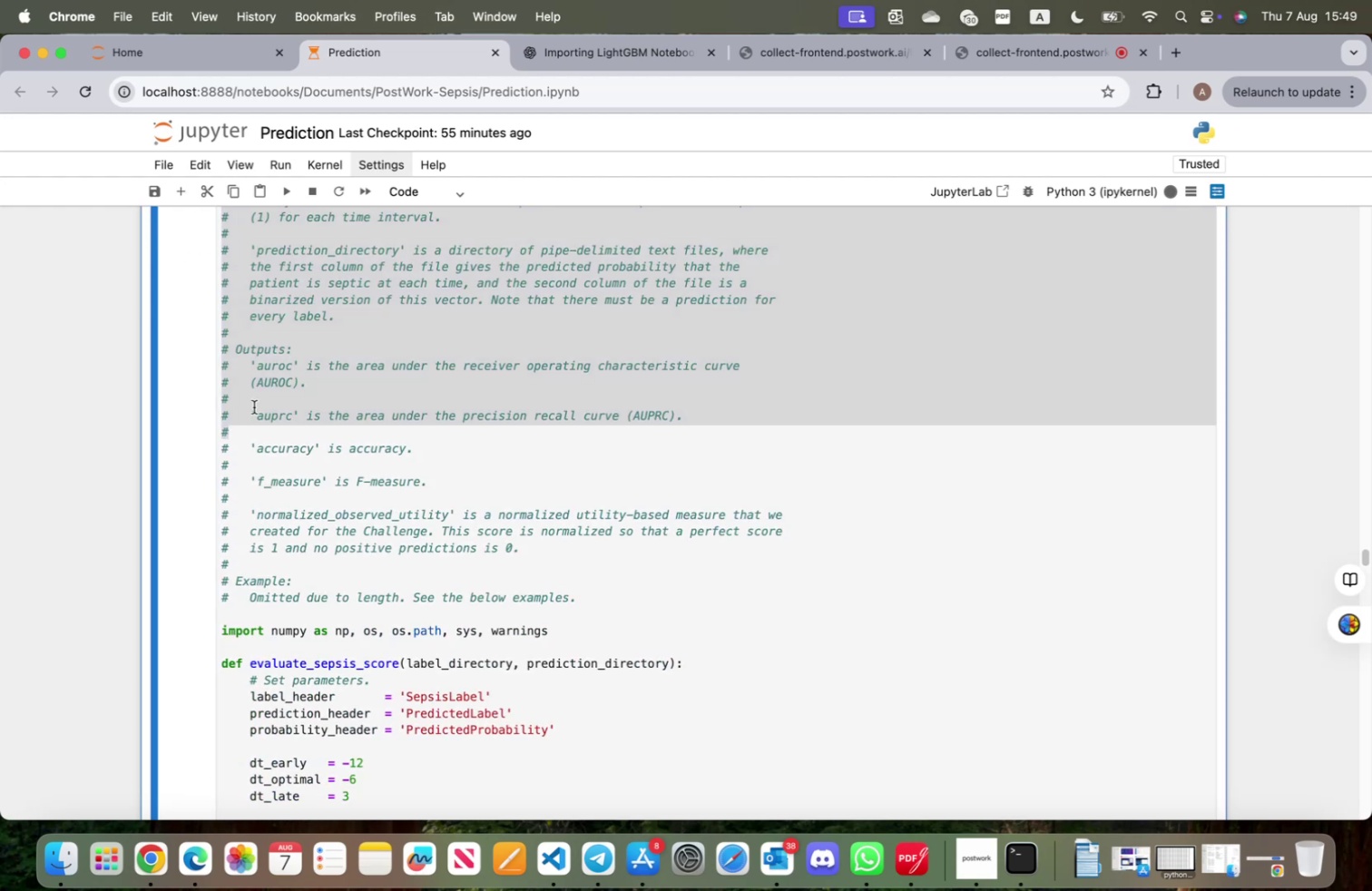 
left_click([302, 436])
 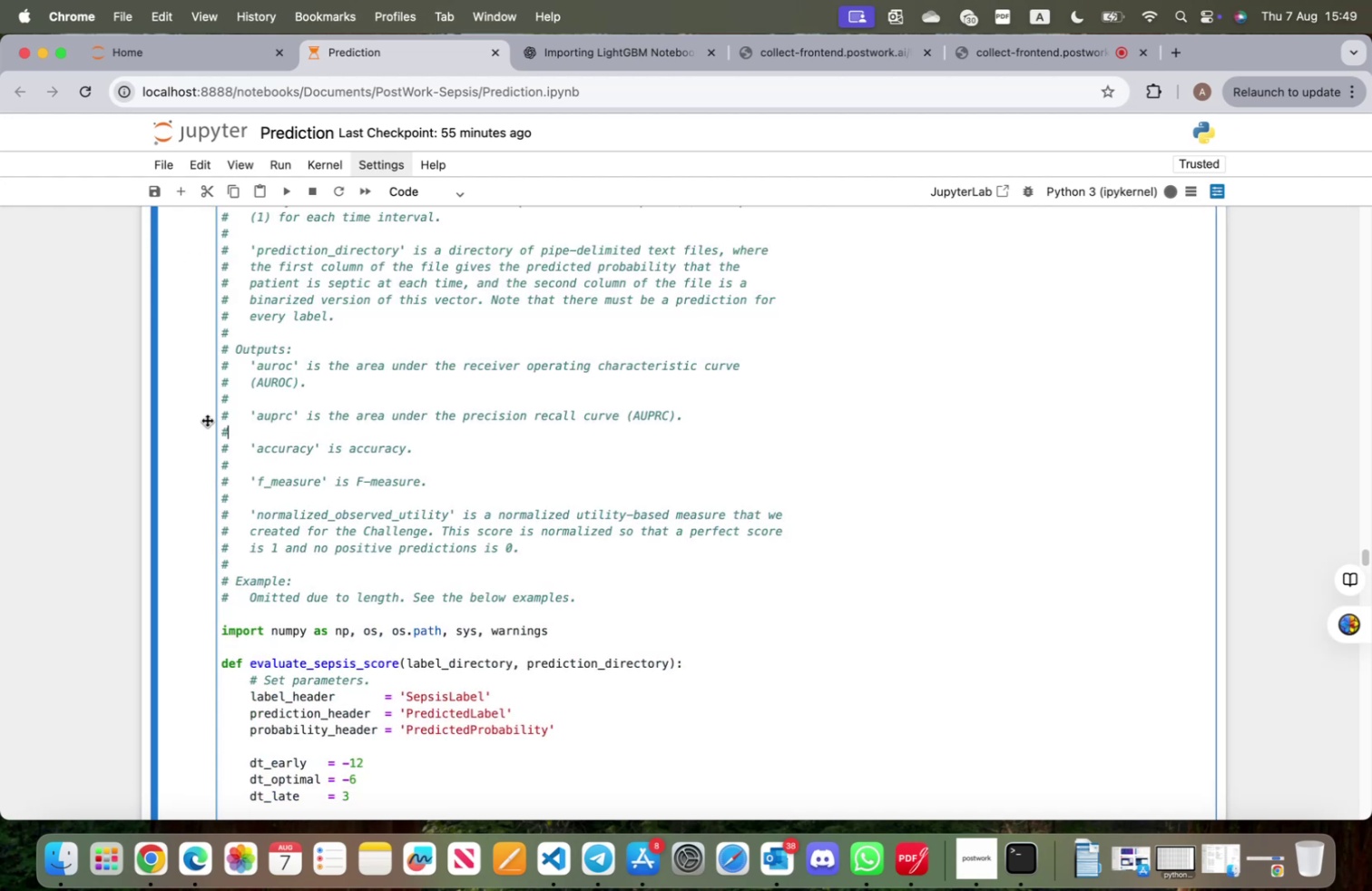 
left_click([185, 417])
 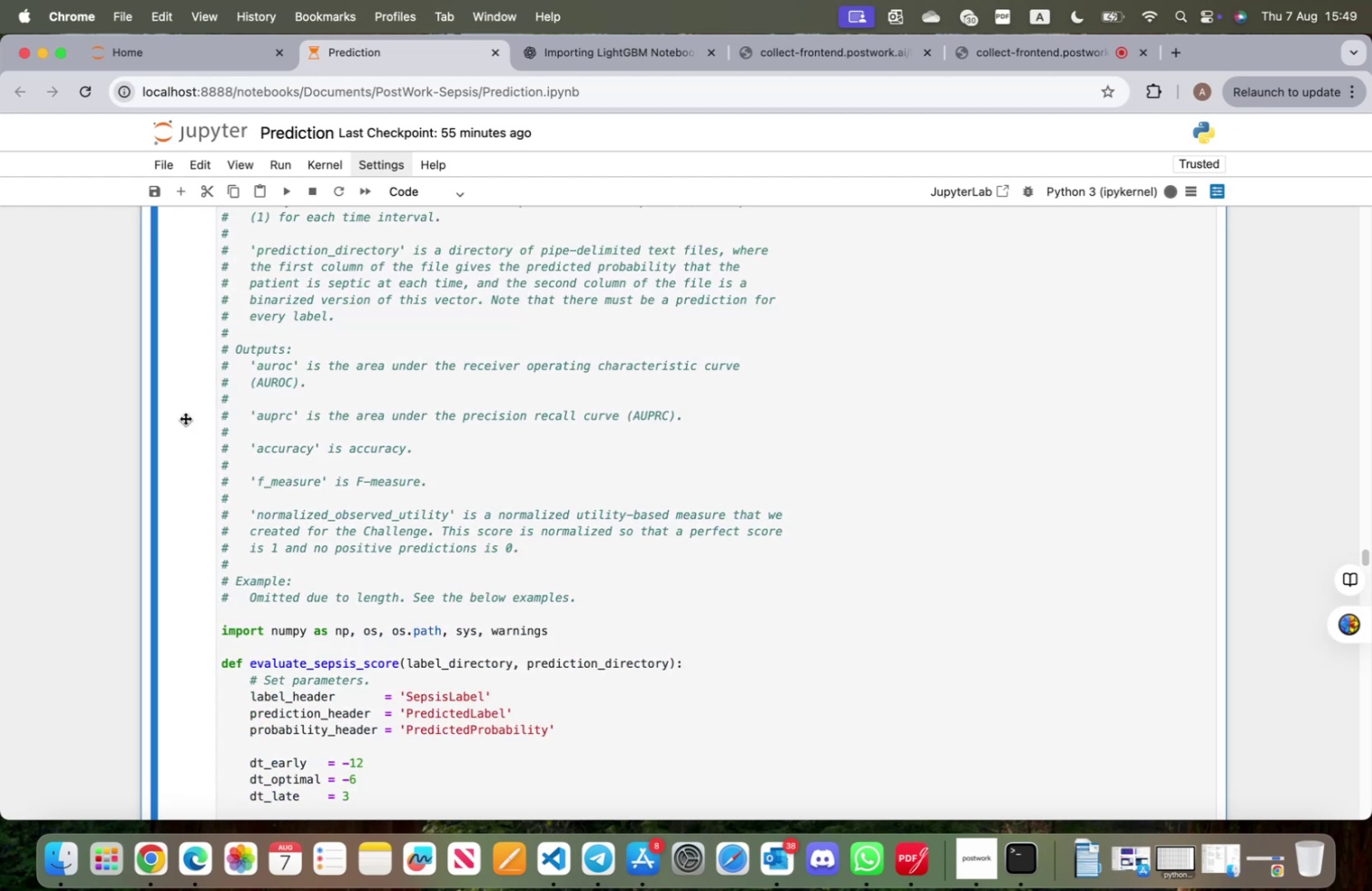 
left_click([185, 417])
 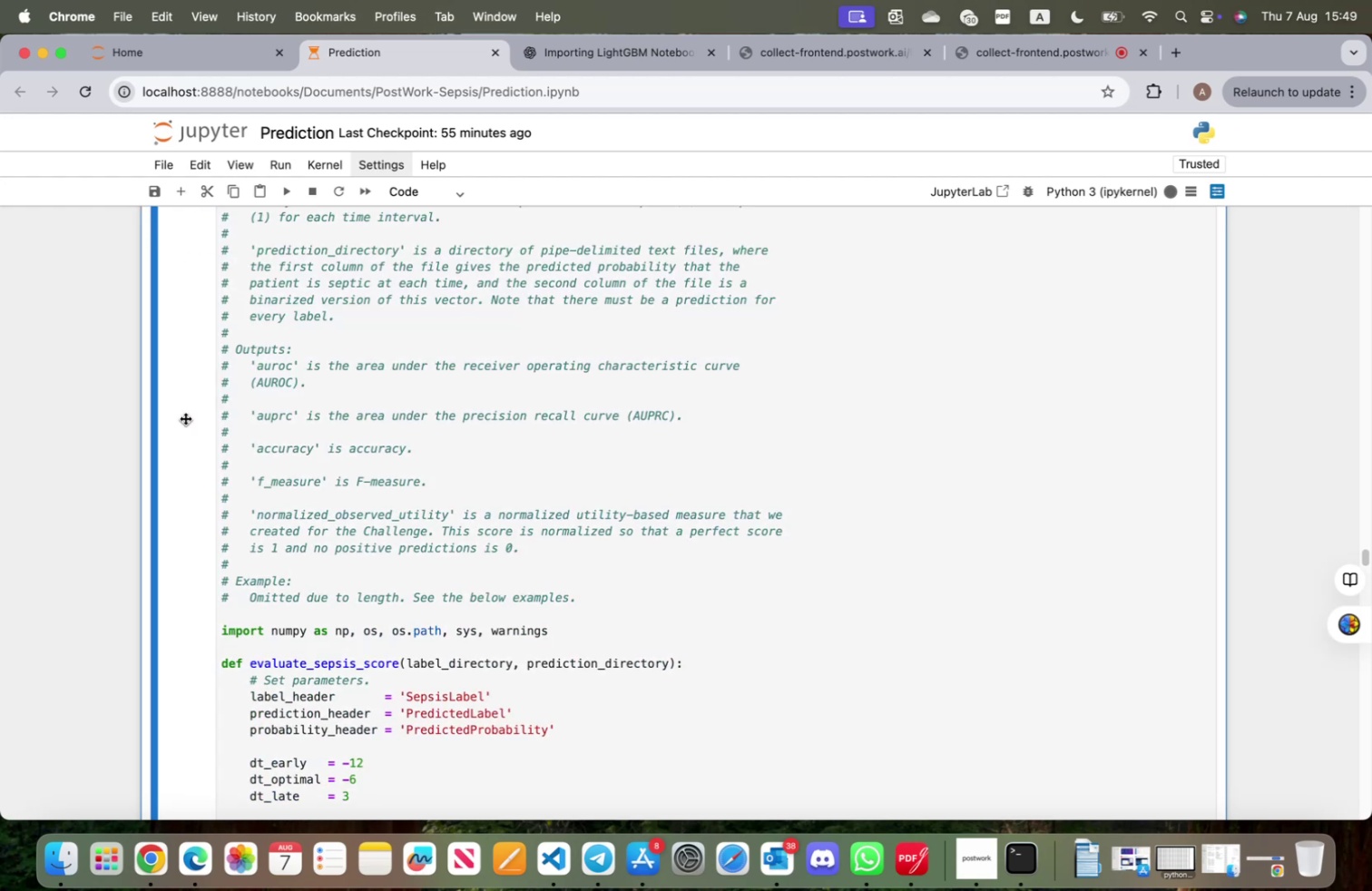 
triple_click([184, 417])
 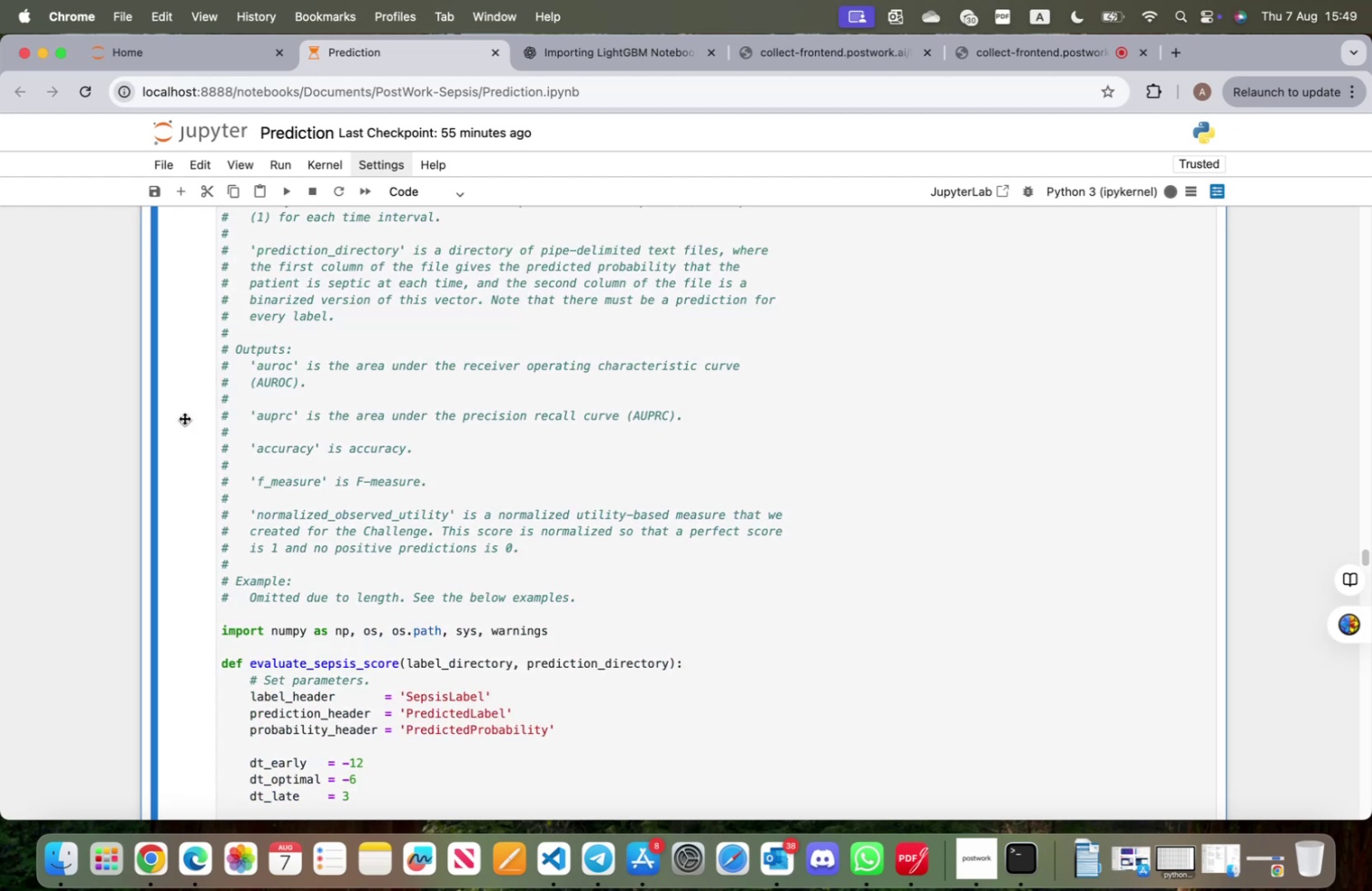 
scroll: coordinate [340, 428], scroll_direction: down, amount: 3.0
 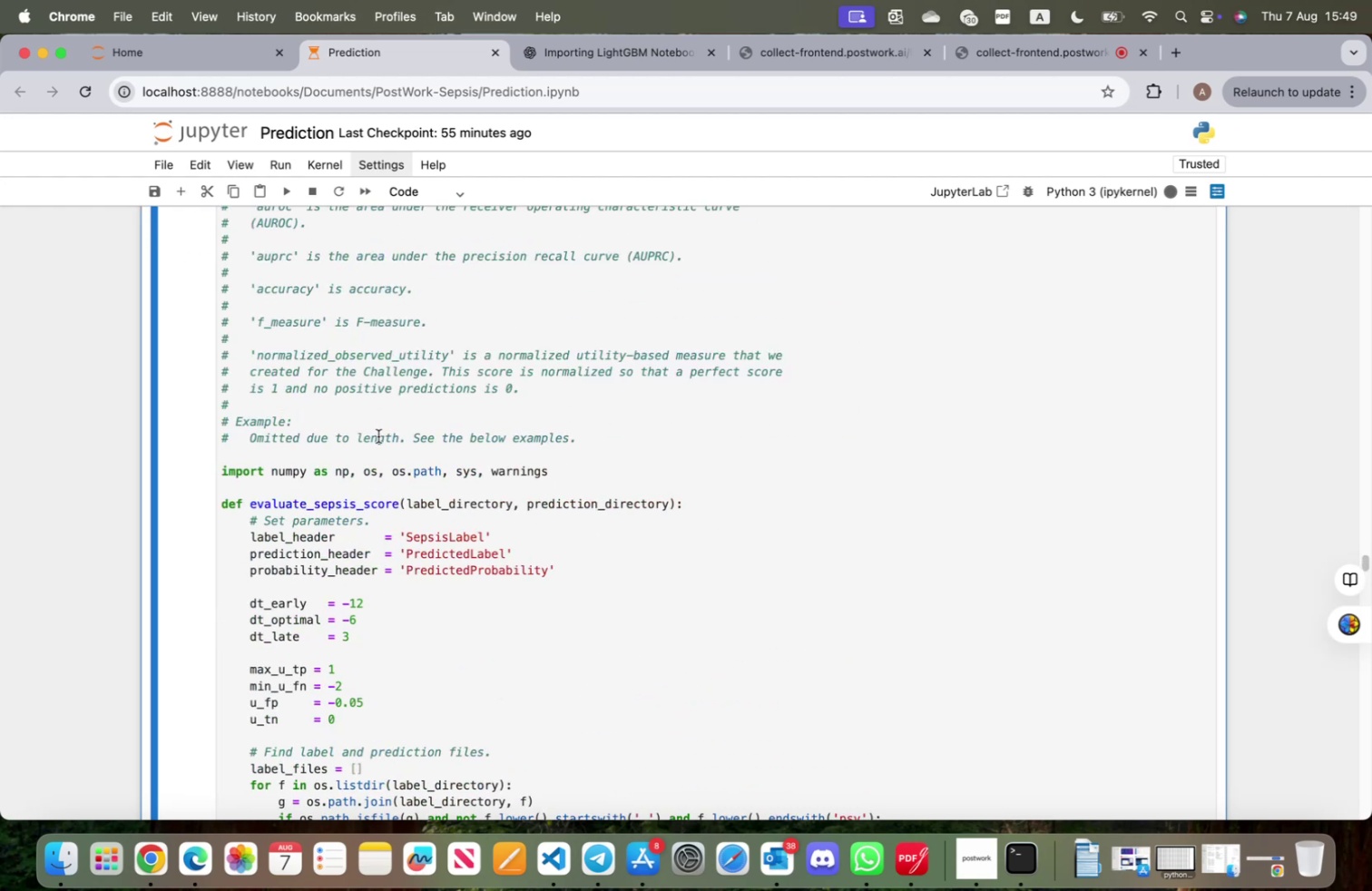 
left_click_drag(start_coordinate=[588, 439], to_coordinate=[461, 525])
 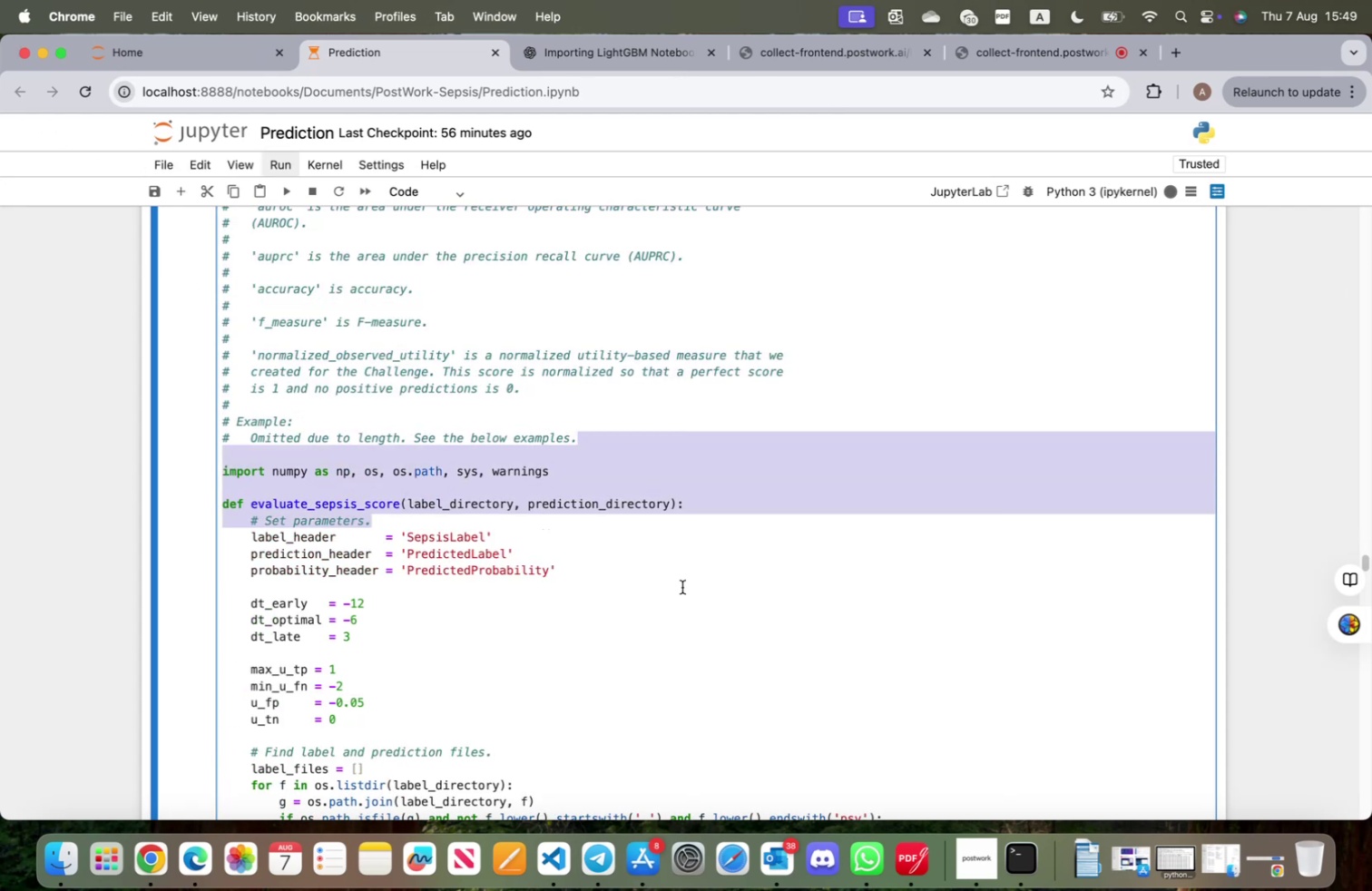 
scroll: coordinate [306, 524], scroll_direction: up, amount: 24.0
 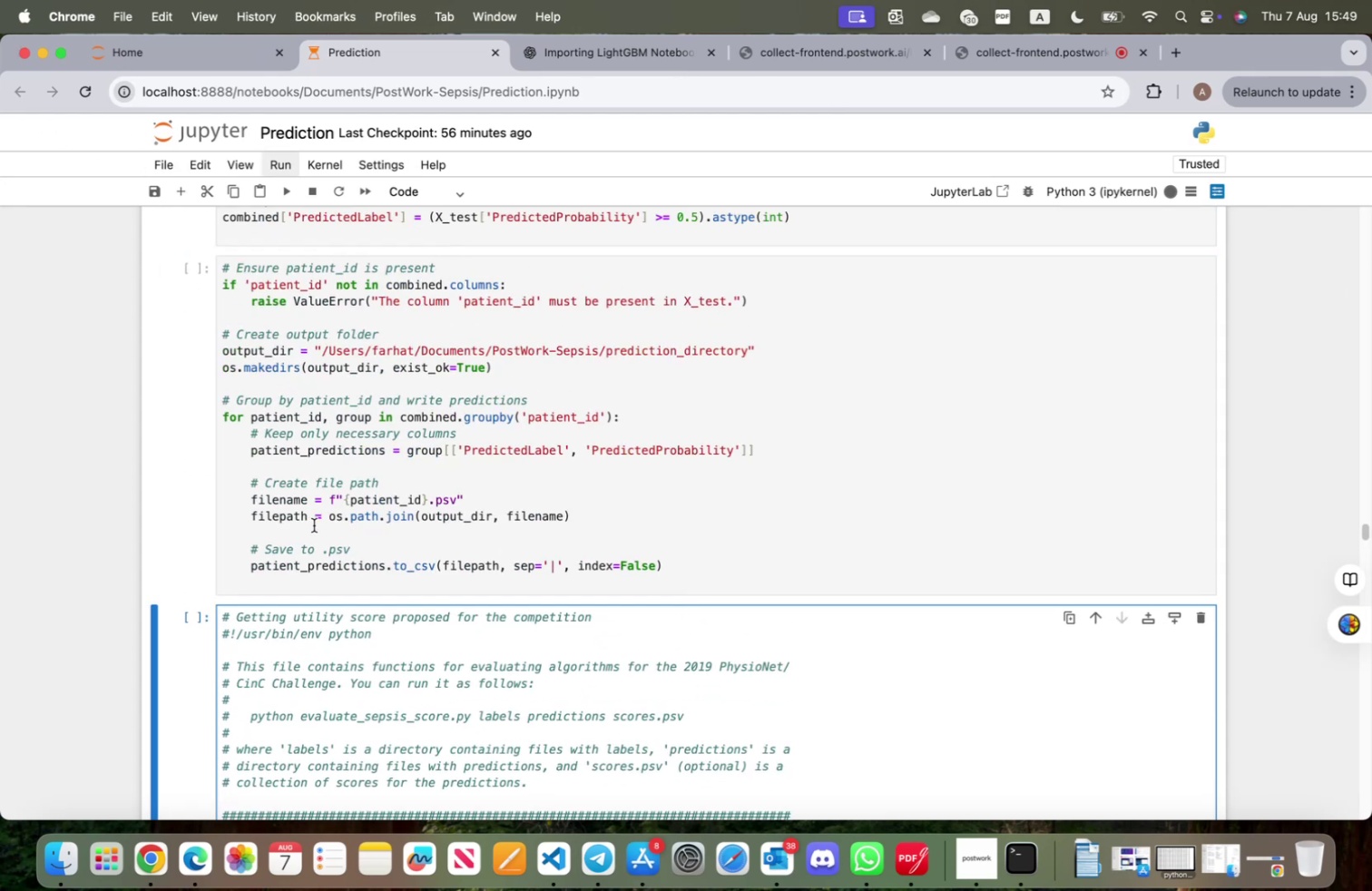 
scroll: coordinate [318, 550], scroll_direction: down, amount: 9.0
 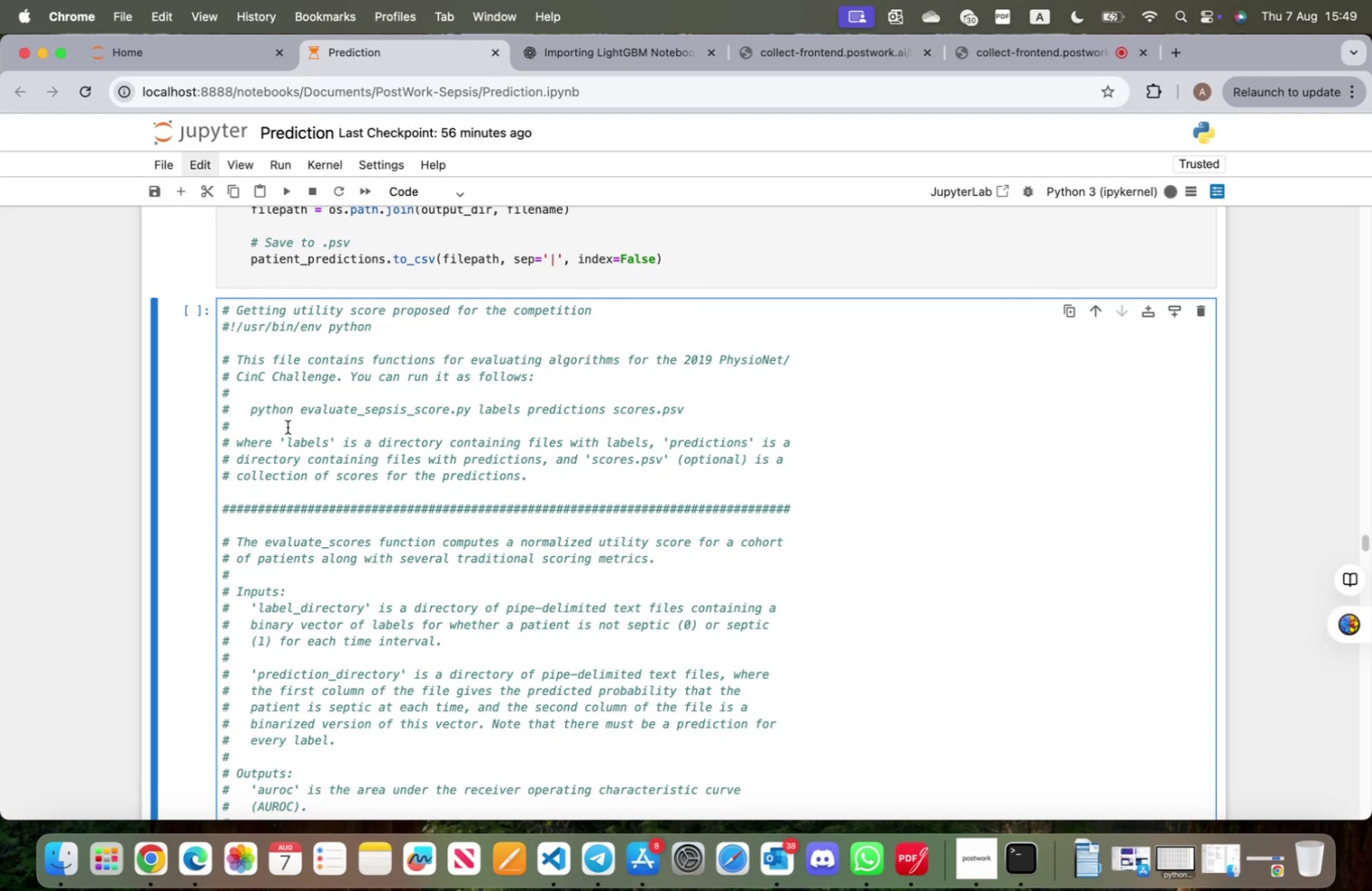 
wait(6.83)
 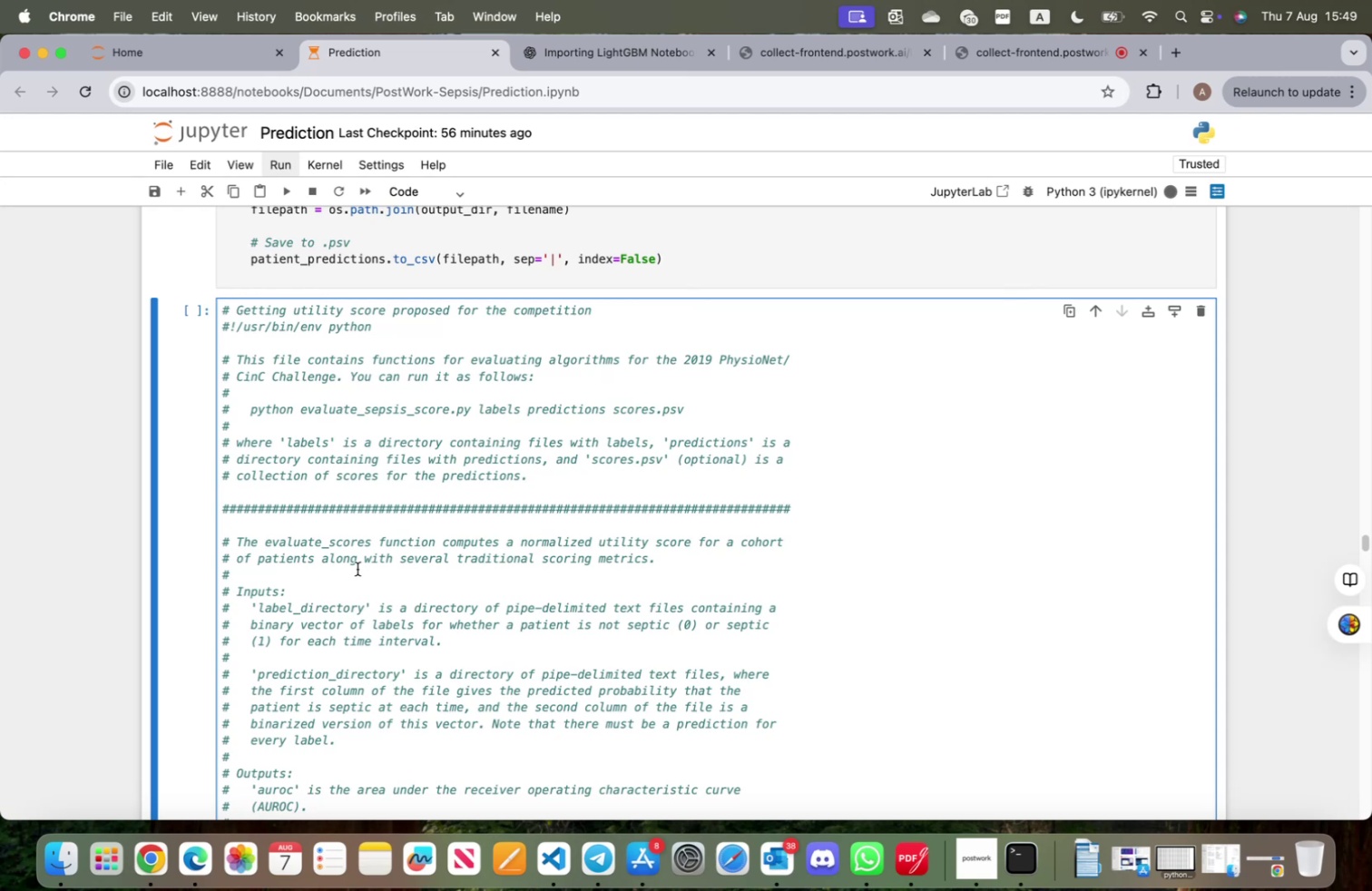 
left_click_drag(start_coordinate=[221, 307], to_coordinate=[464, 680])
 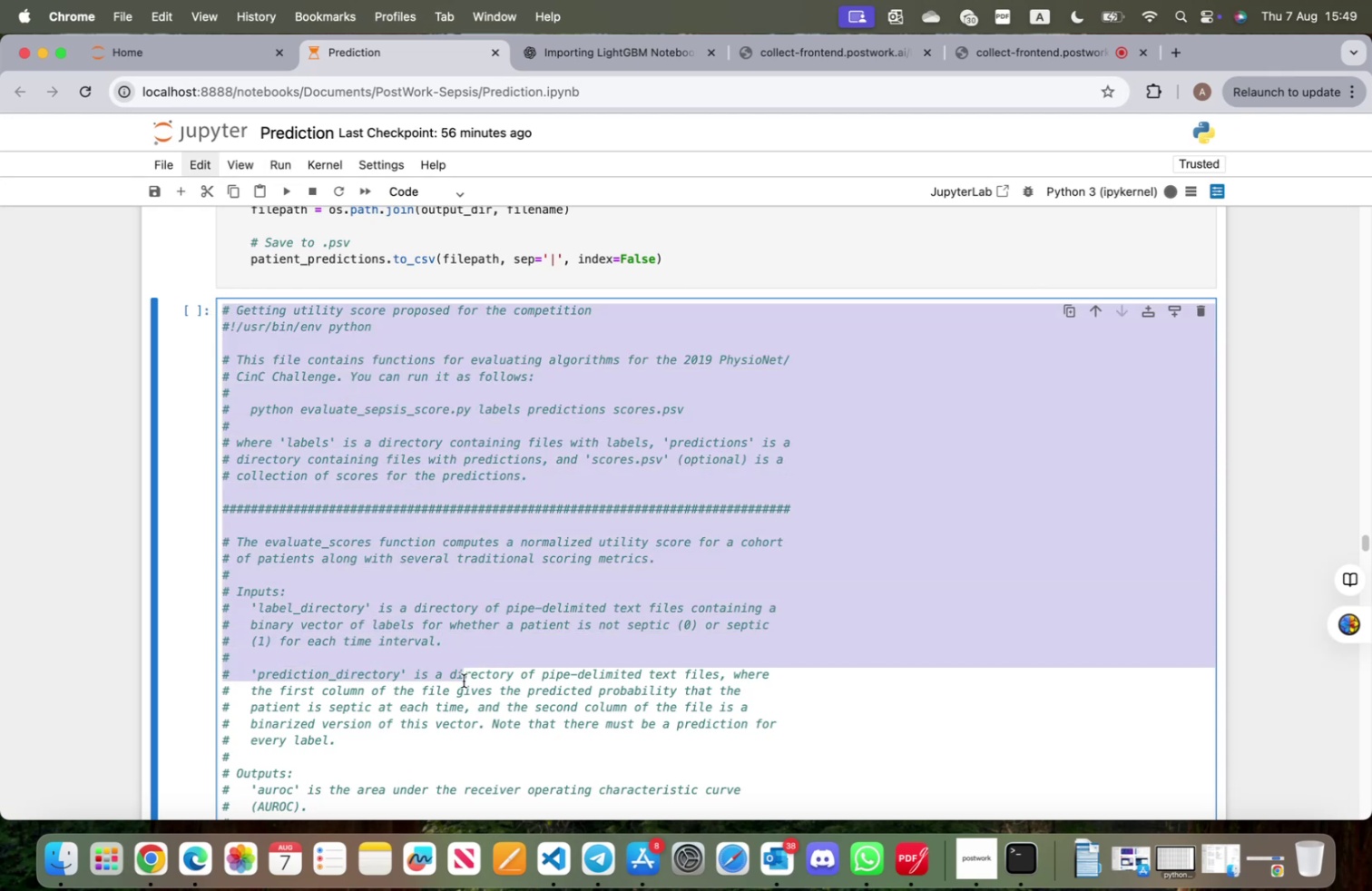 
scroll: coordinate [445, 663], scroll_direction: down, amount: 38.0
 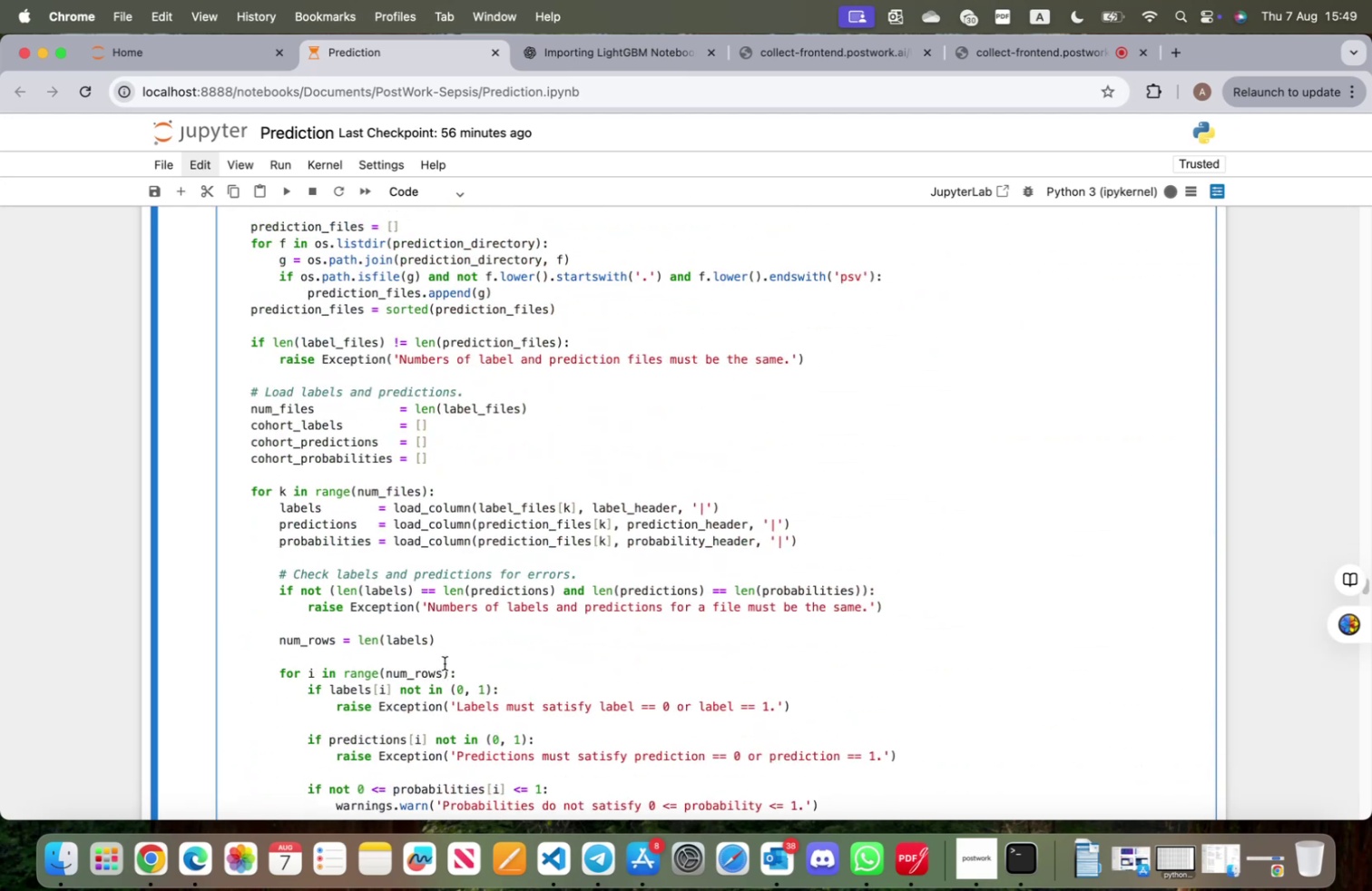 
scroll: coordinate [444, 662], scroll_direction: up, amount: 15.0
 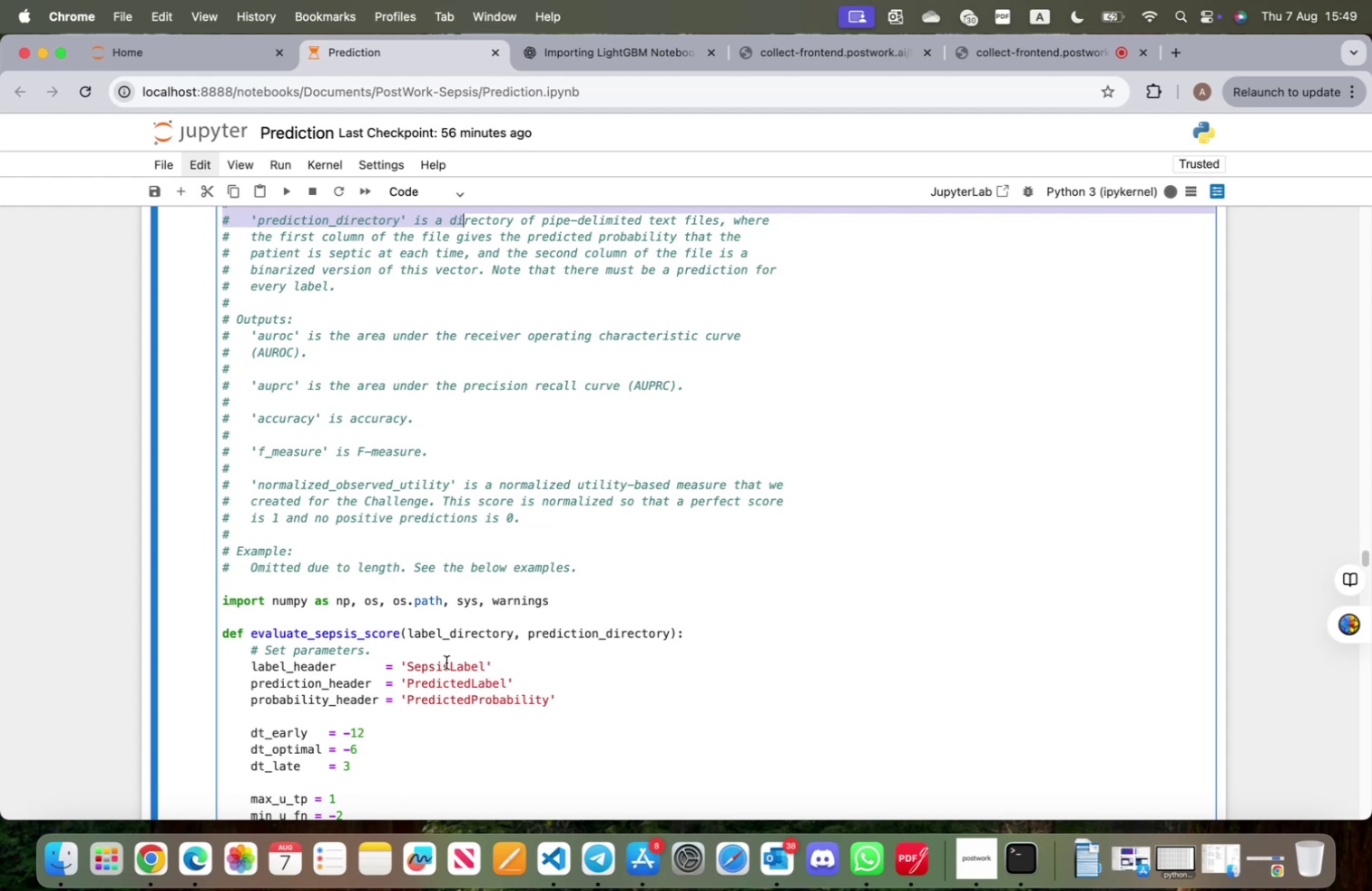 
wait(5.69)
 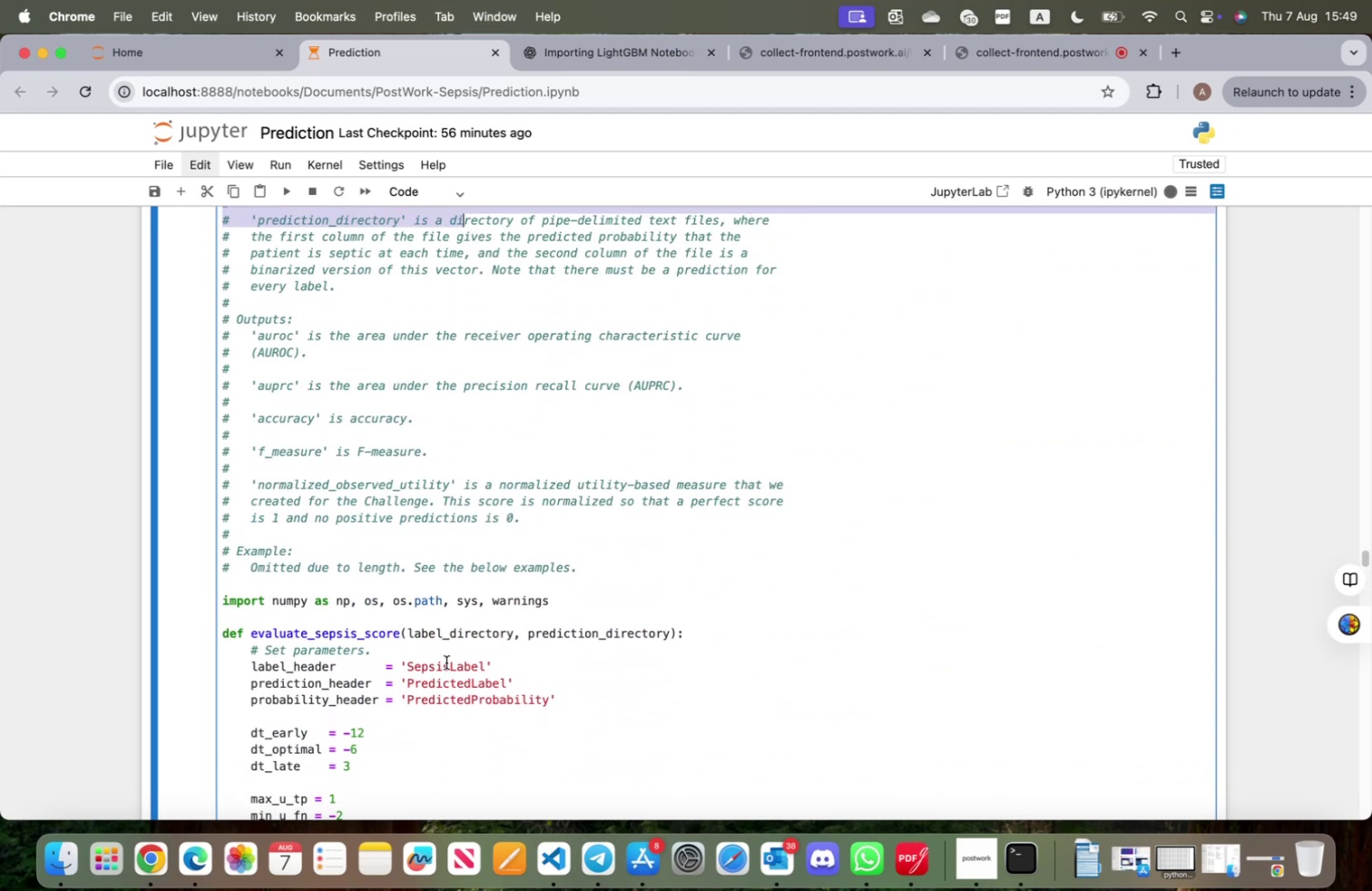 
scroll: coordinate [836, 152], scroll_direction: up, amount: 125.0
 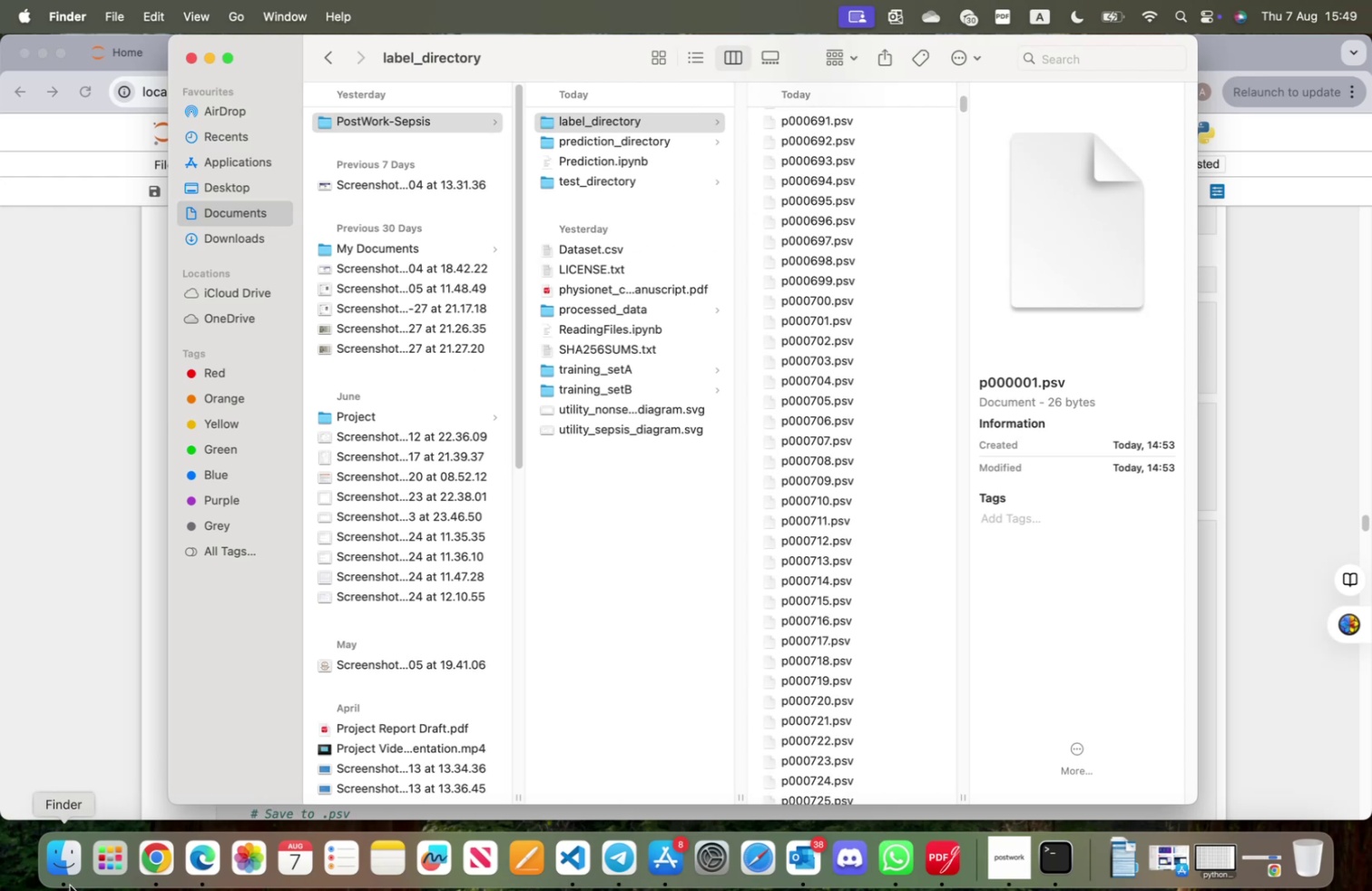 
left_click([109, 862])
 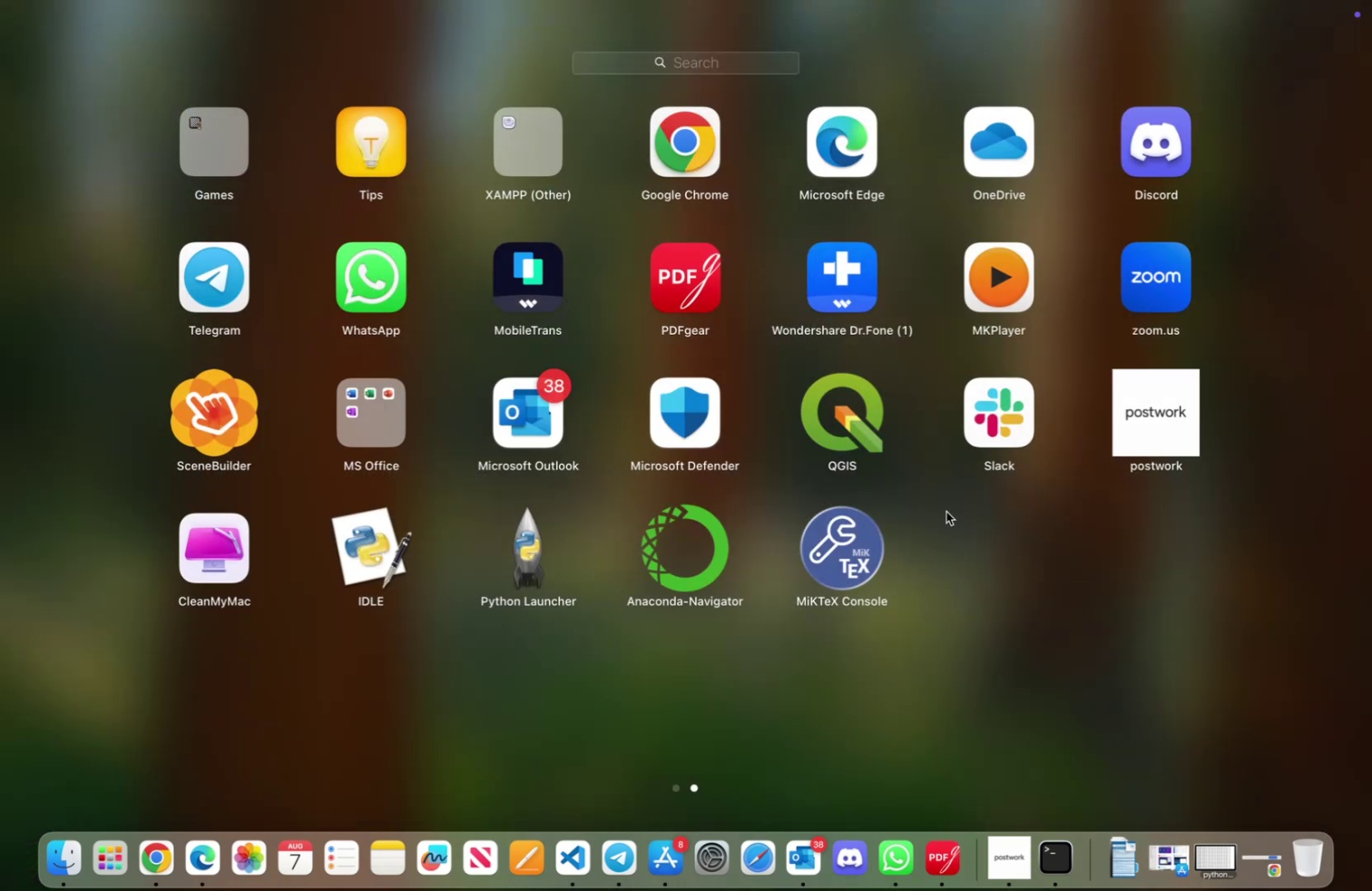 
scroll: coordinate [703, 635], scroll_direction: up, amount: 8.0
 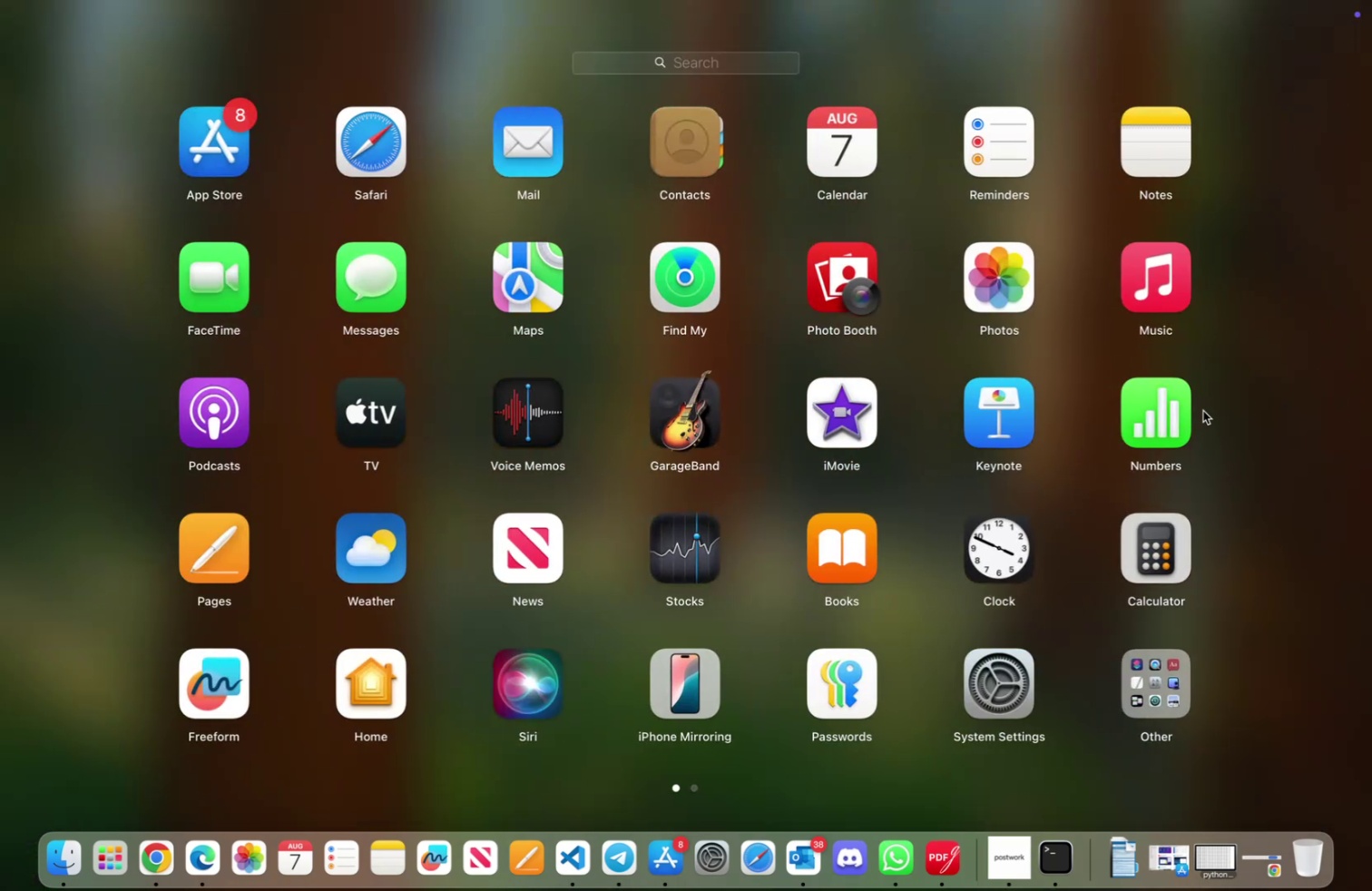 
scroll: coordinate [1014, 695], scroll_direction: down, amount: 1.0
 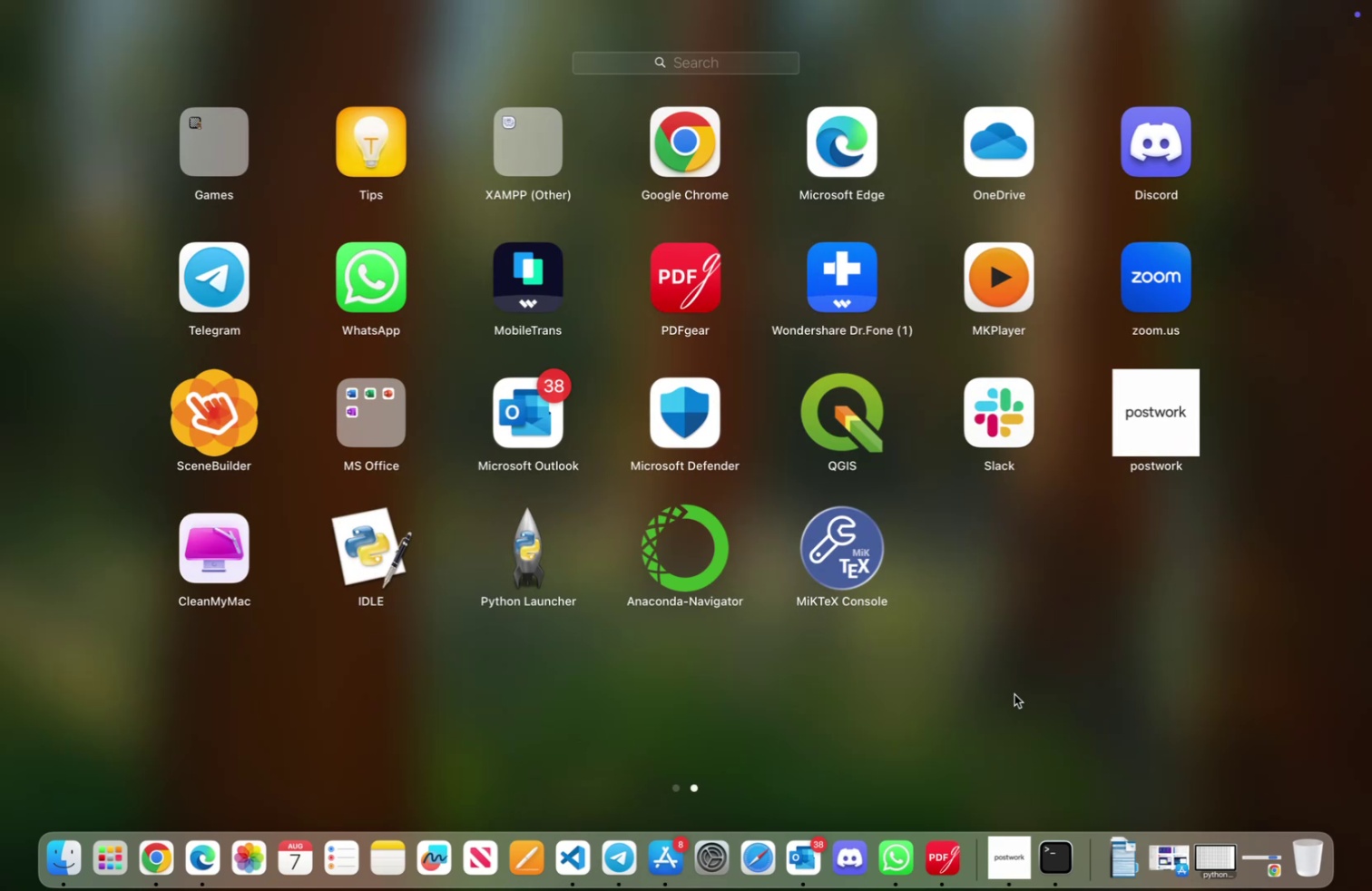 
left_click([364, 427])
 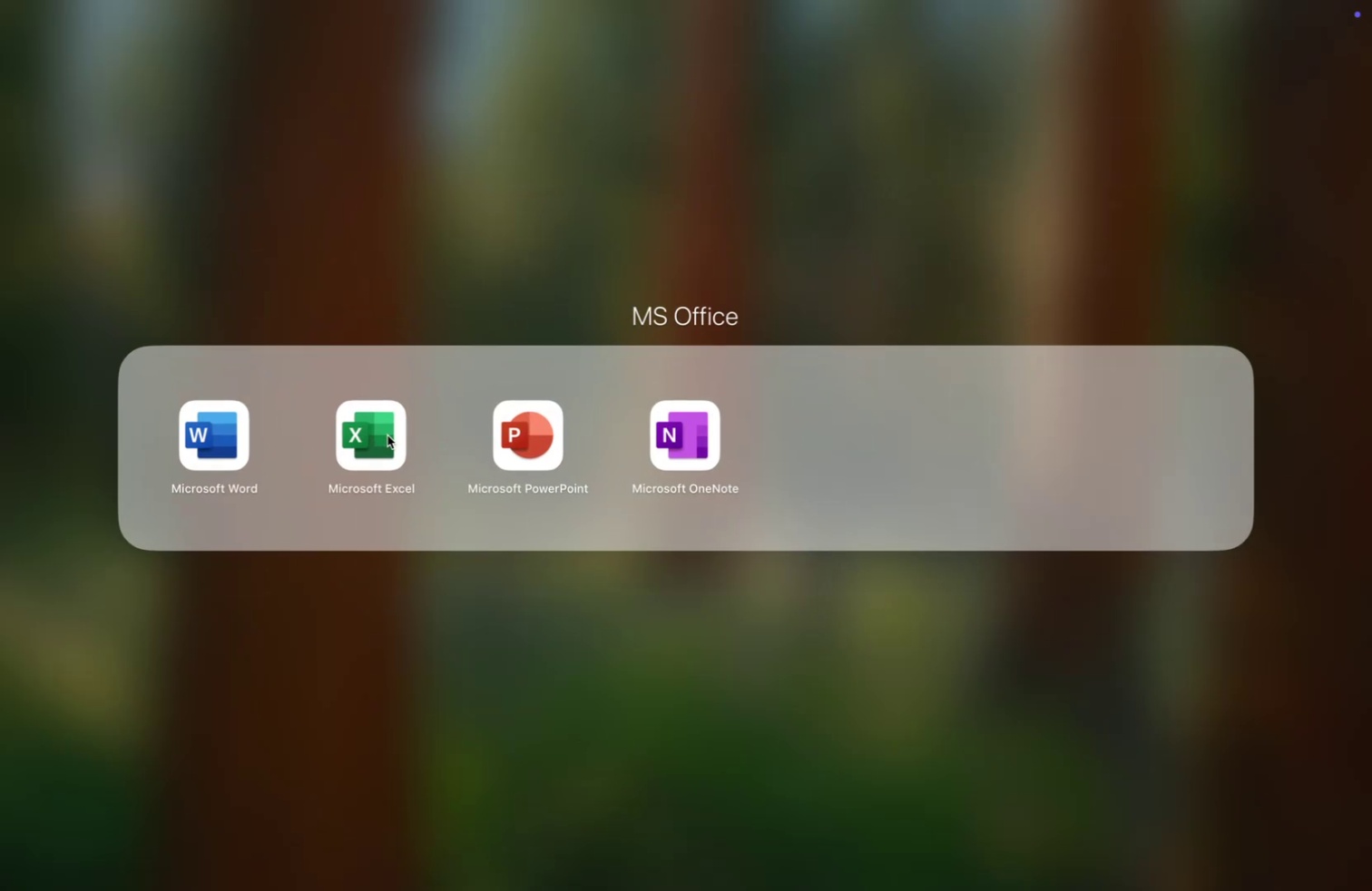 
left_click([384, 436])
 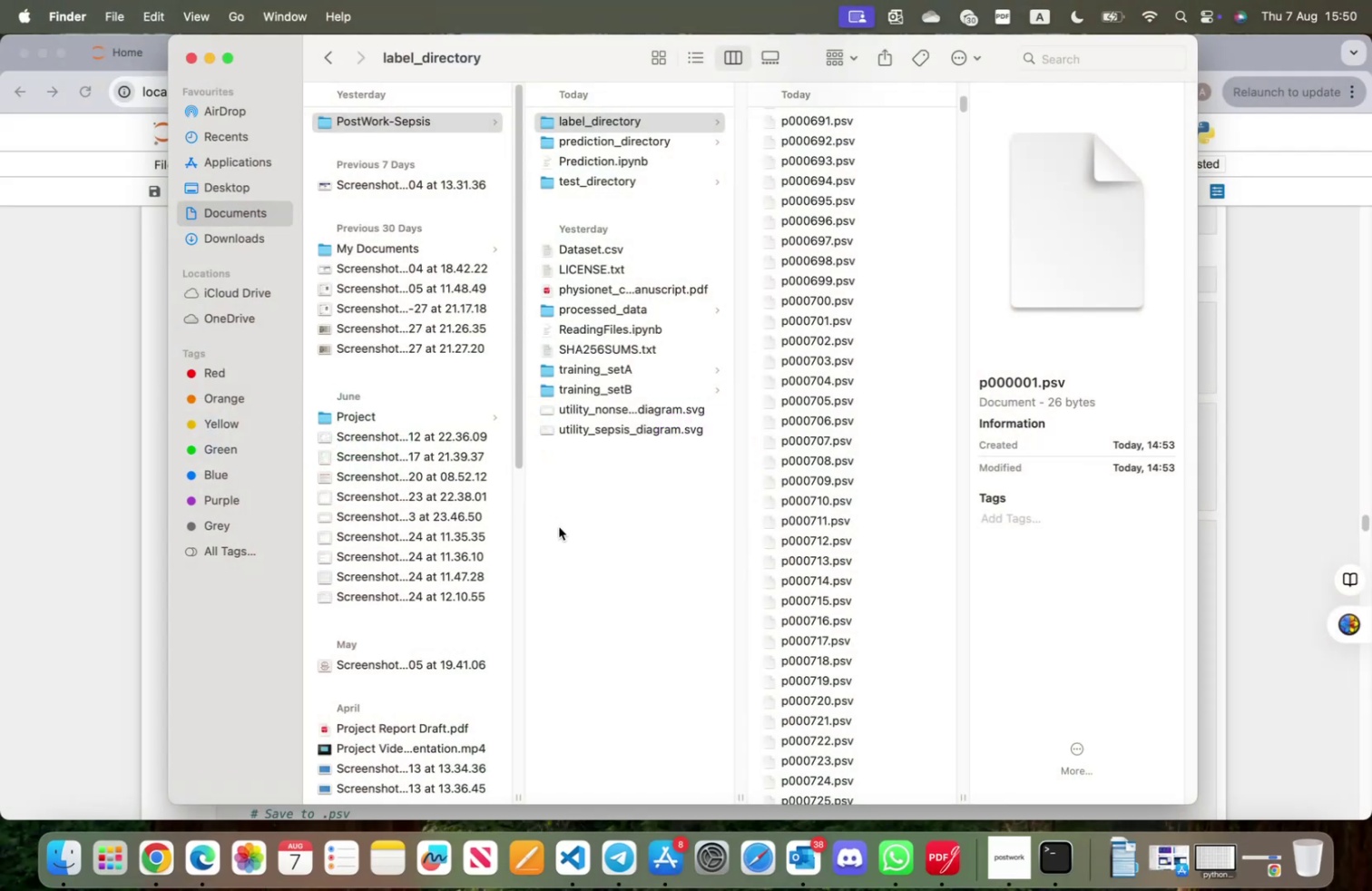 
mouse_move([1050, 836])
 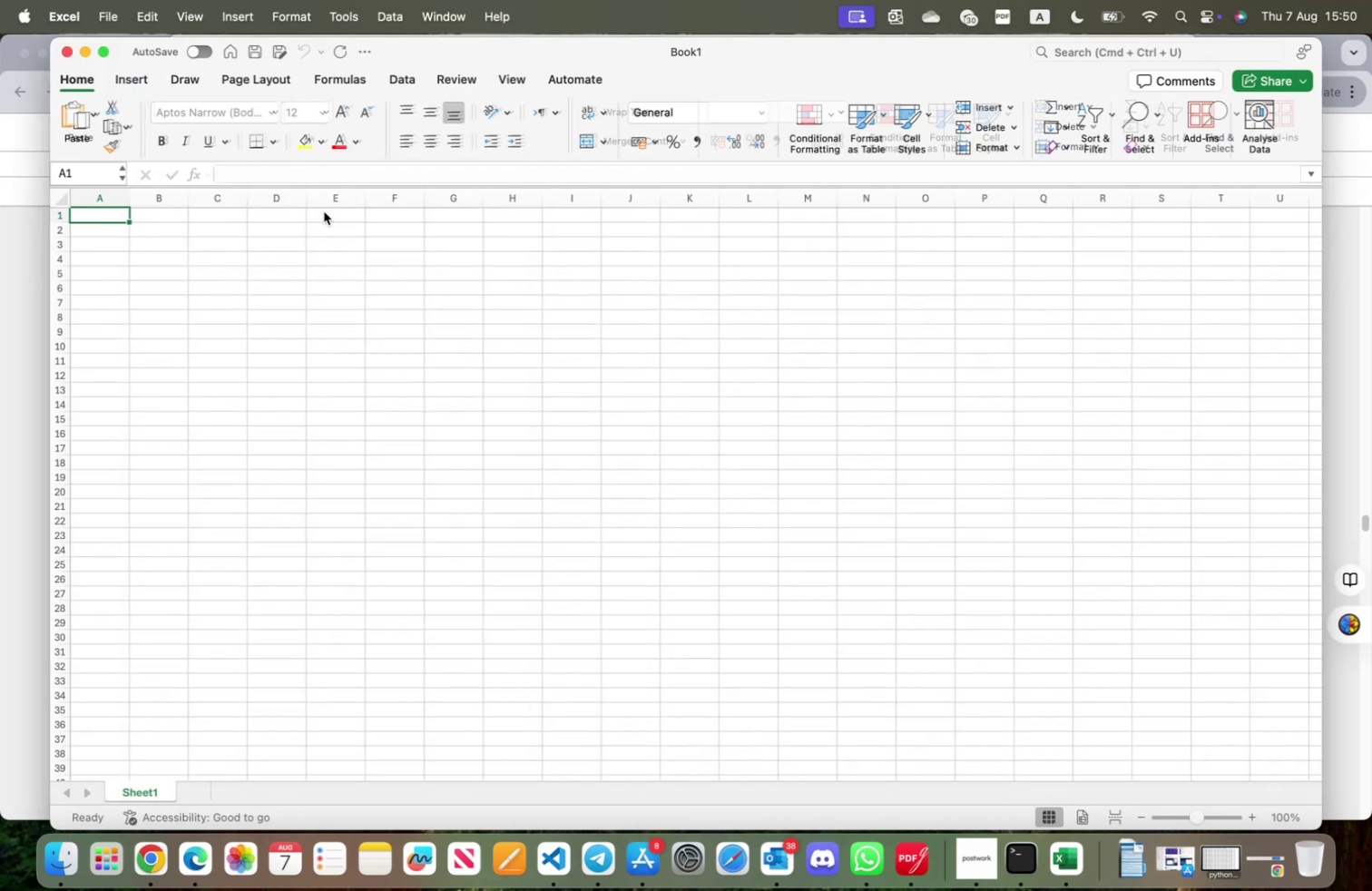 
left_click([407, 78])
 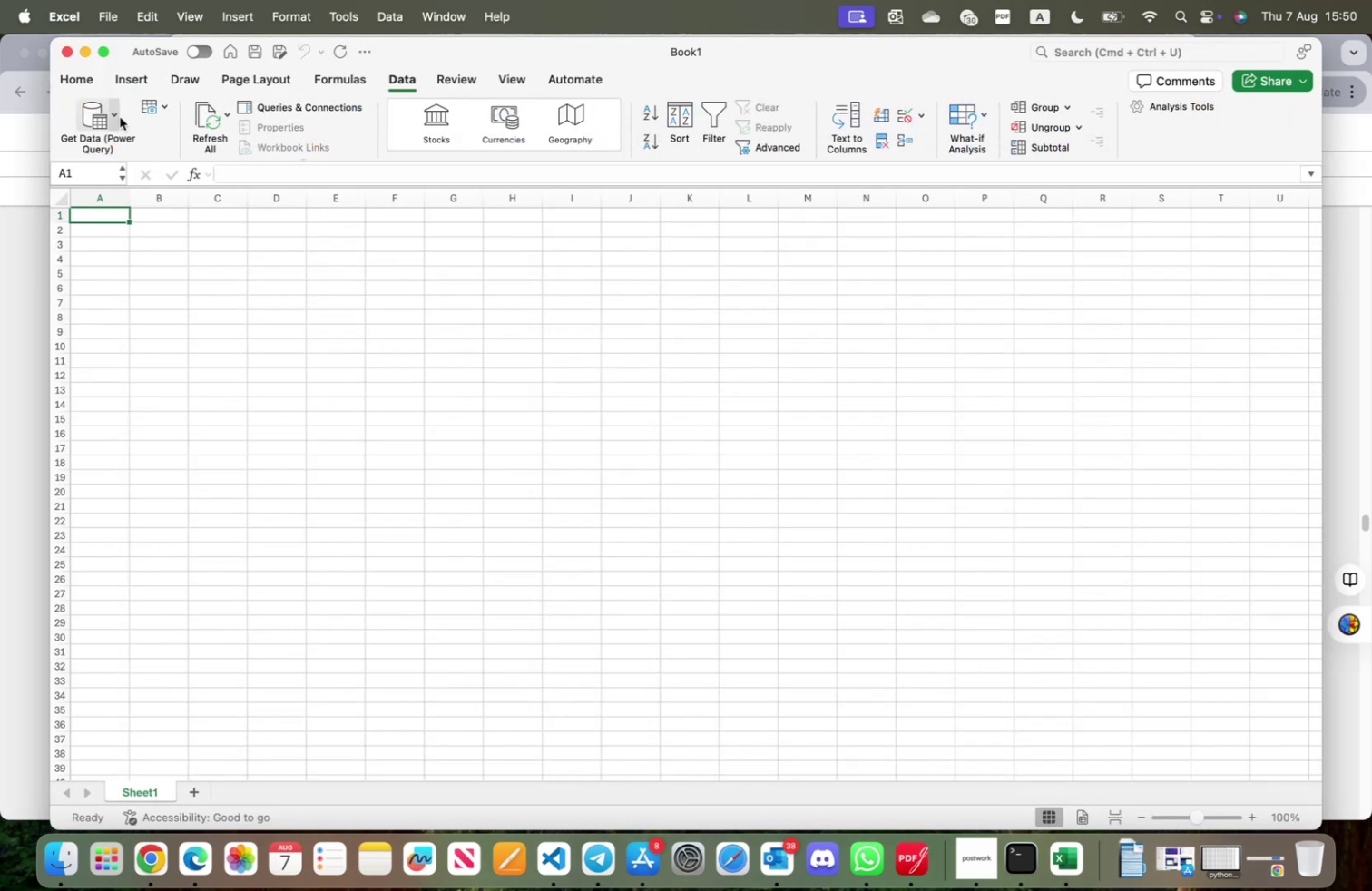 
left_click([114, 117])
 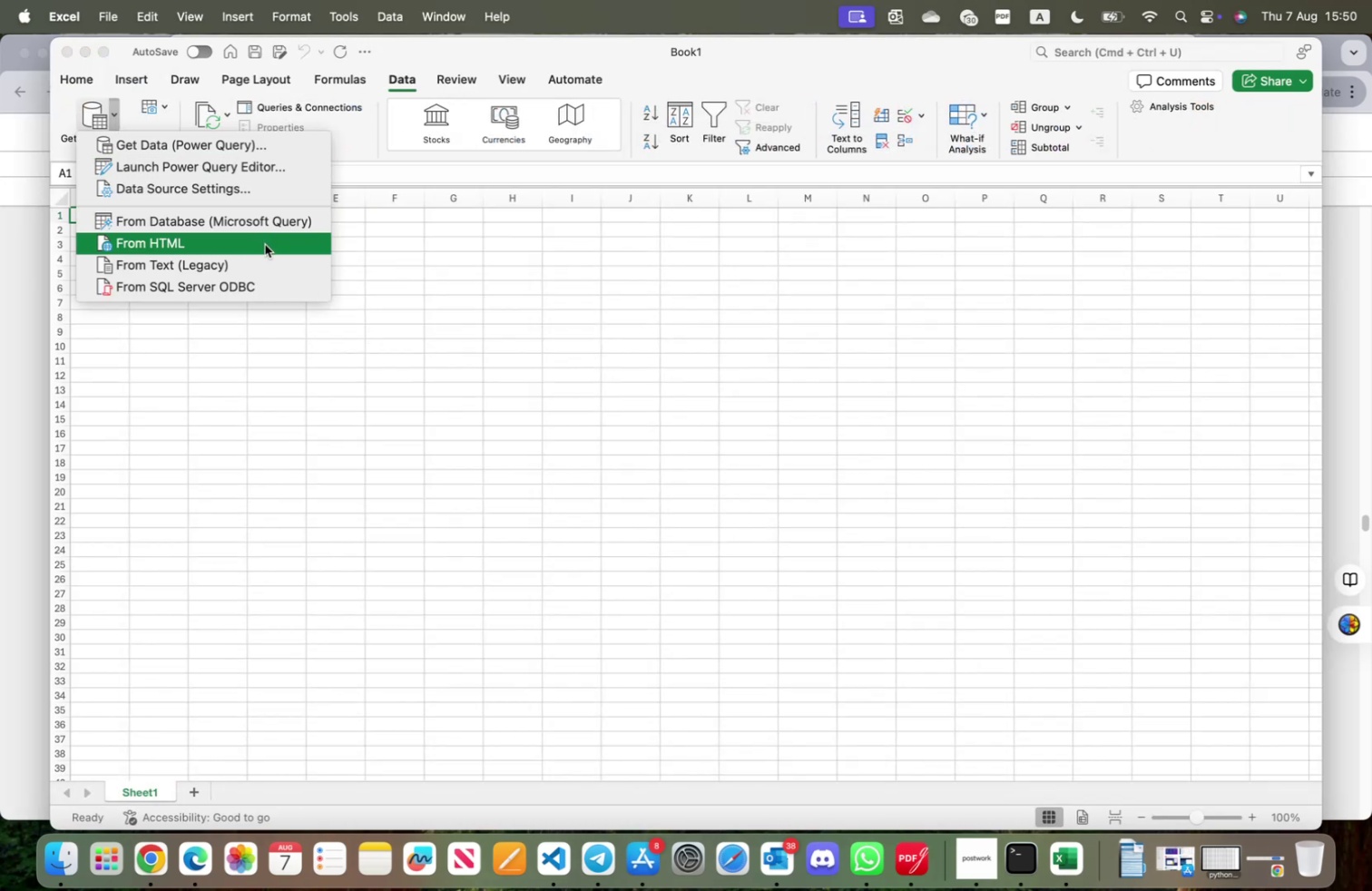 
left_click([273, 260])
 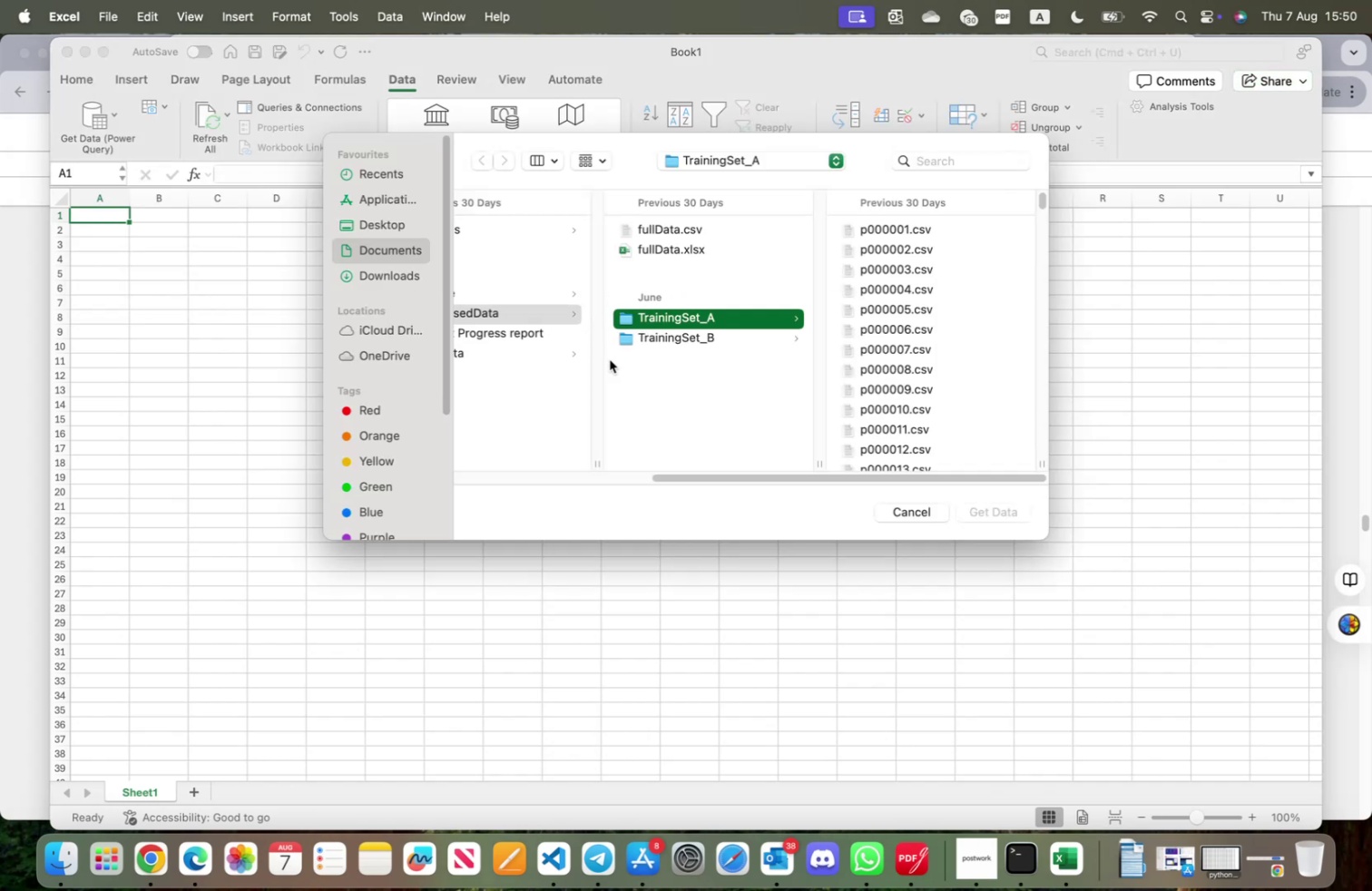 
left_click_drag(start_coordinate=[743, 475], to_coordinate=[501, 471])
 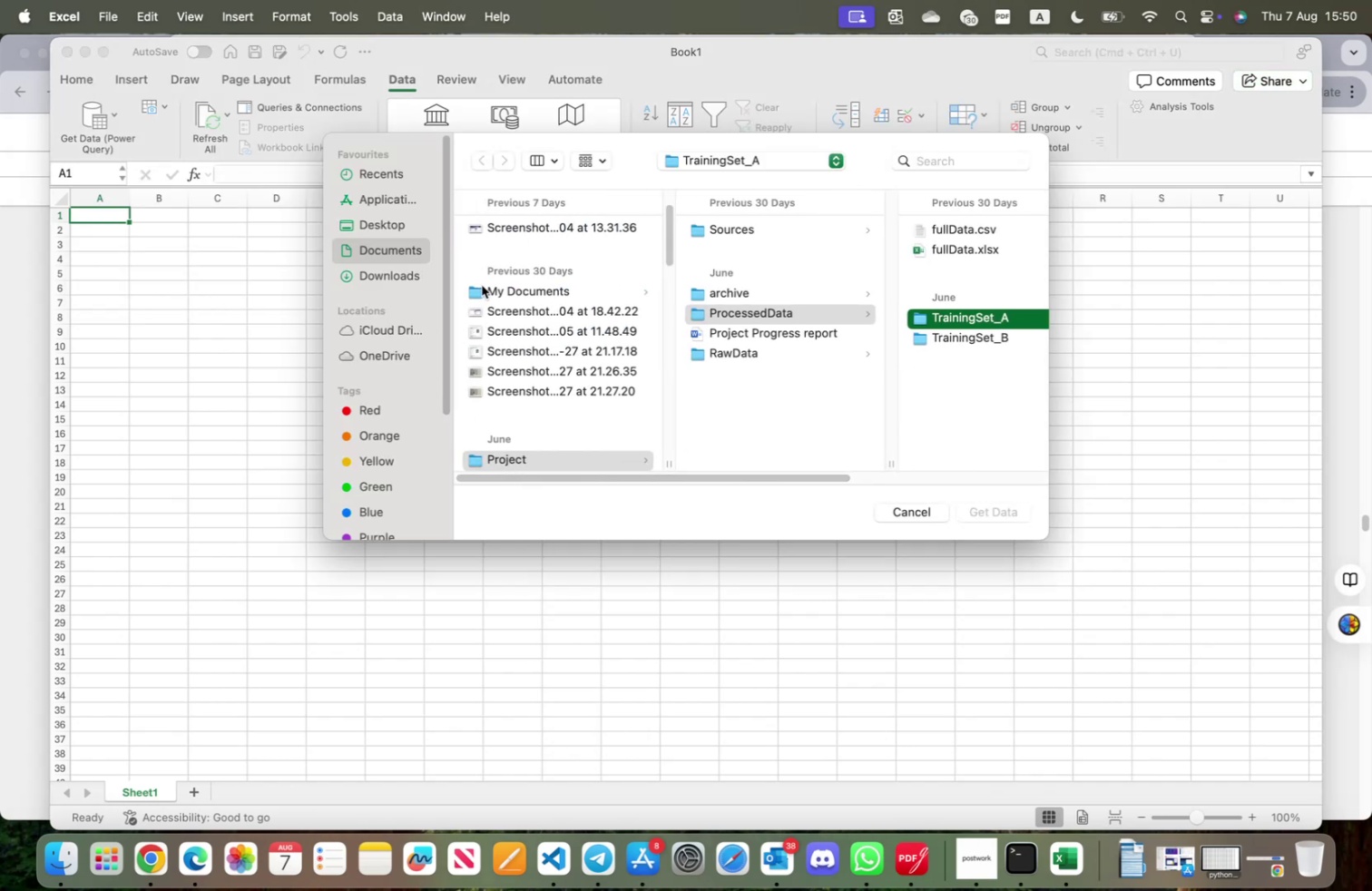 
scroll: coordinate [524, 427], scroll_direction: down, amount: 21.0
 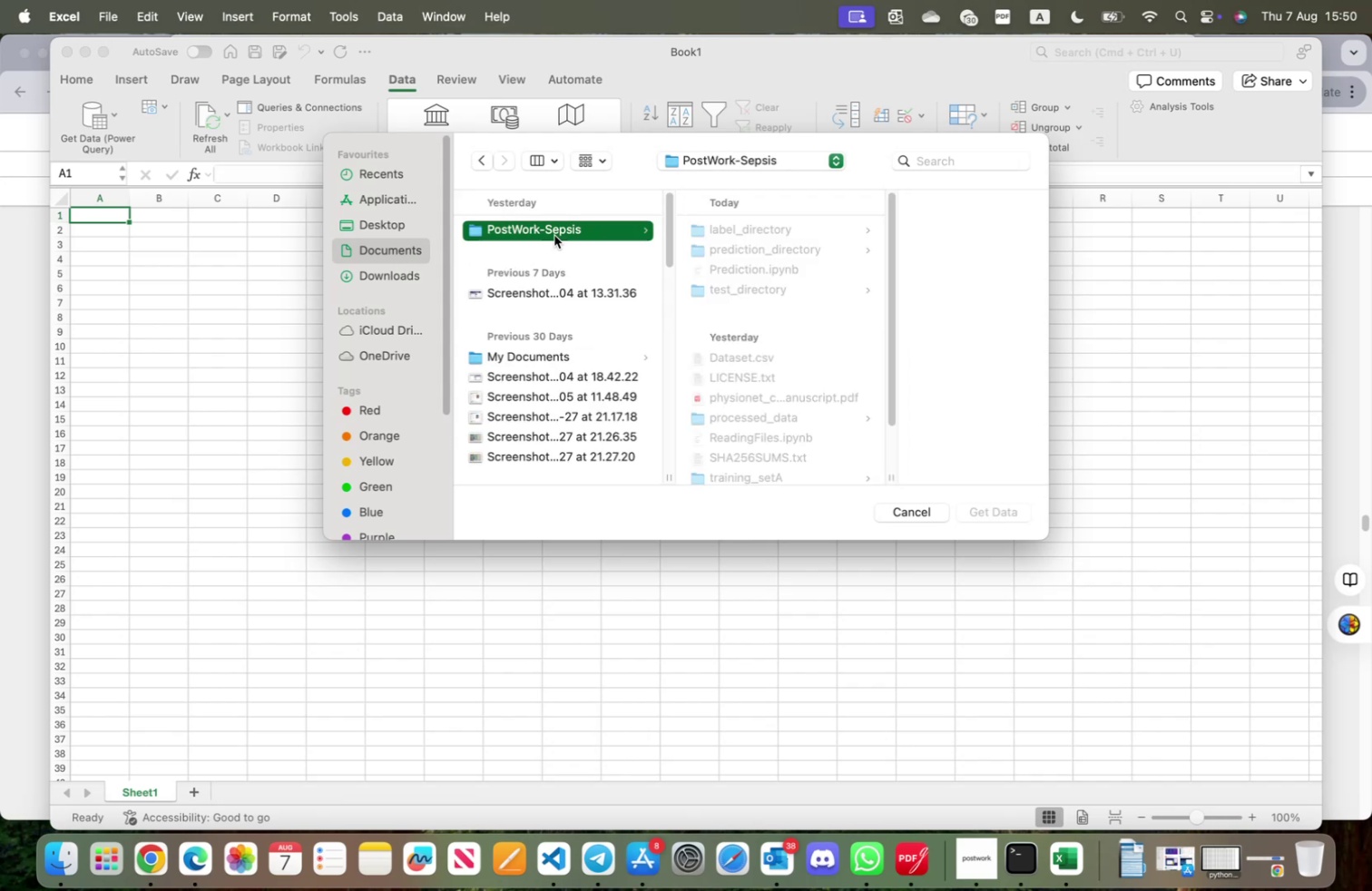 
left_click([735, 231])
 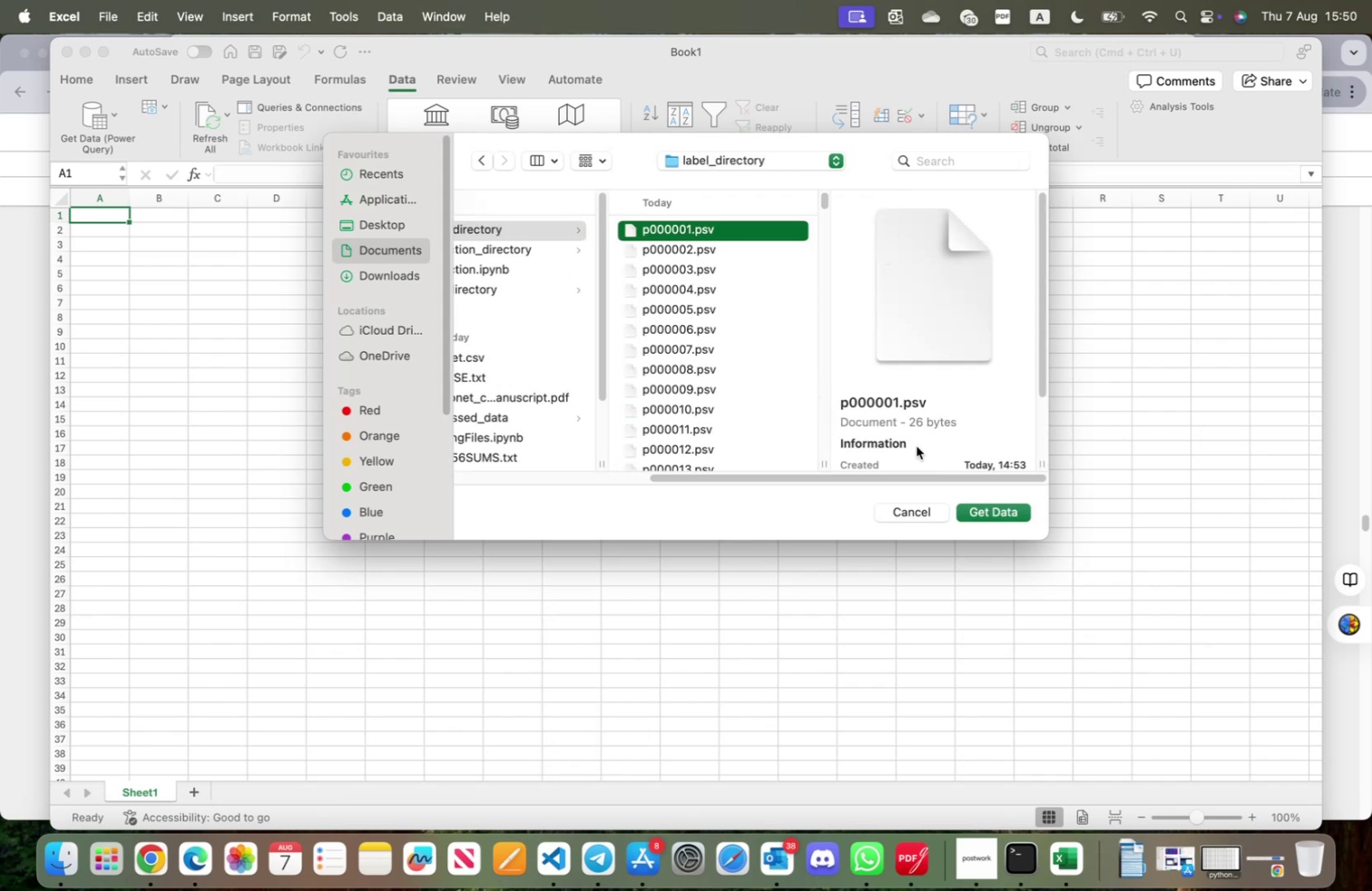 
left_click([999, 520])
 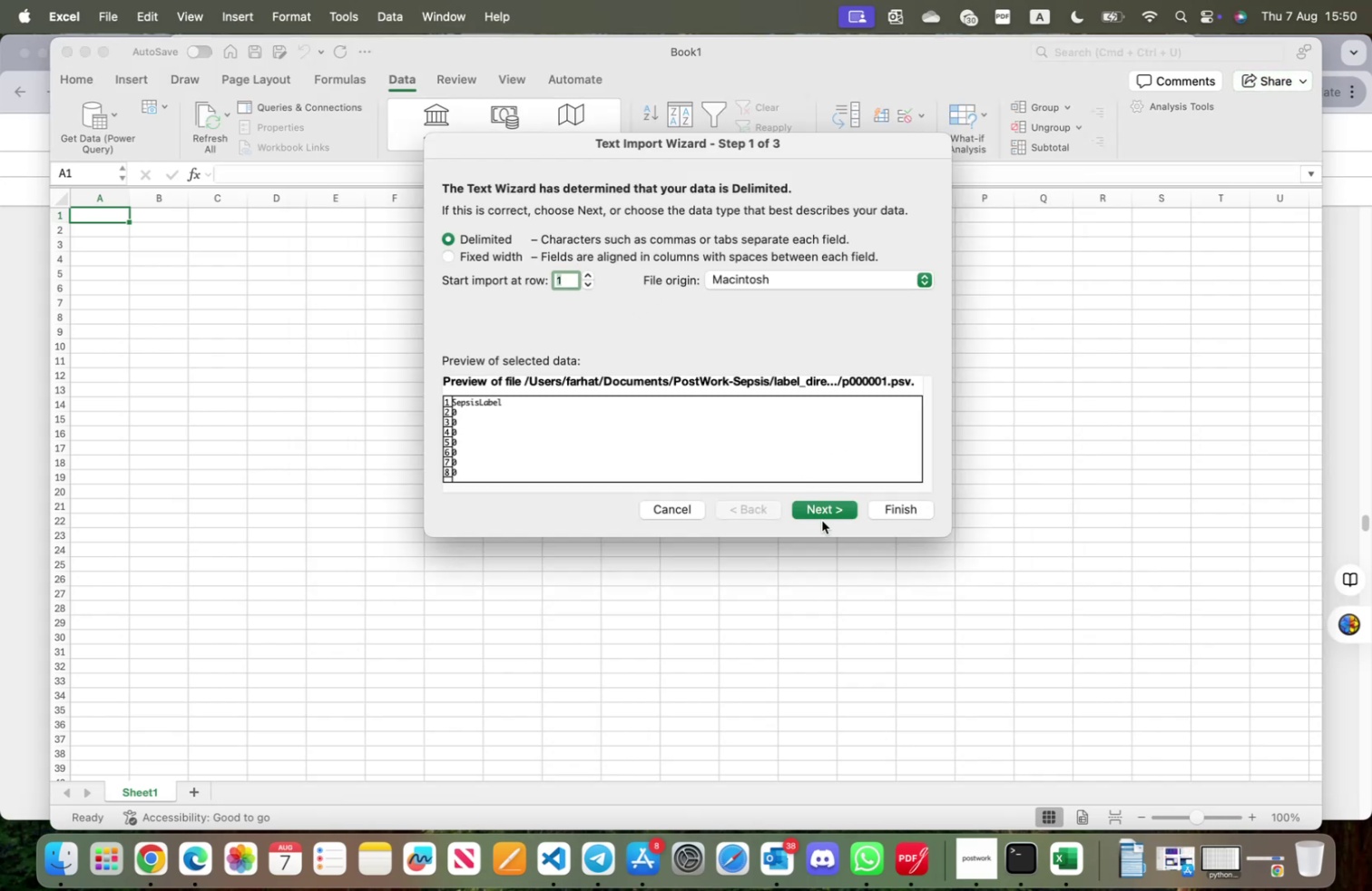 
left_click([826, 507])
 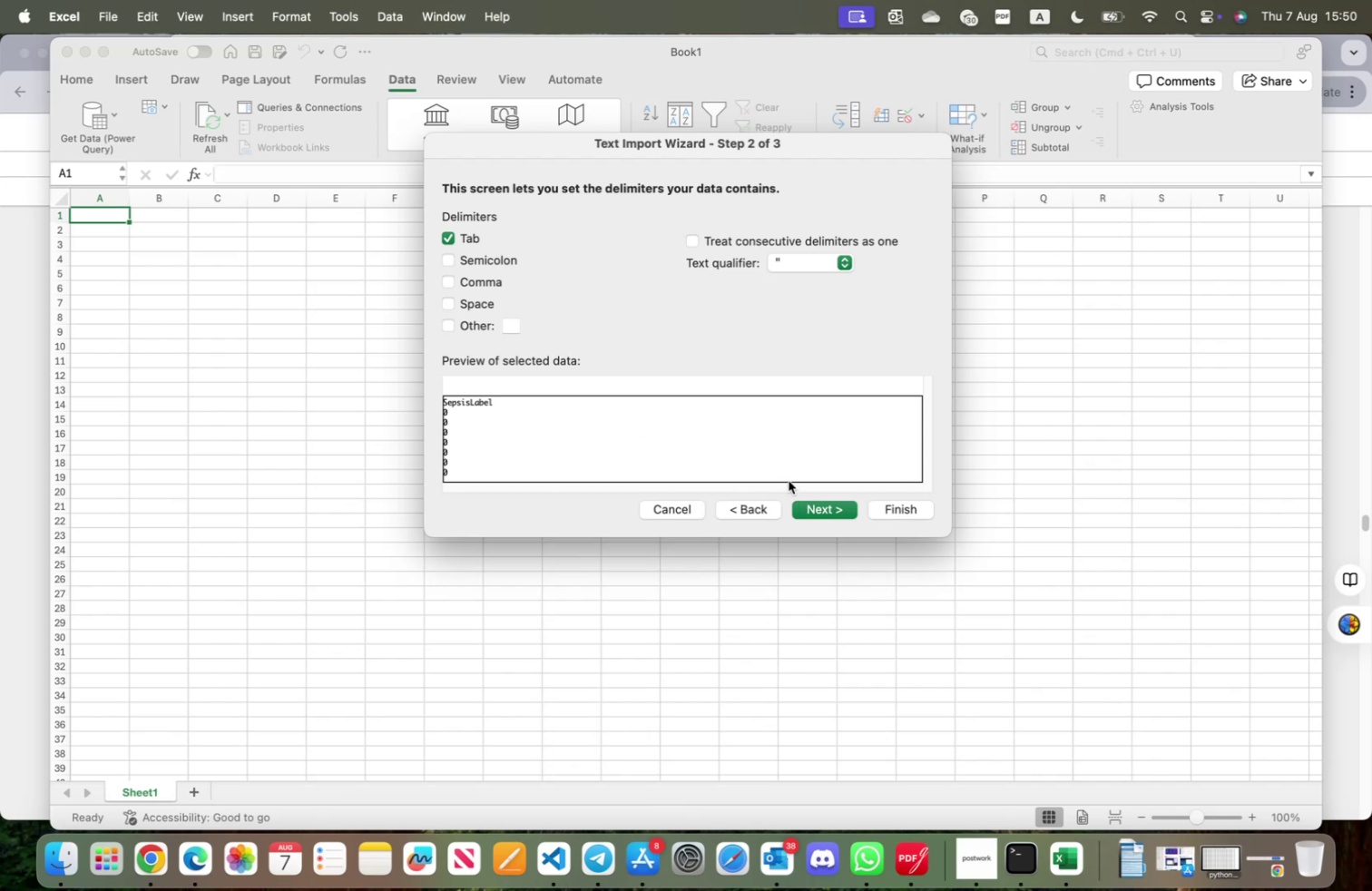 
left_click([838, 504])
 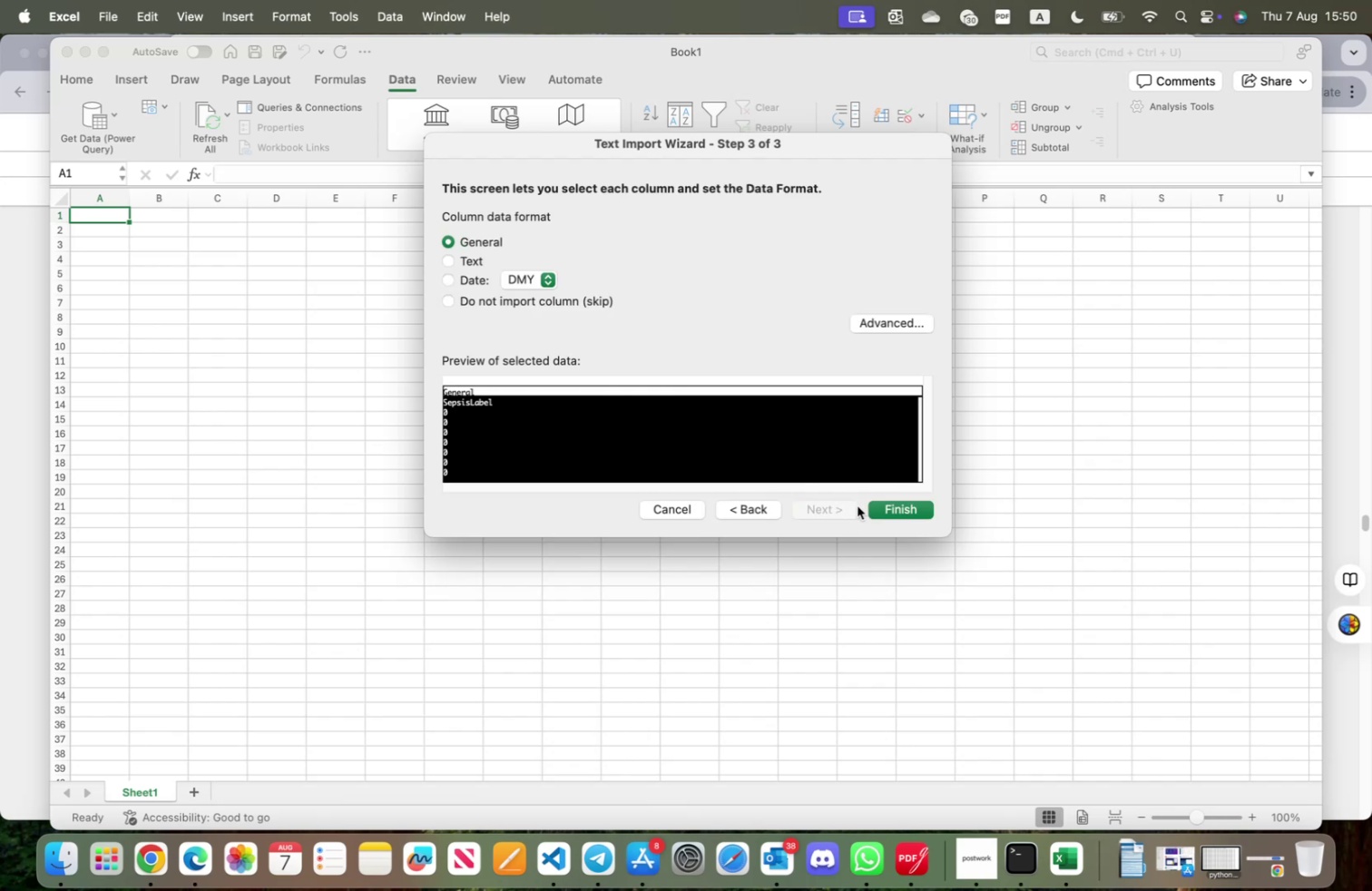 
left_click([888, 507])
 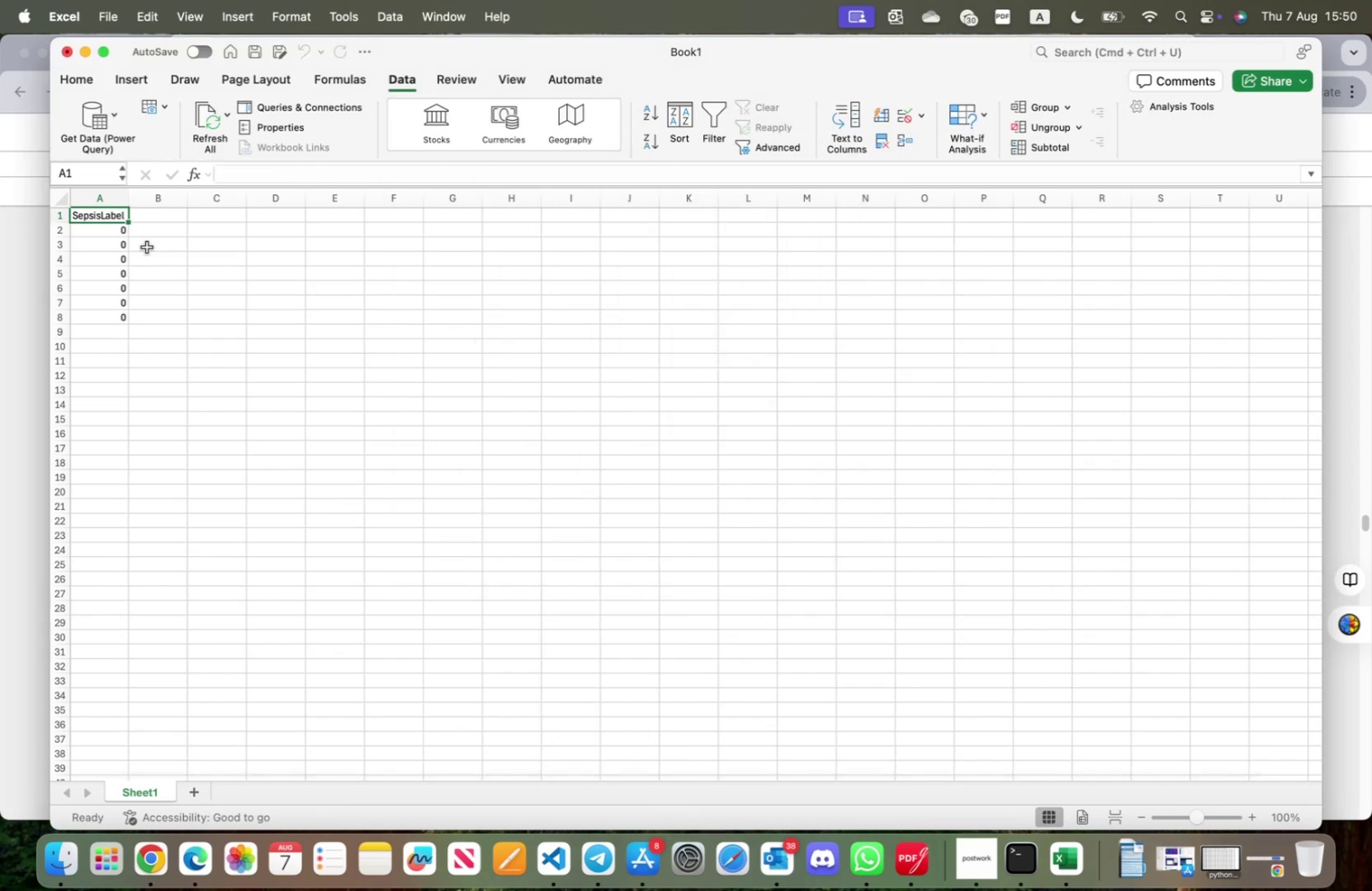 
left_click([98, 230])
 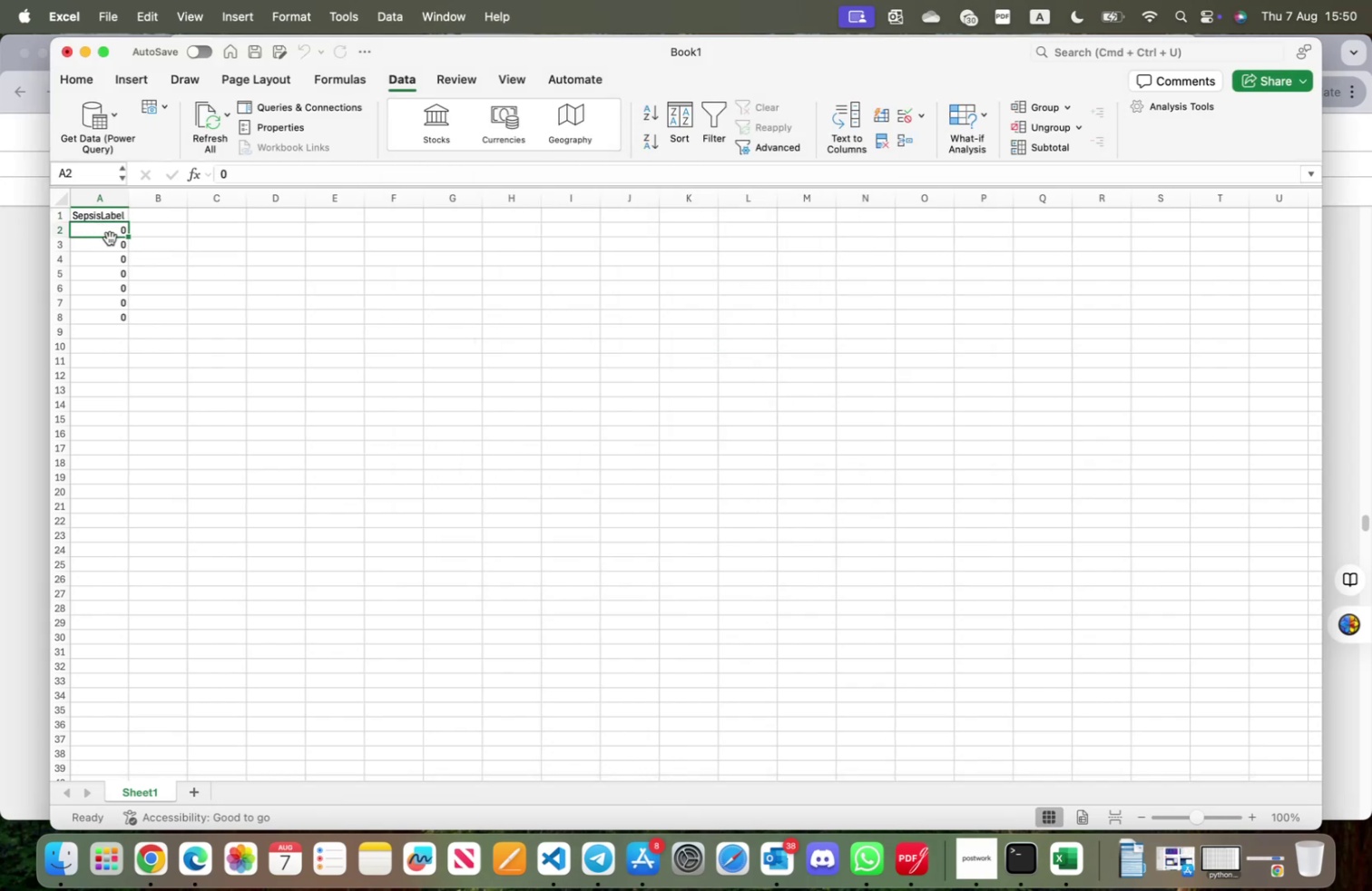 
left_click([112, 248])
 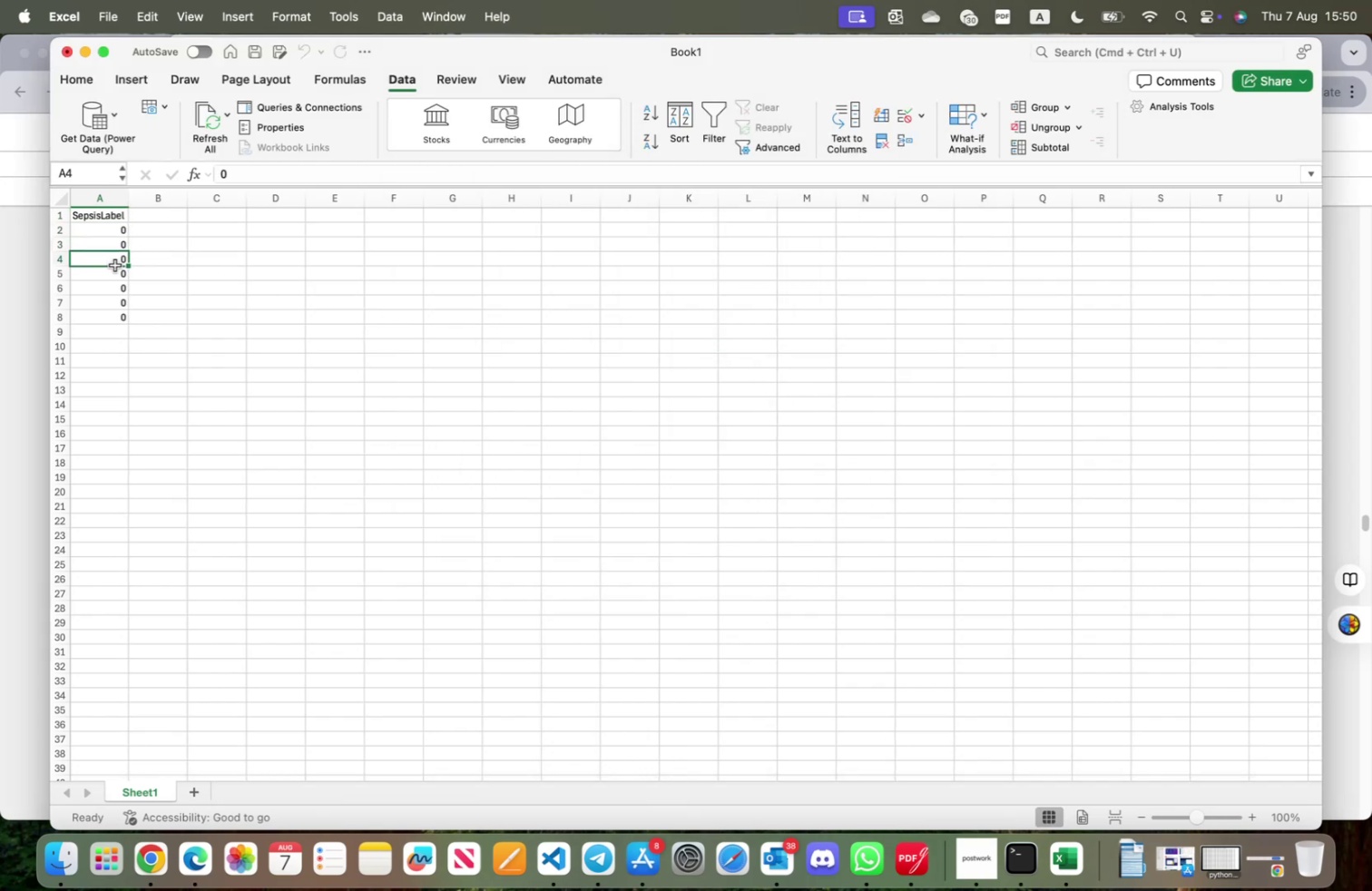 
triple_click([122, 278])
 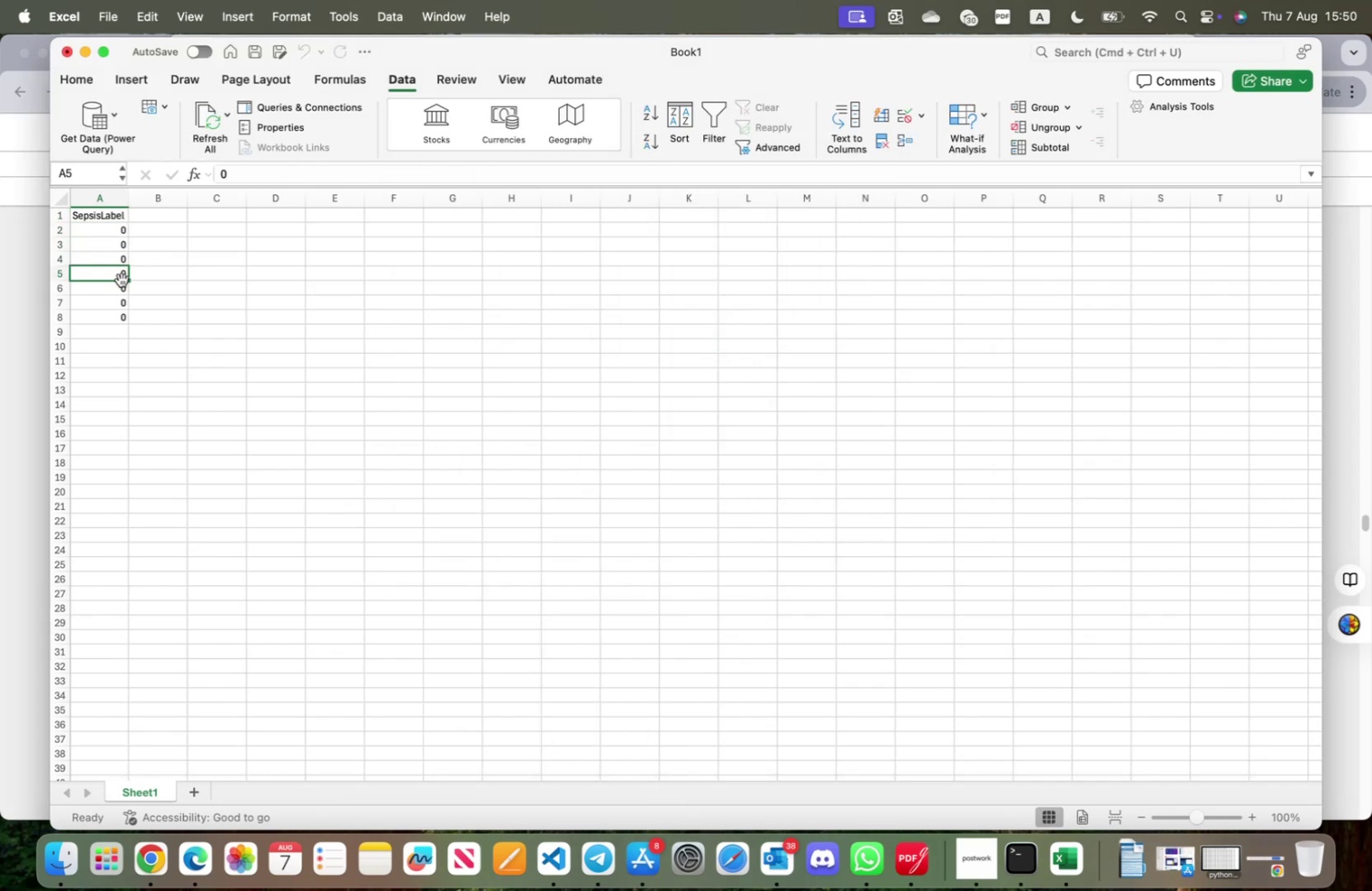 
triple_click([124, 296])
 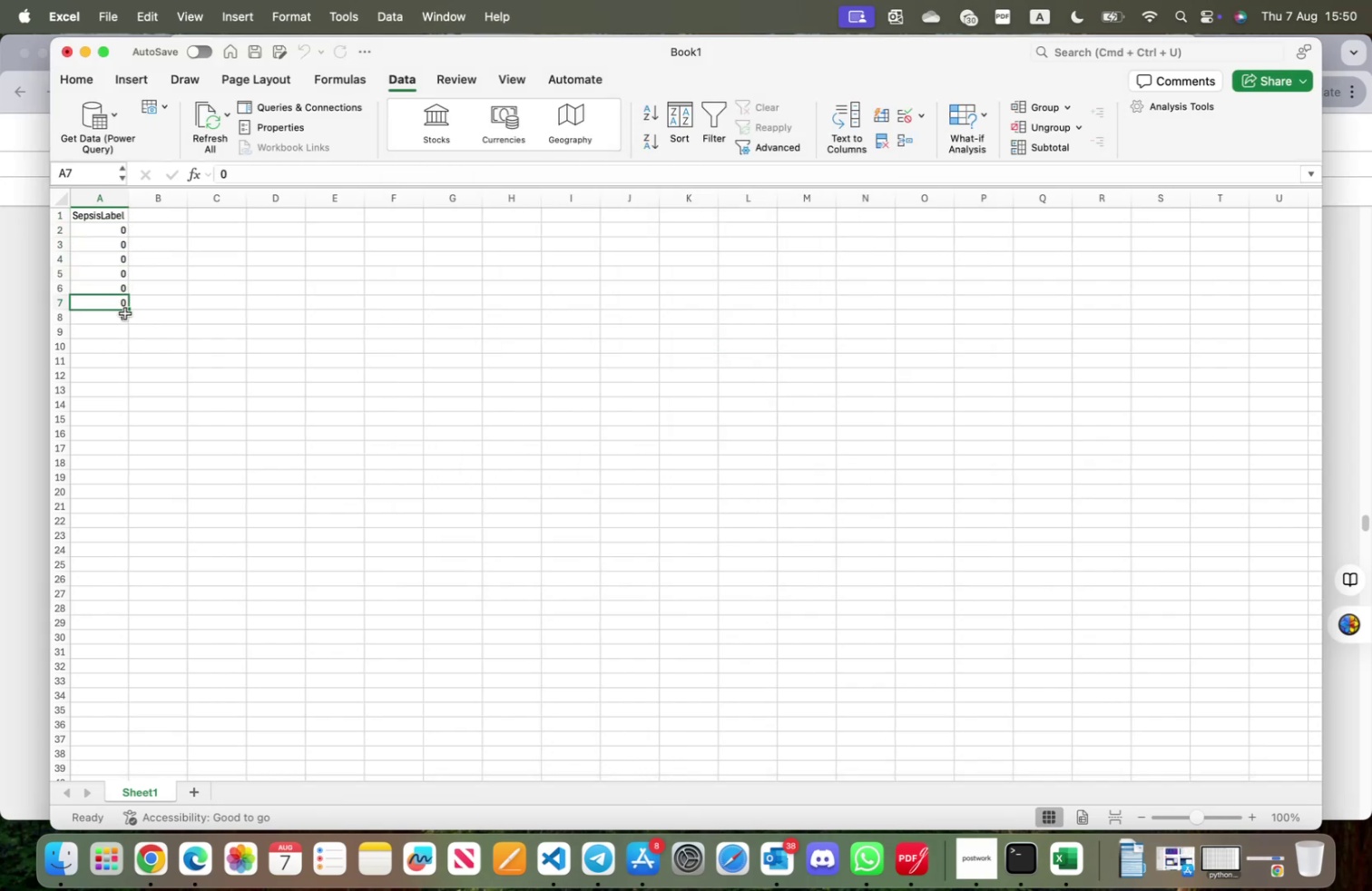 
left_click([122, 318])
 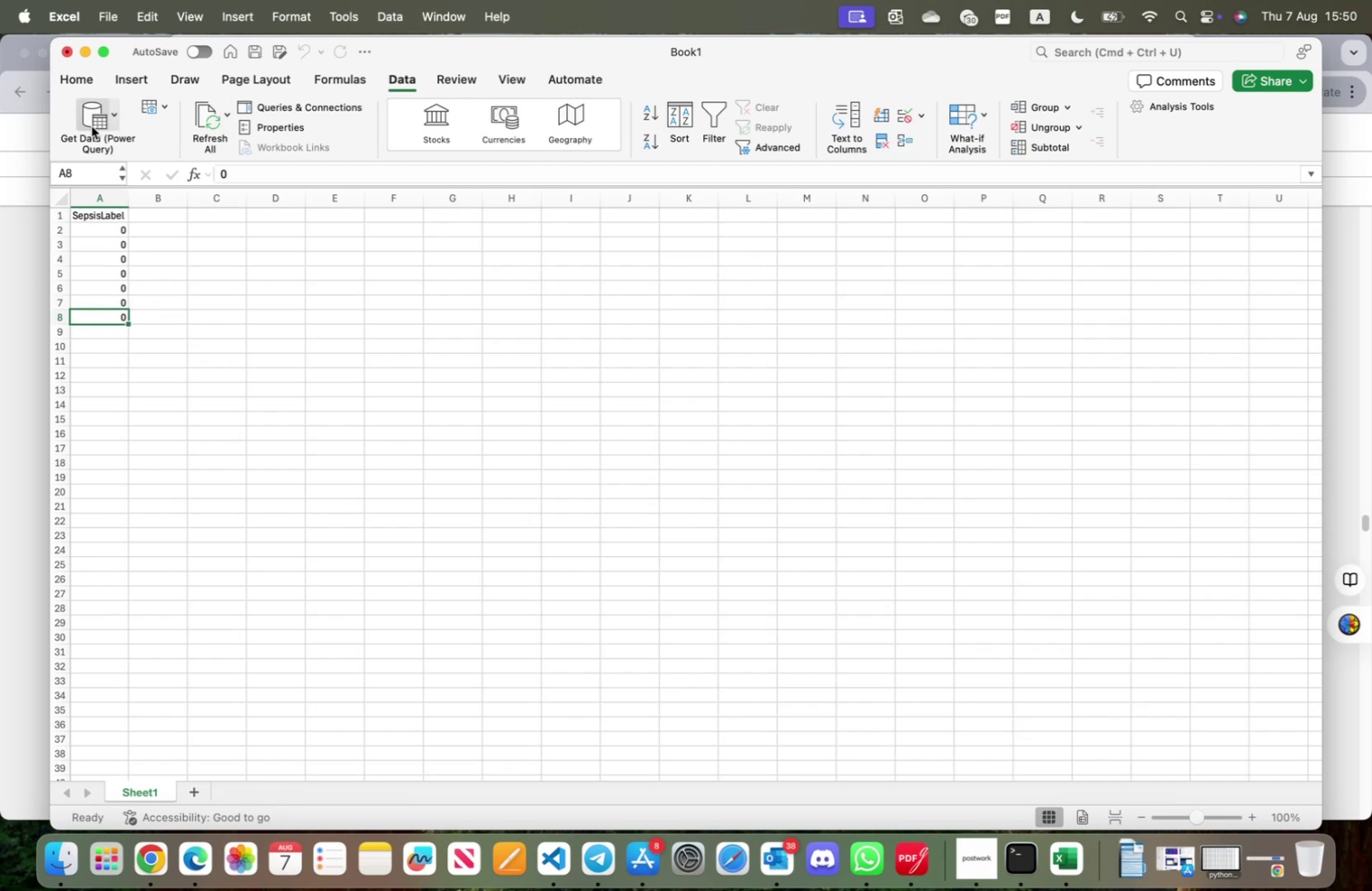 
left_click([114, 109])
 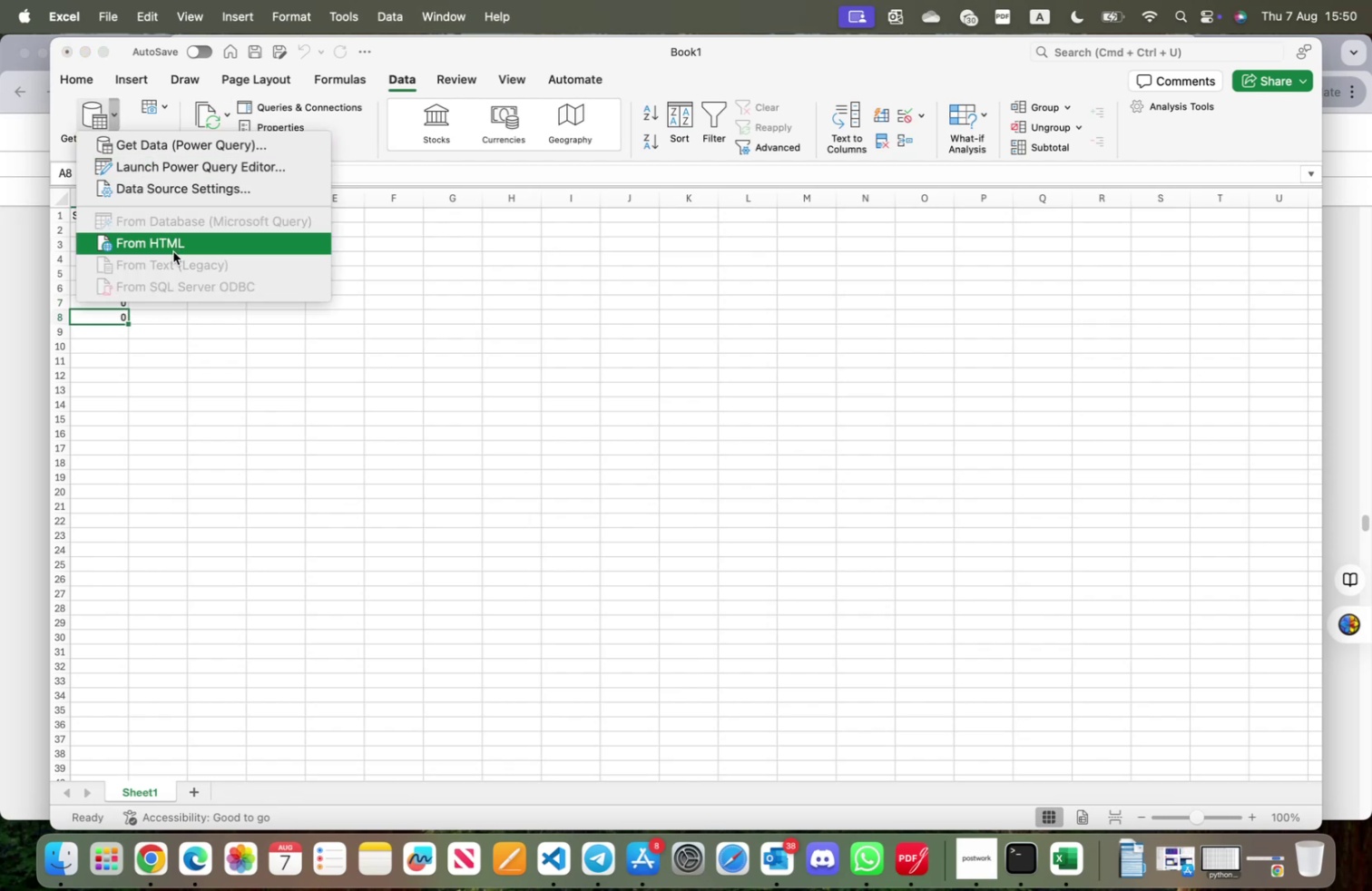 
left_click([394, 345])
 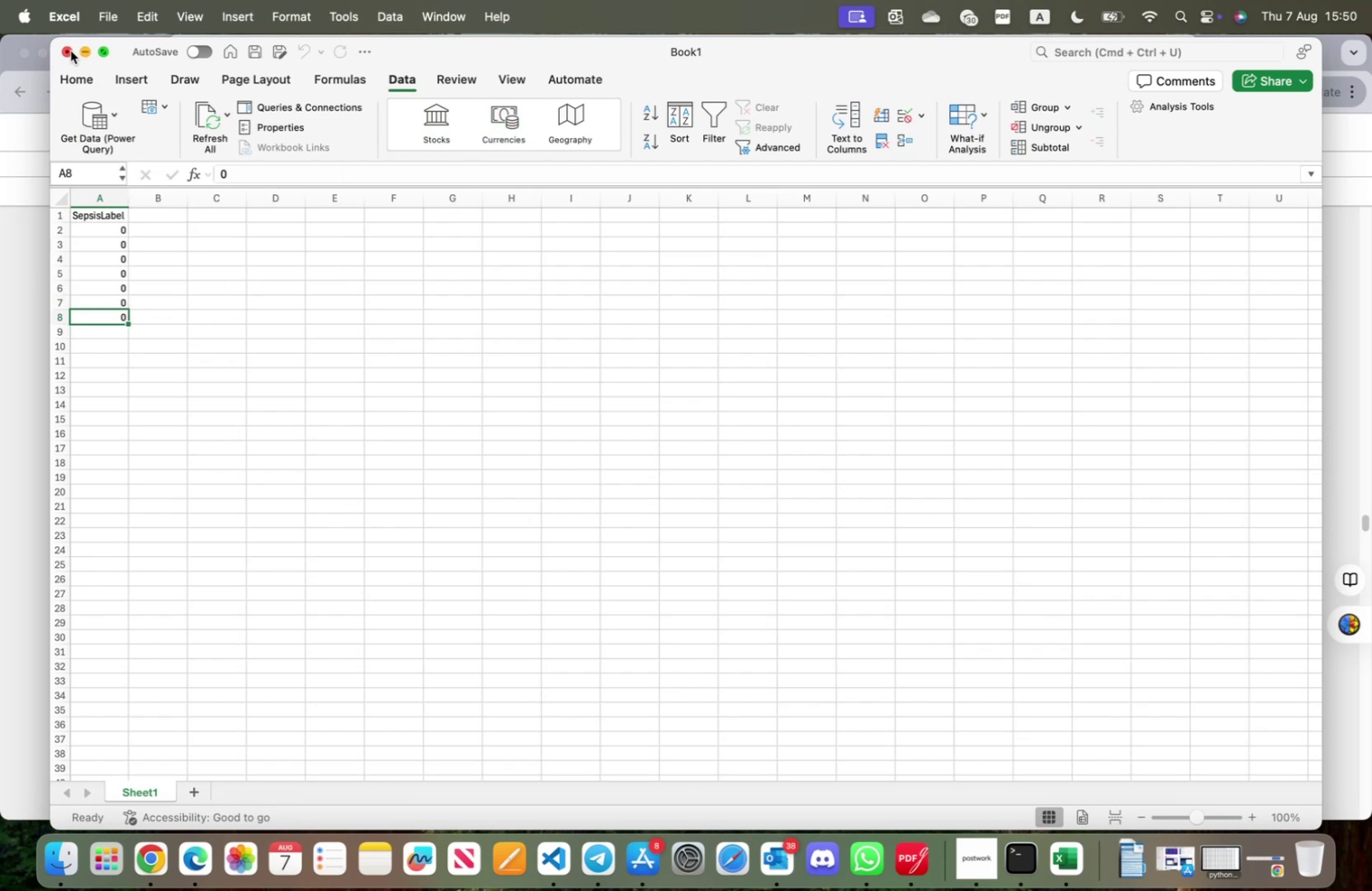 
wait(5.05)
 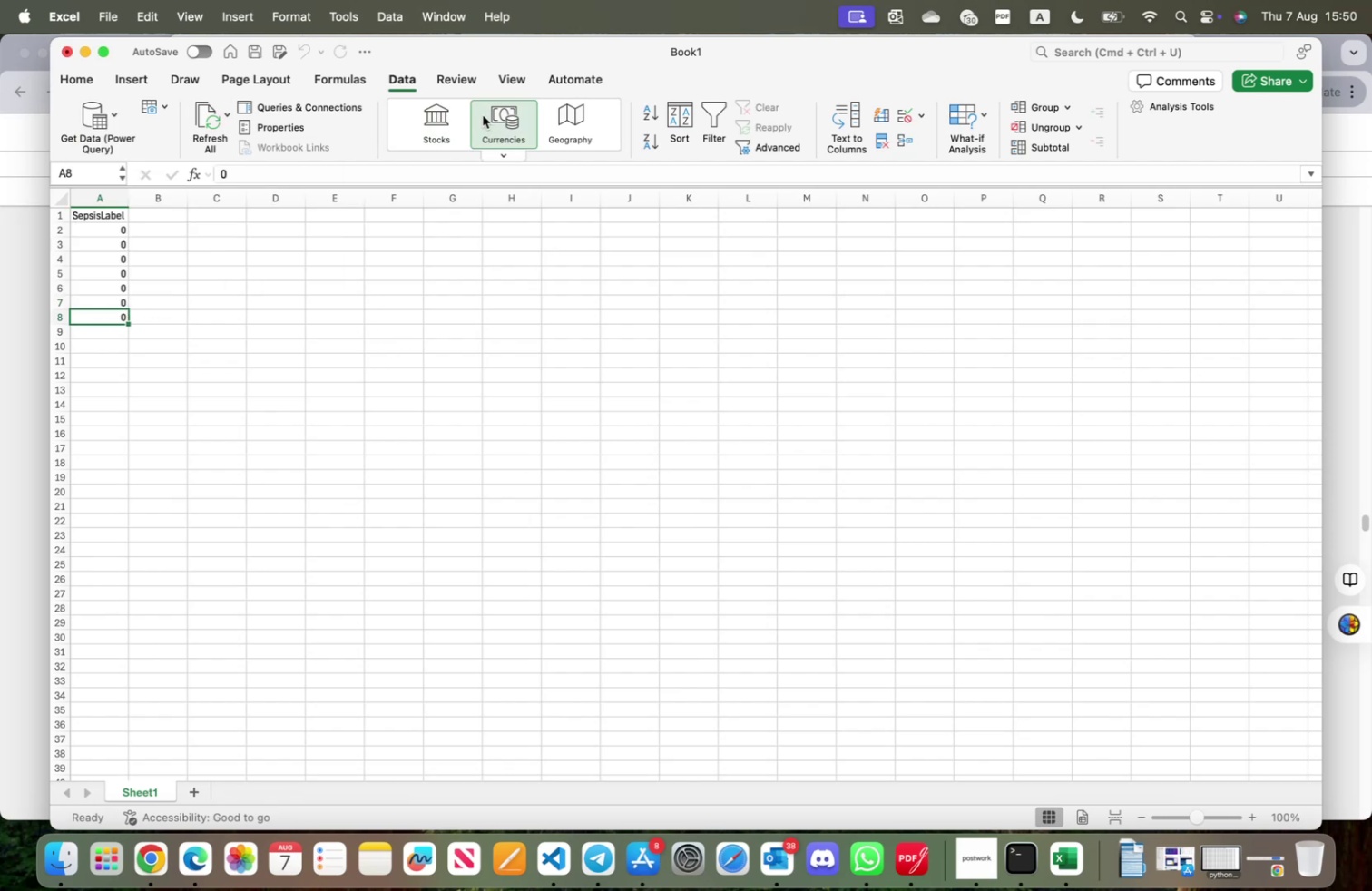 
left_click([67, 52])
 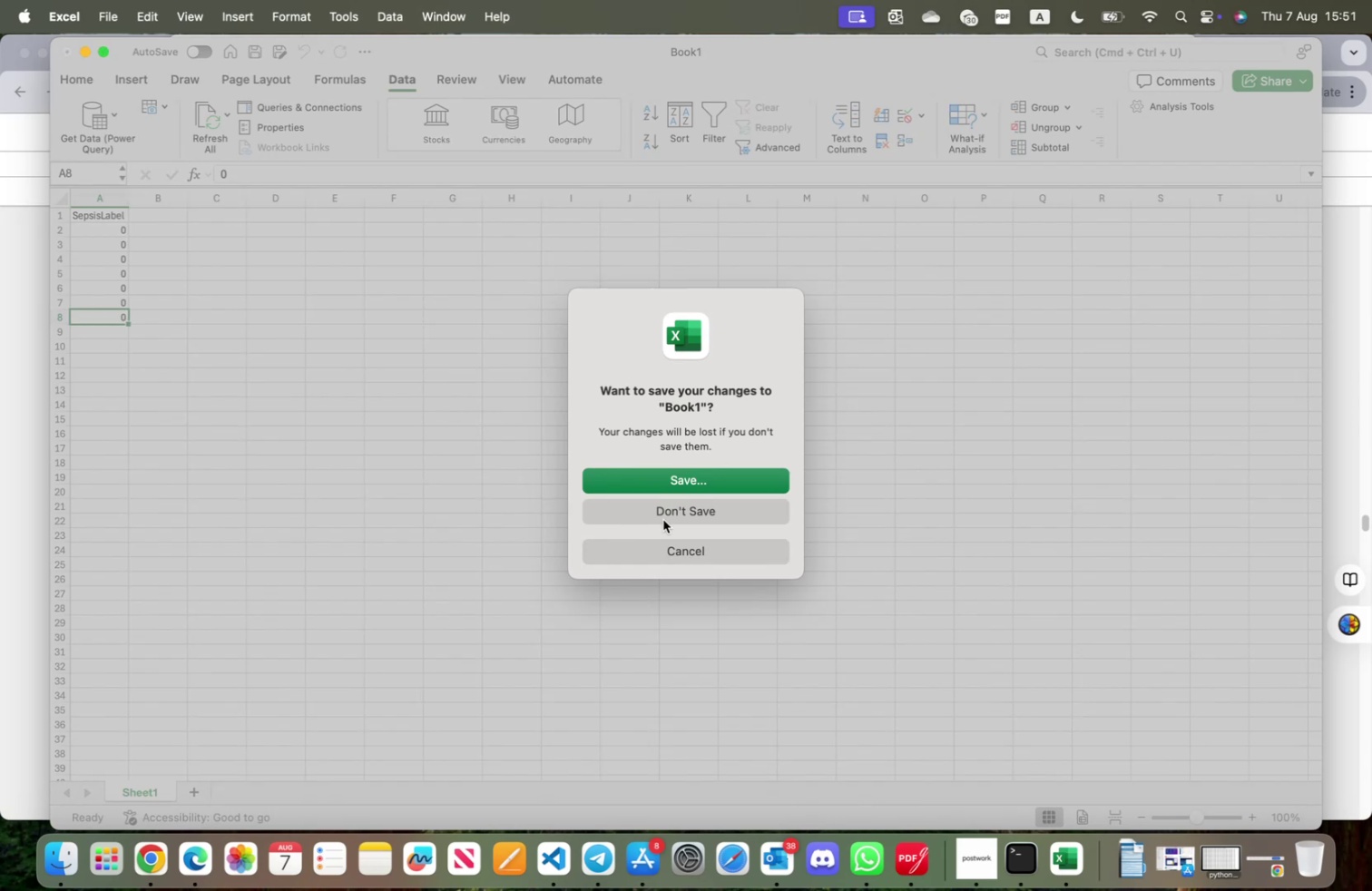 
left_click([662, 514])
 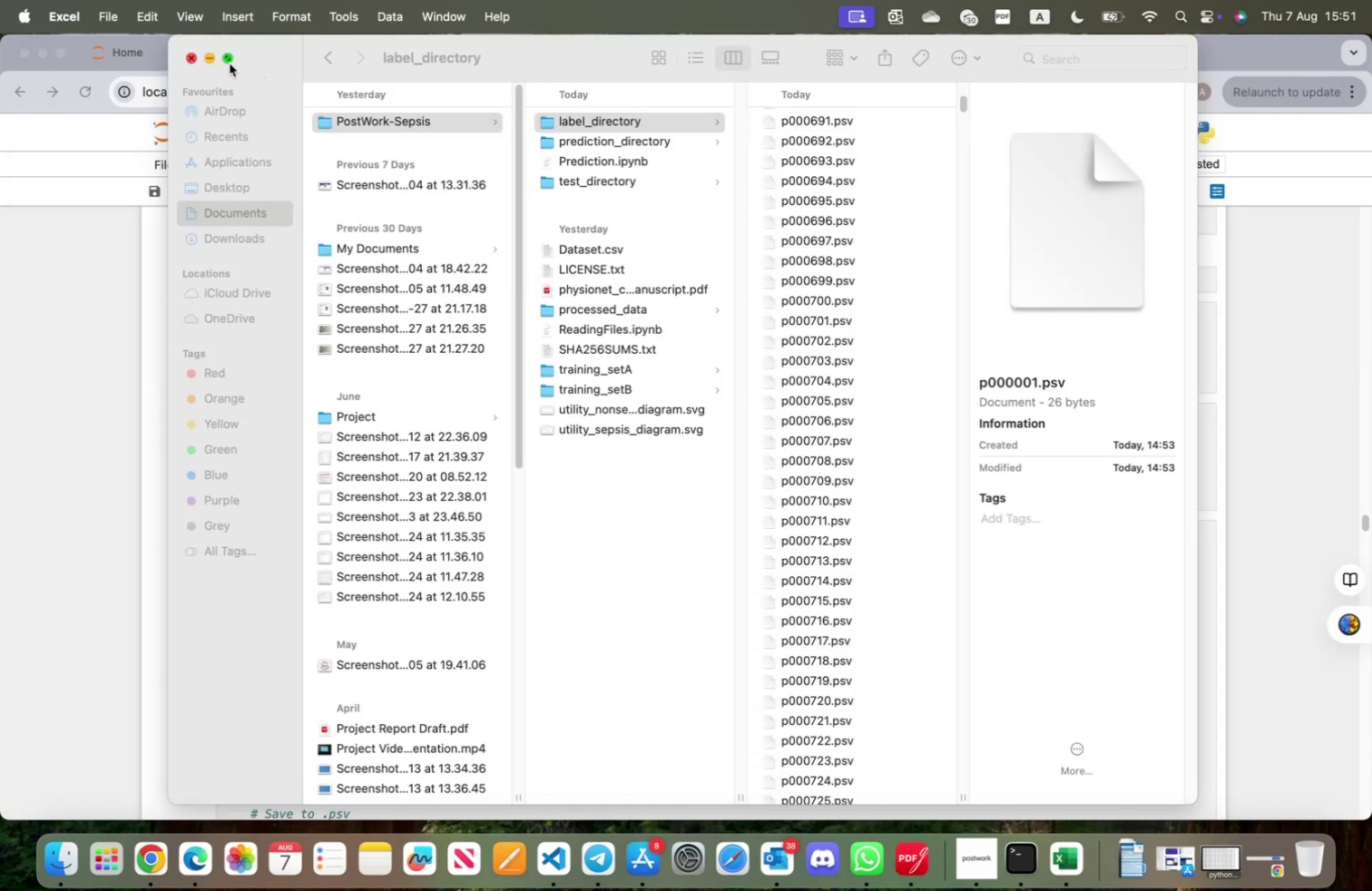 
left_click([197, 62])
 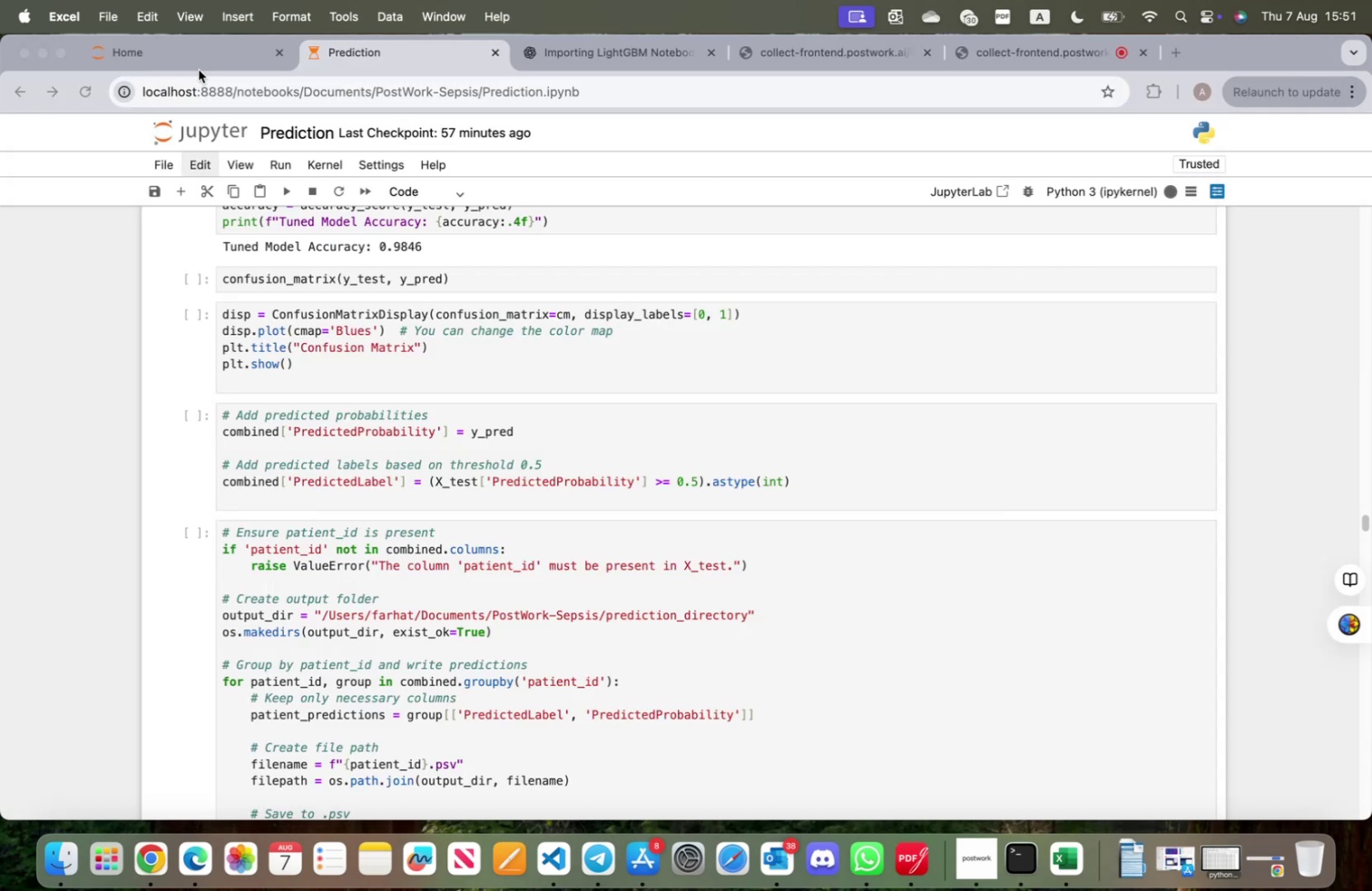 
scroll: coordinate [475, 357], scroll_direction: down, amount: 20.0
 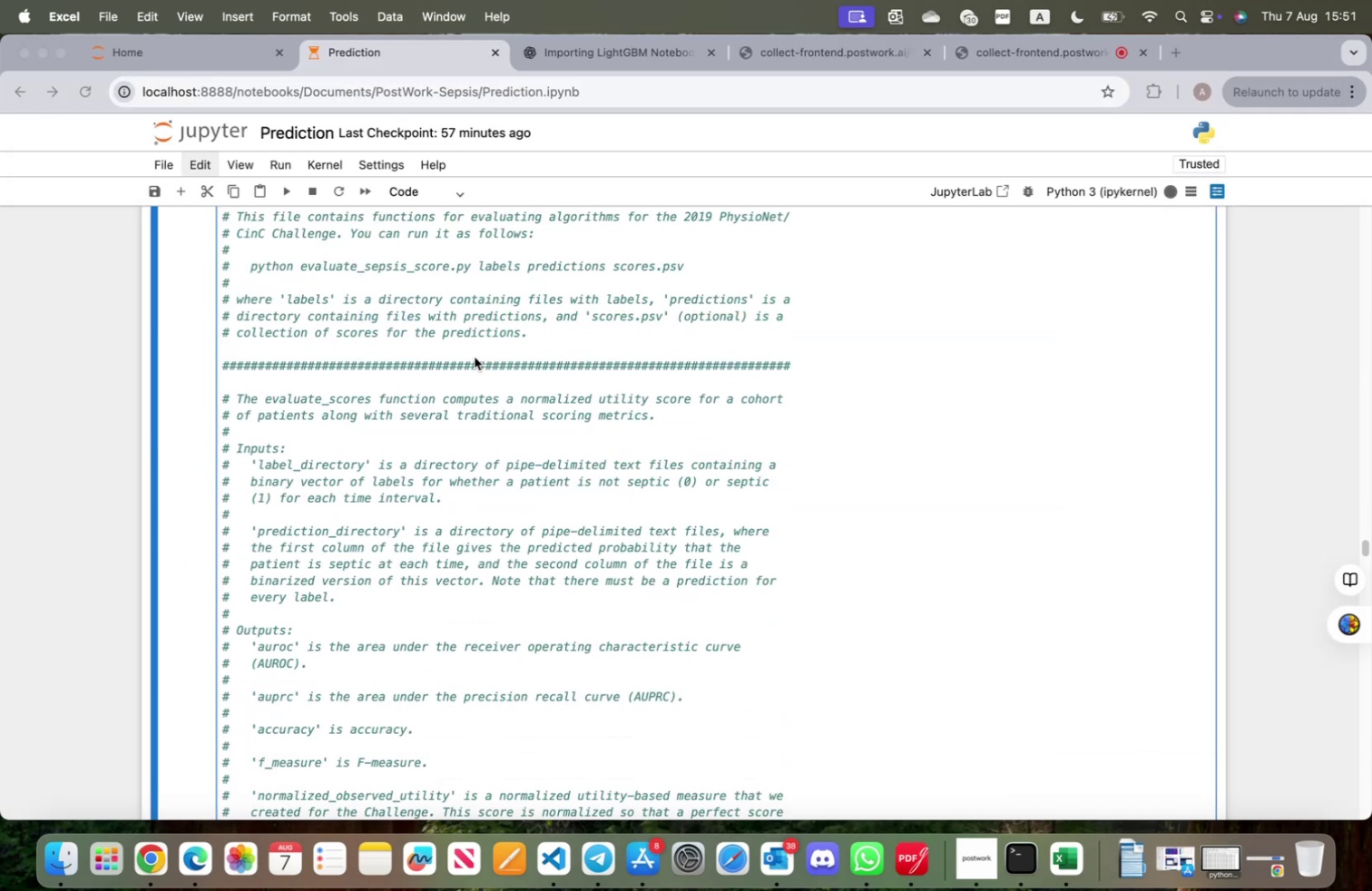 
scroll: coordinate [466, 350], scroll_direction: up, amount: 40.0
 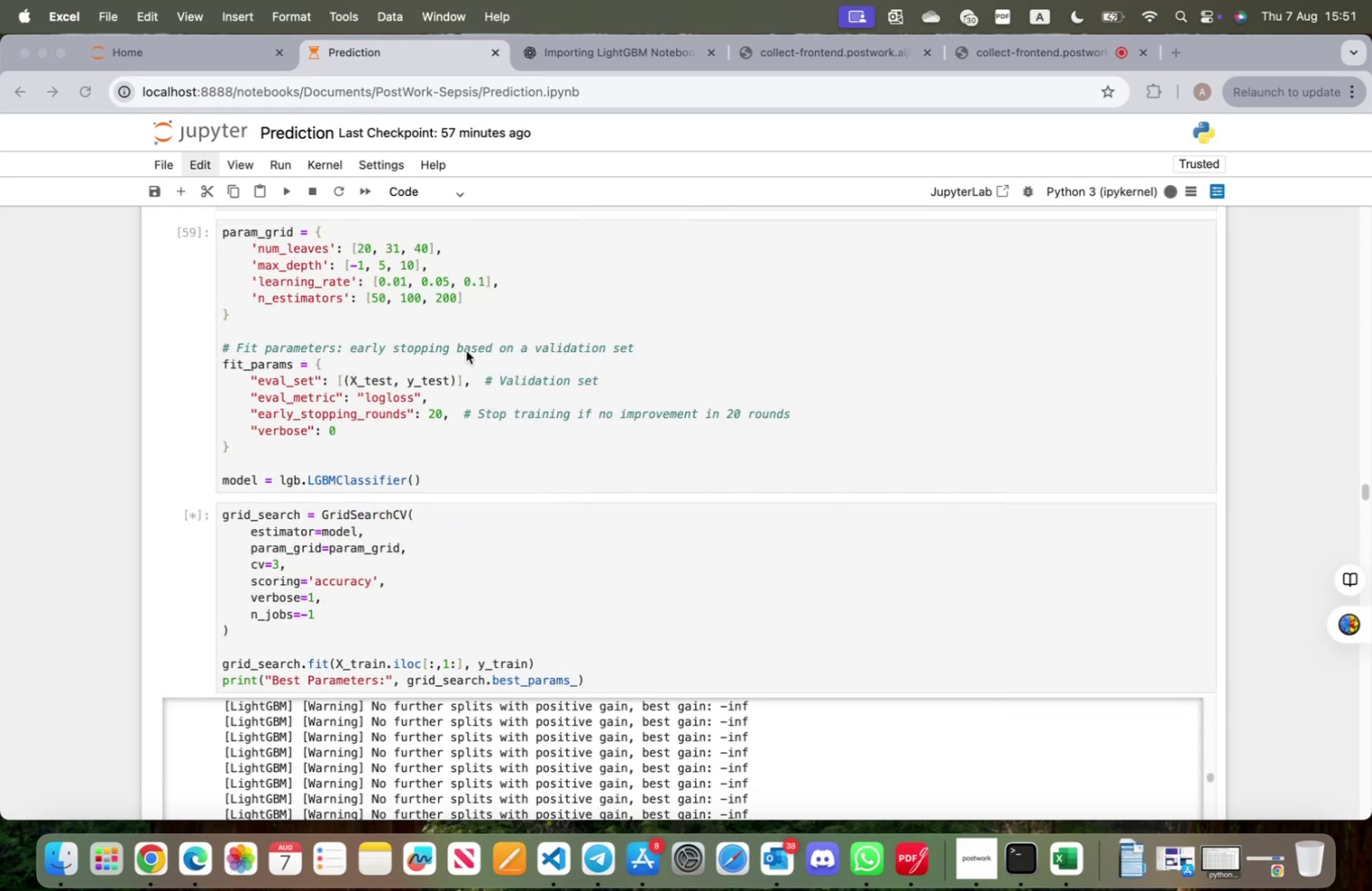 
scroll: coordinate [466, 350], scroll_direction: down, amount: 5.0
 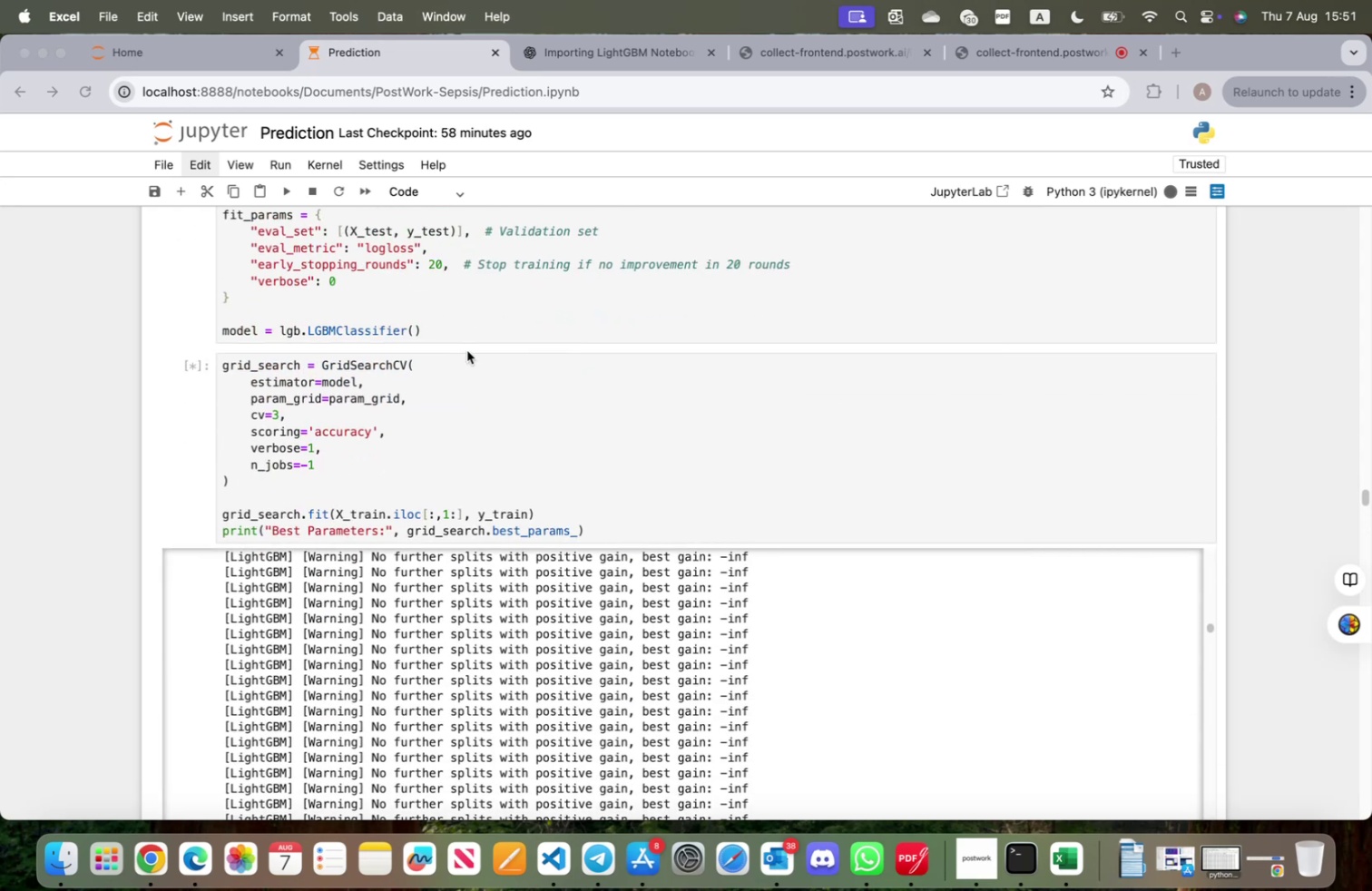 
scroll: coordinate [467, 350], scroll_direction: up, amount: 2.0
 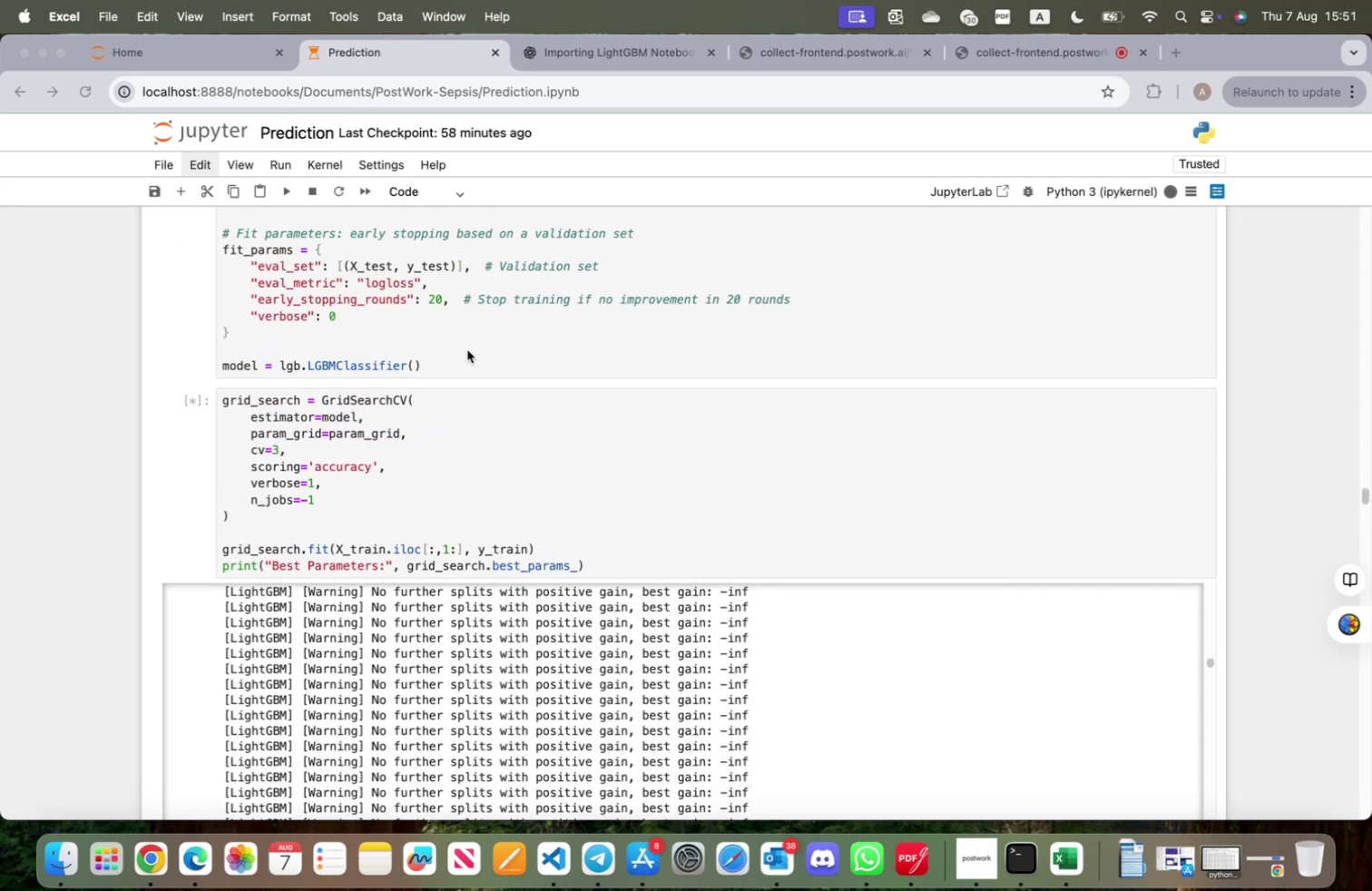 
wait(9.7)
 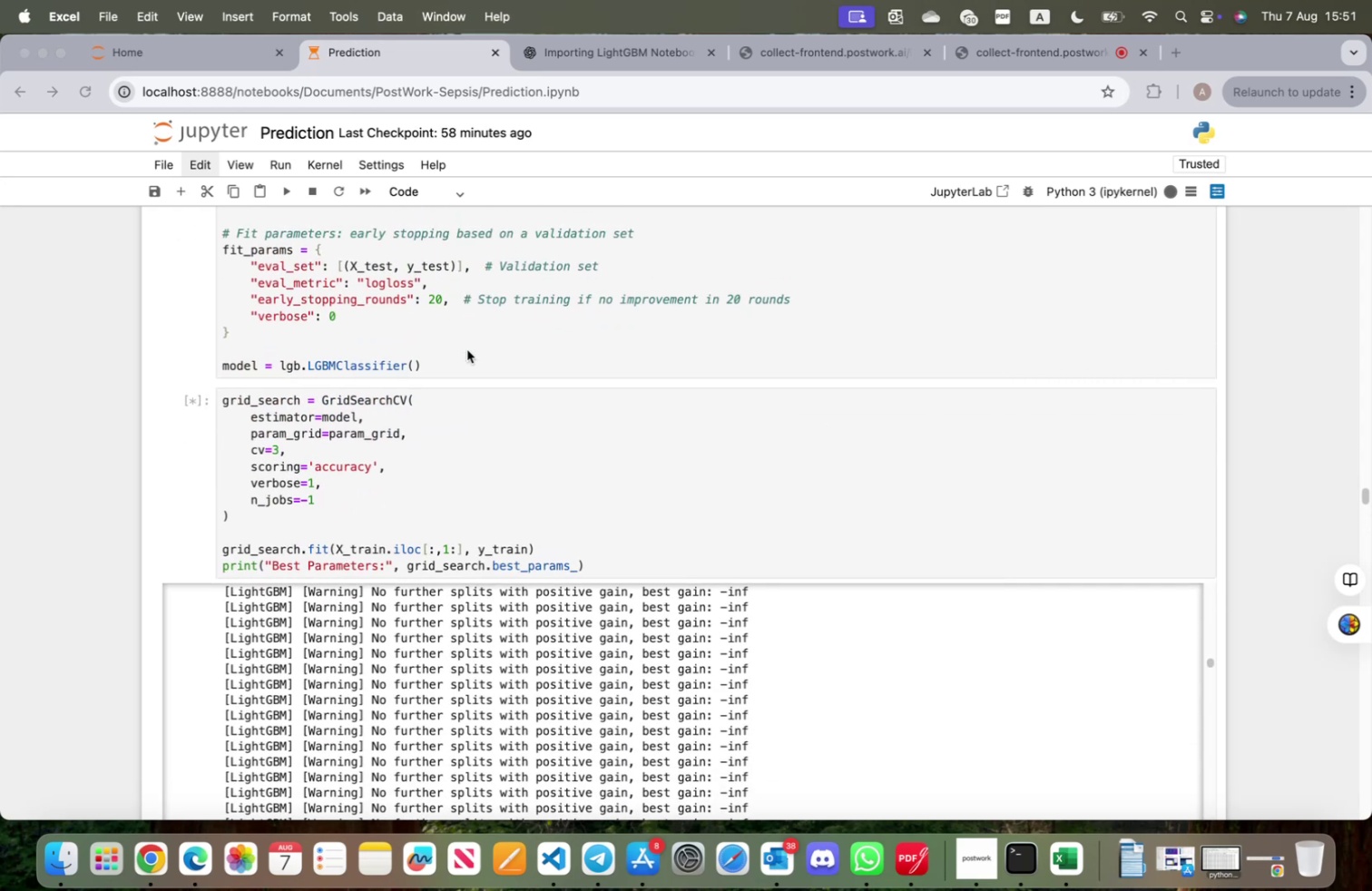 
scroll: coordinate [478, 367], scroll_direction: up, amount: 9.0
 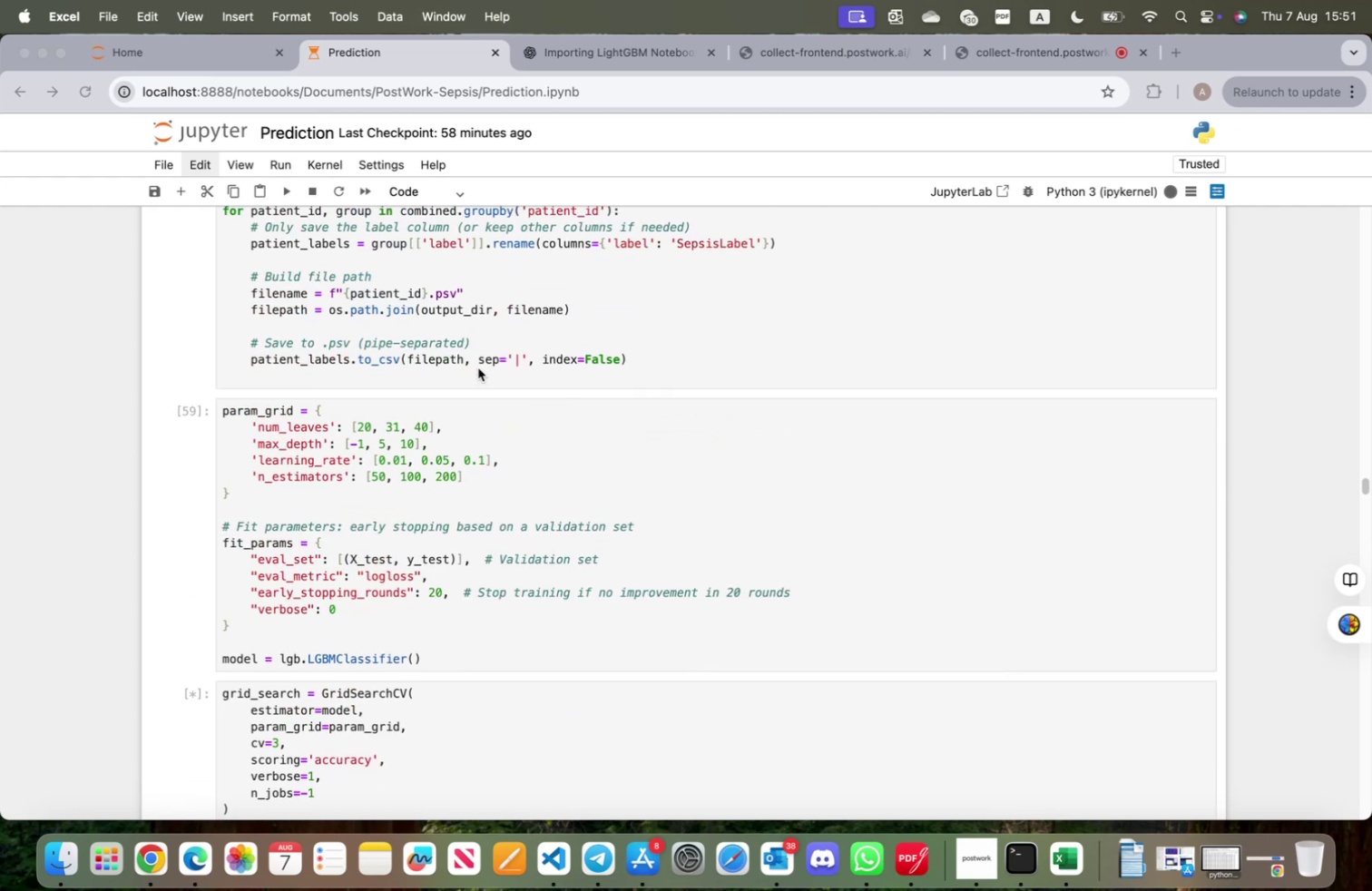 
scroll: coordinate [392, 451], scroll_direction: down, amount: 37.0
 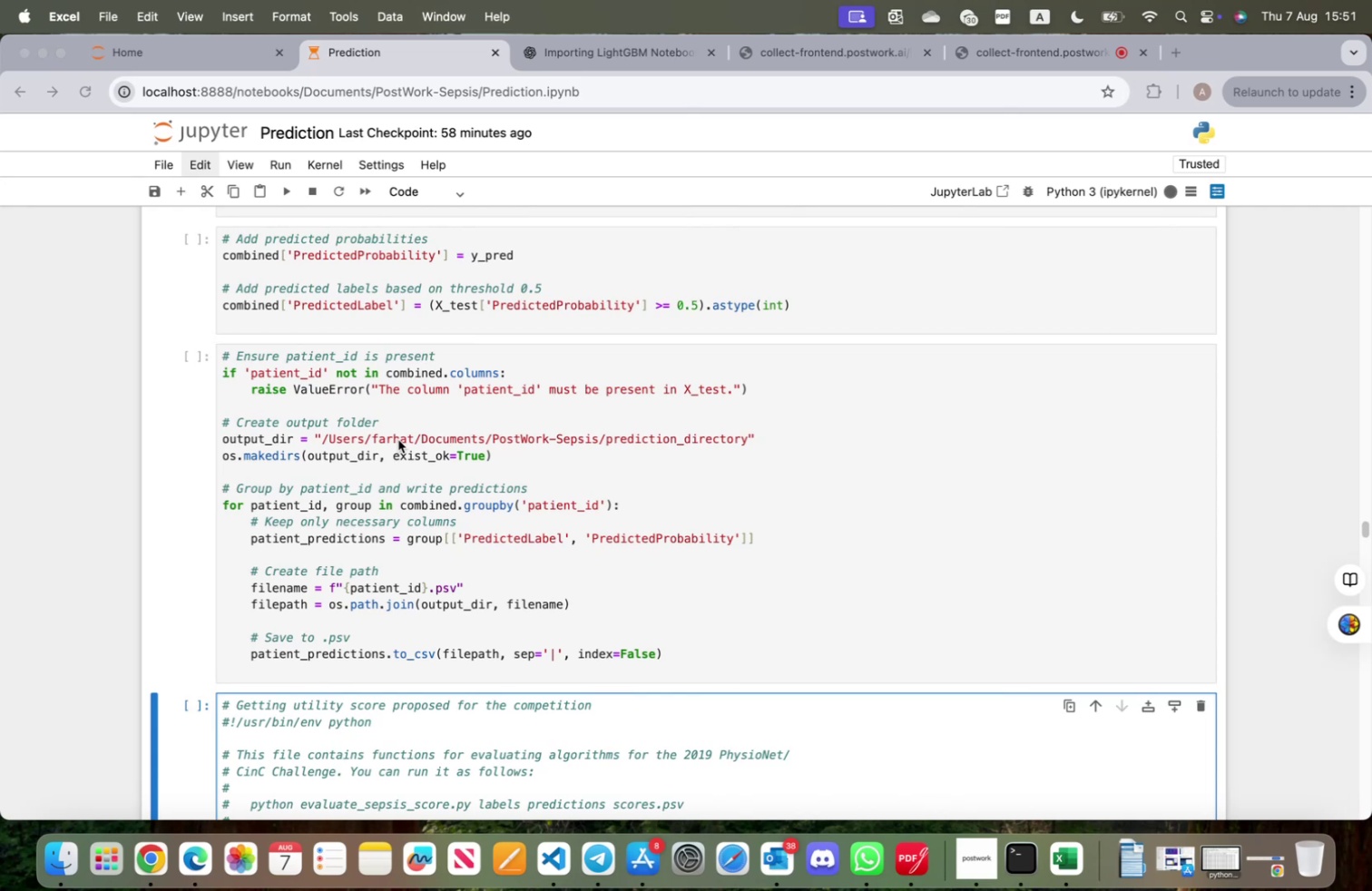 
wait(19.64)
 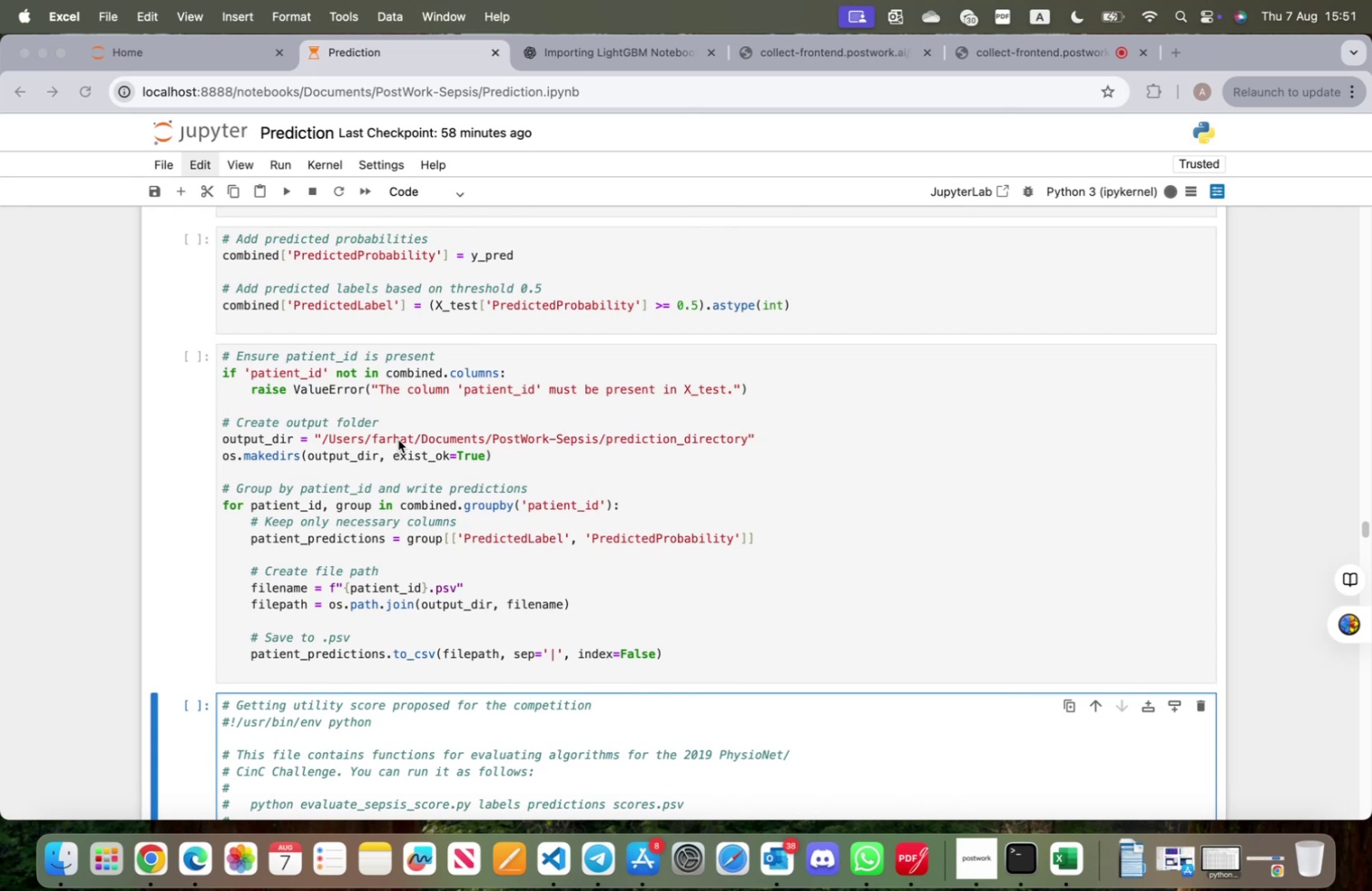 
scroll: coordinate [407, 434], scroll_direction: up, amount: 27.0
 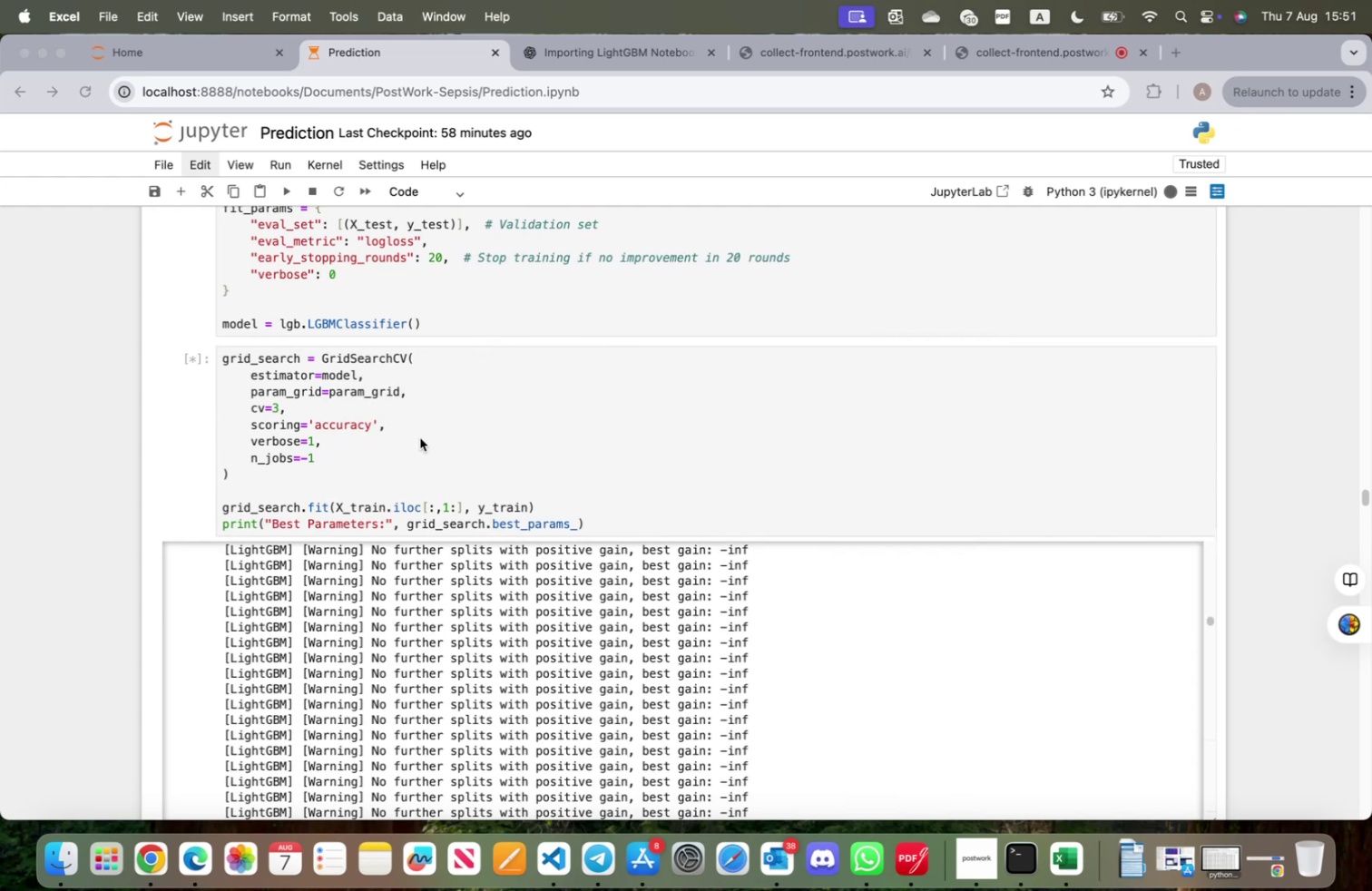 
wait(5.12)
 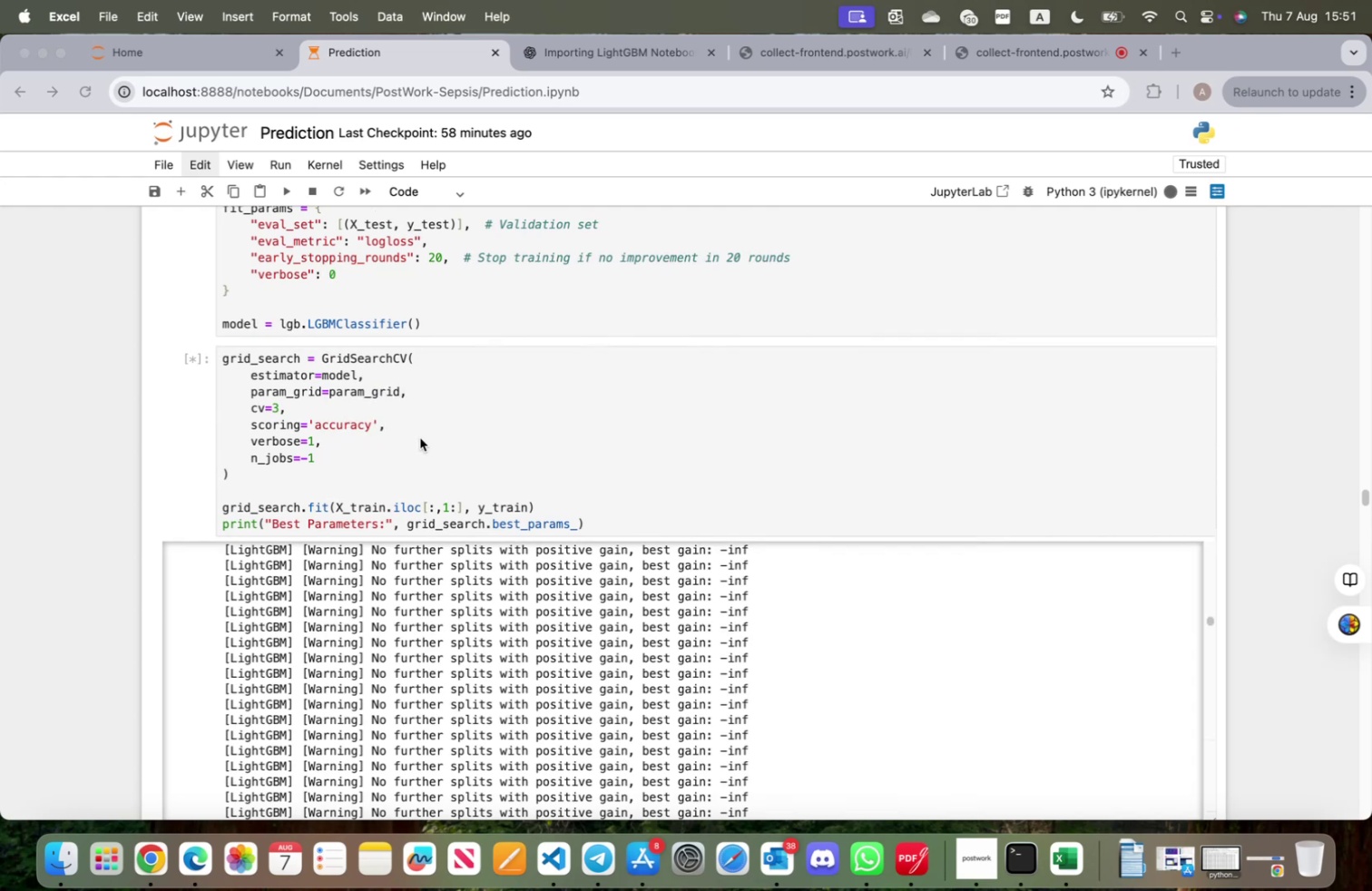 
scroll: coordinate [409, 456], scroll_direction: down, amount: 41.0
 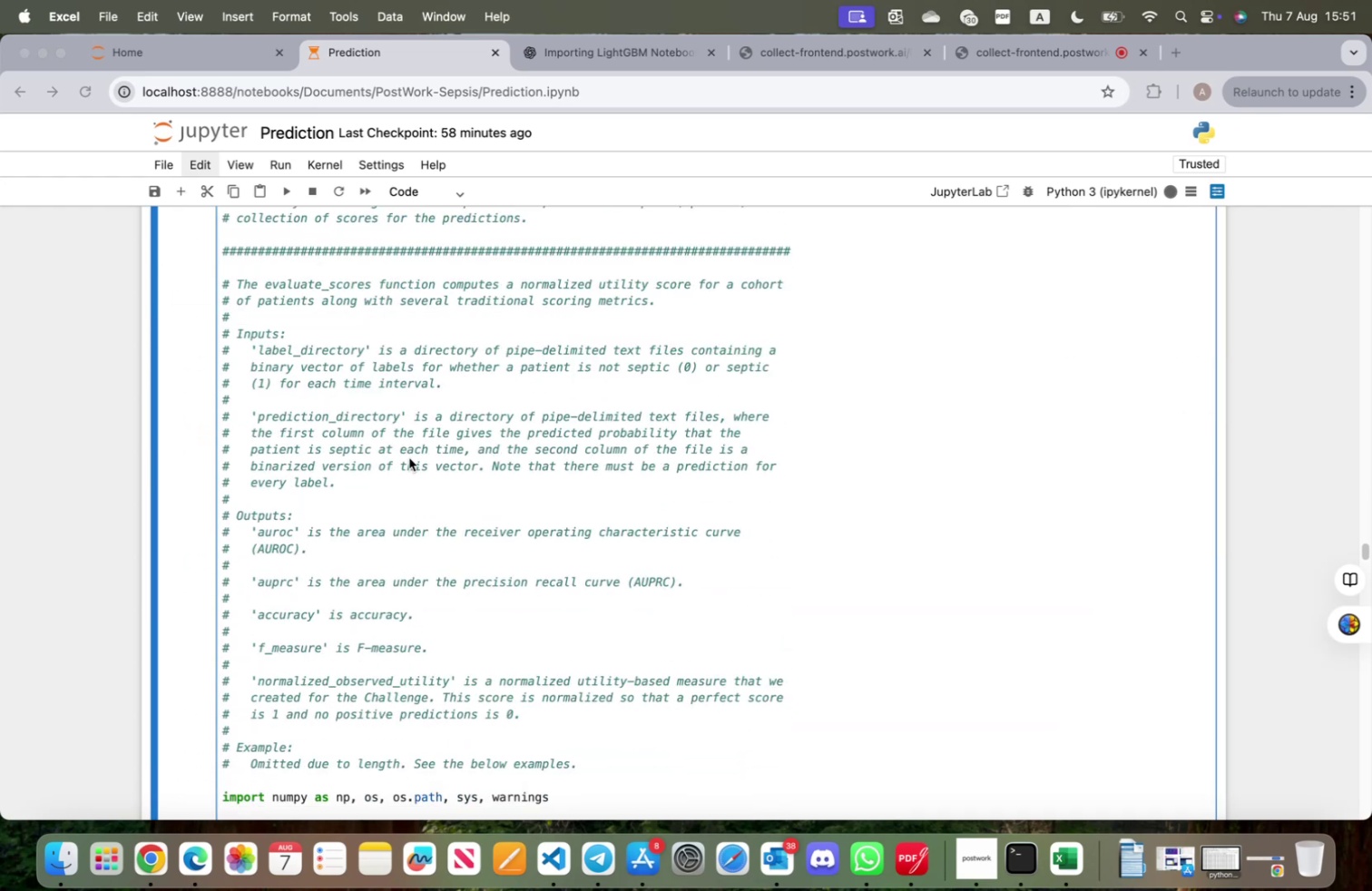 
scroll: coordinate [409, 457], scroll_direction: up, amount: 31.0
 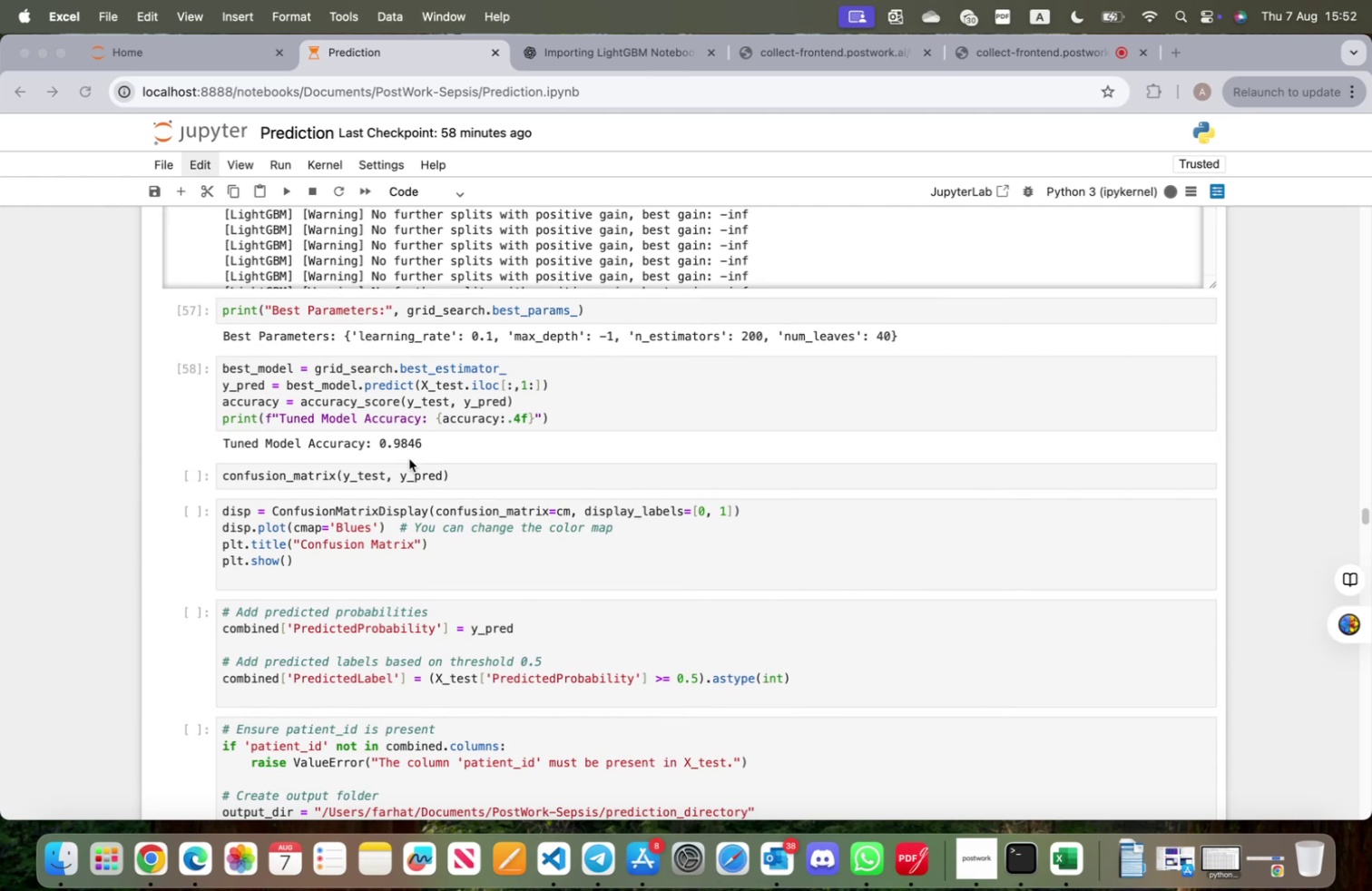 
scroll: coordinate [408, 464], scroll_direction: down, amount: 22.0
 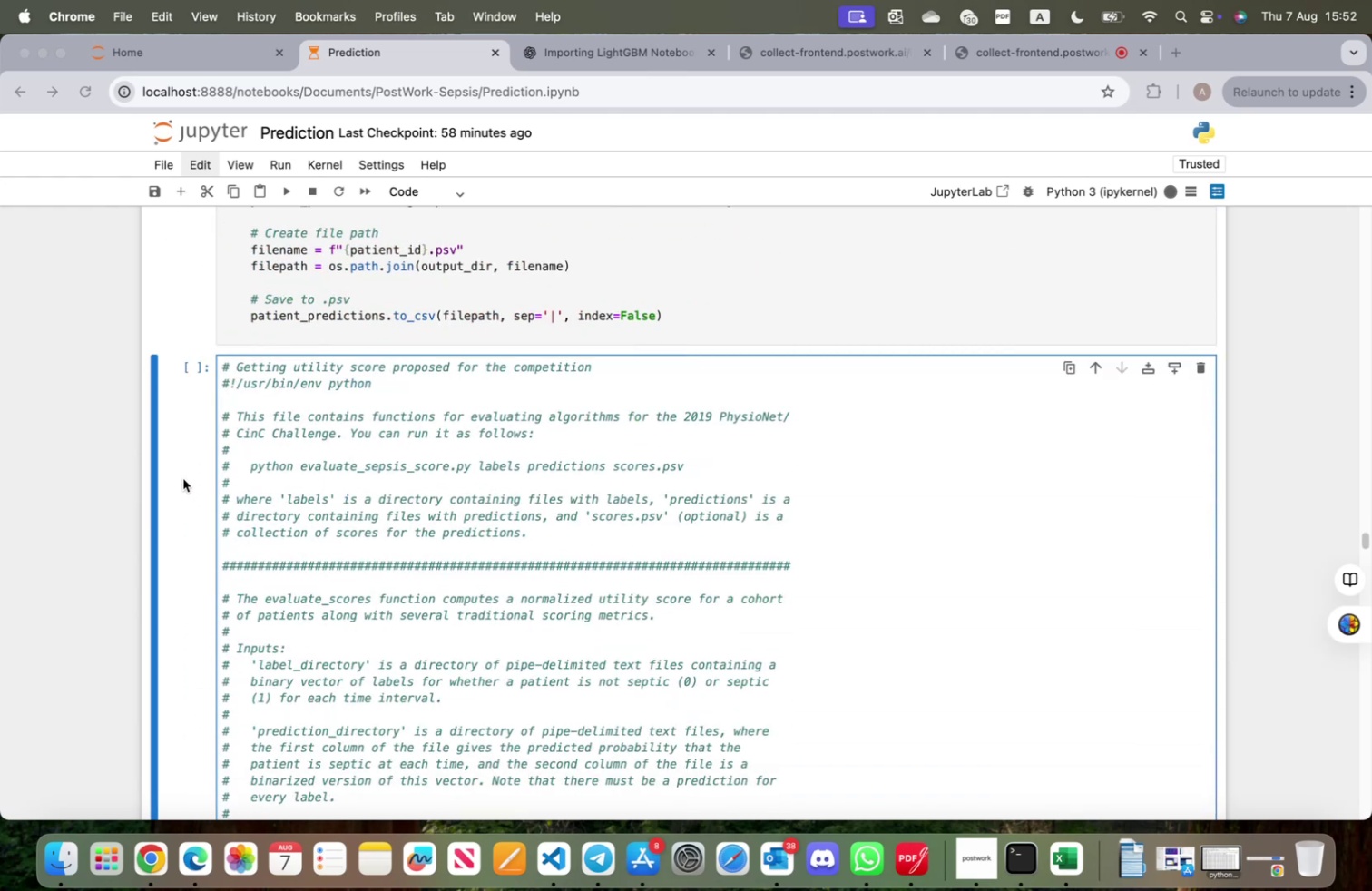 
key(A)
 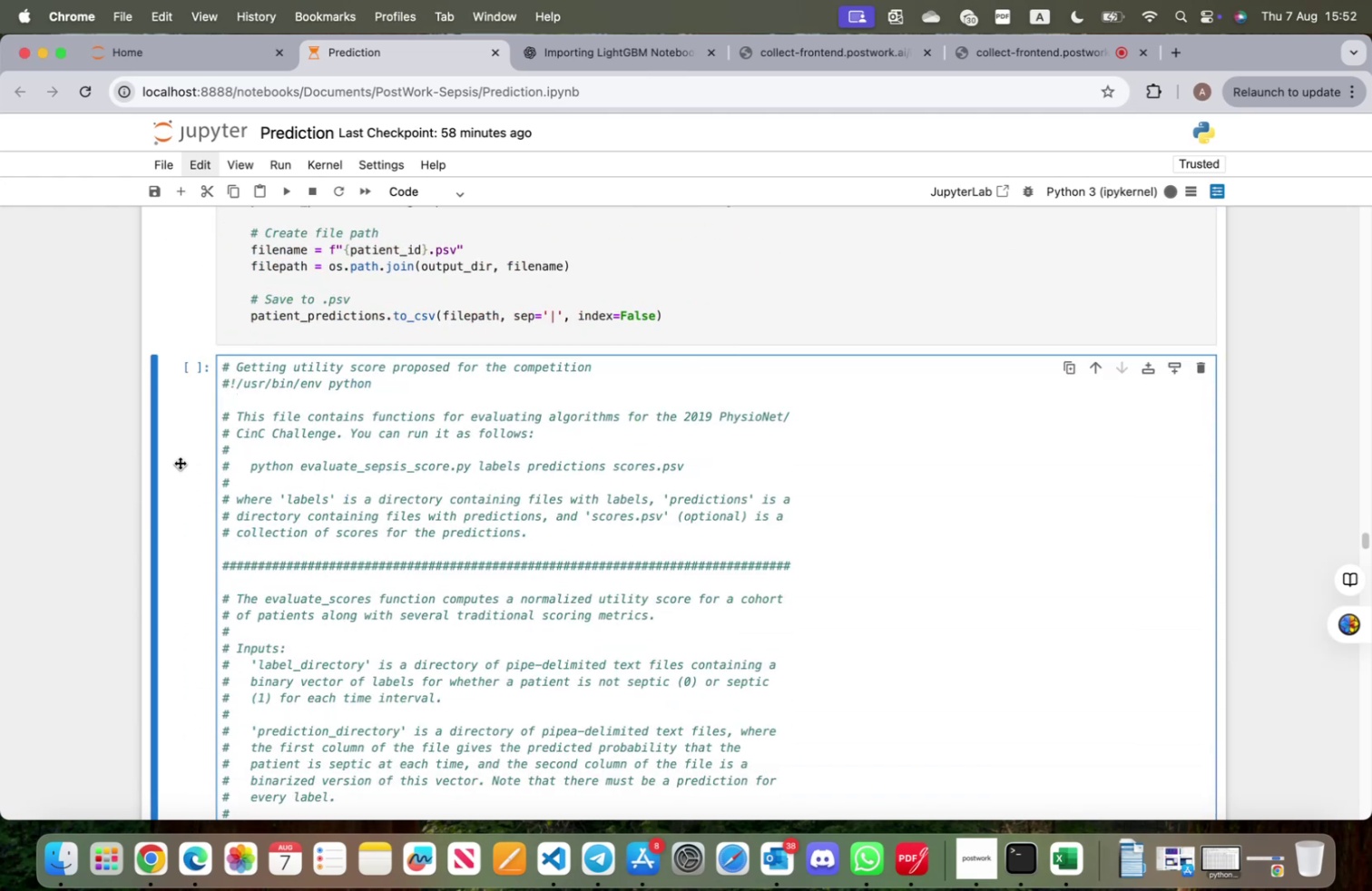 
left_click([177, 453])
 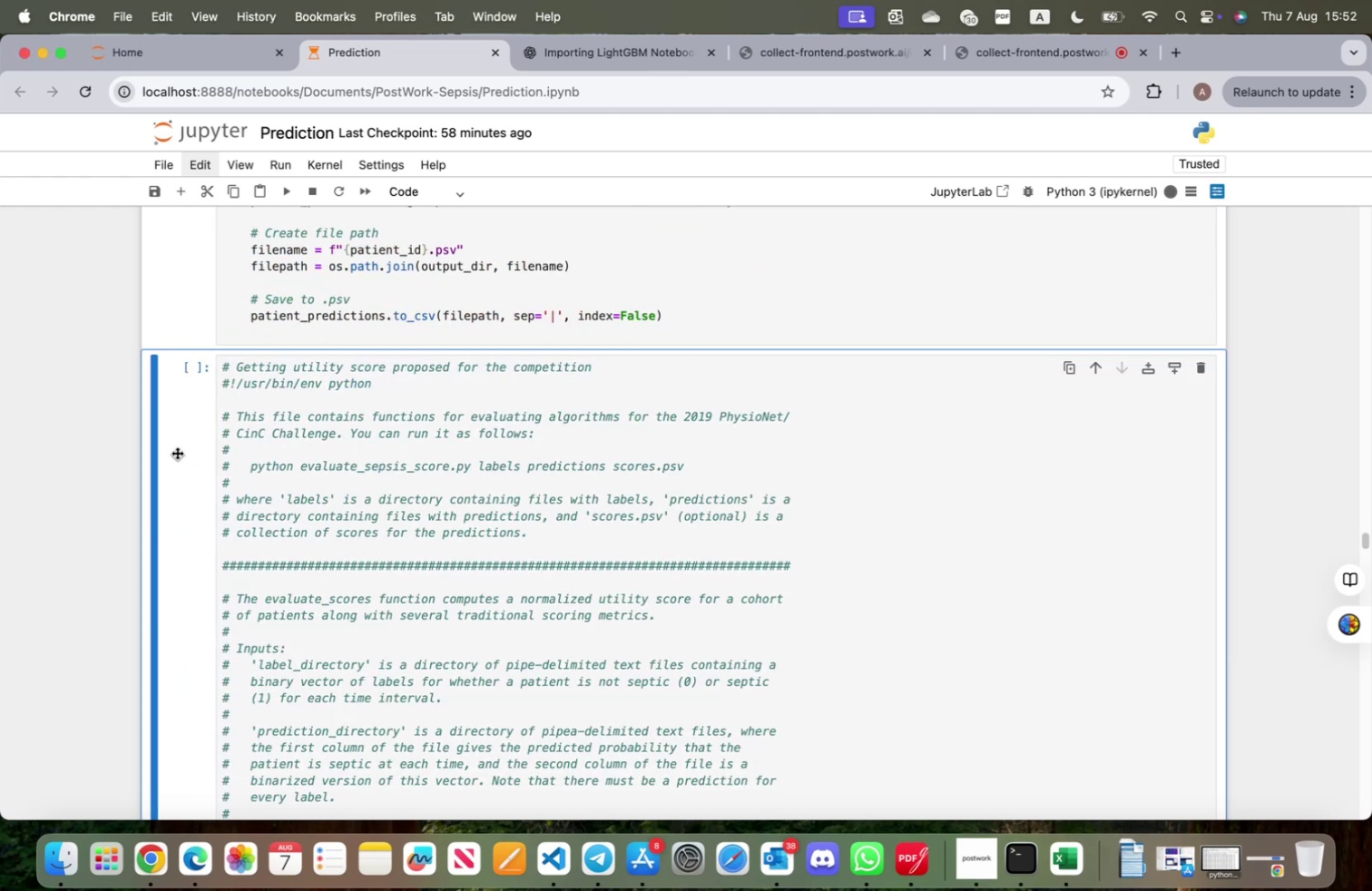 
key(A)
 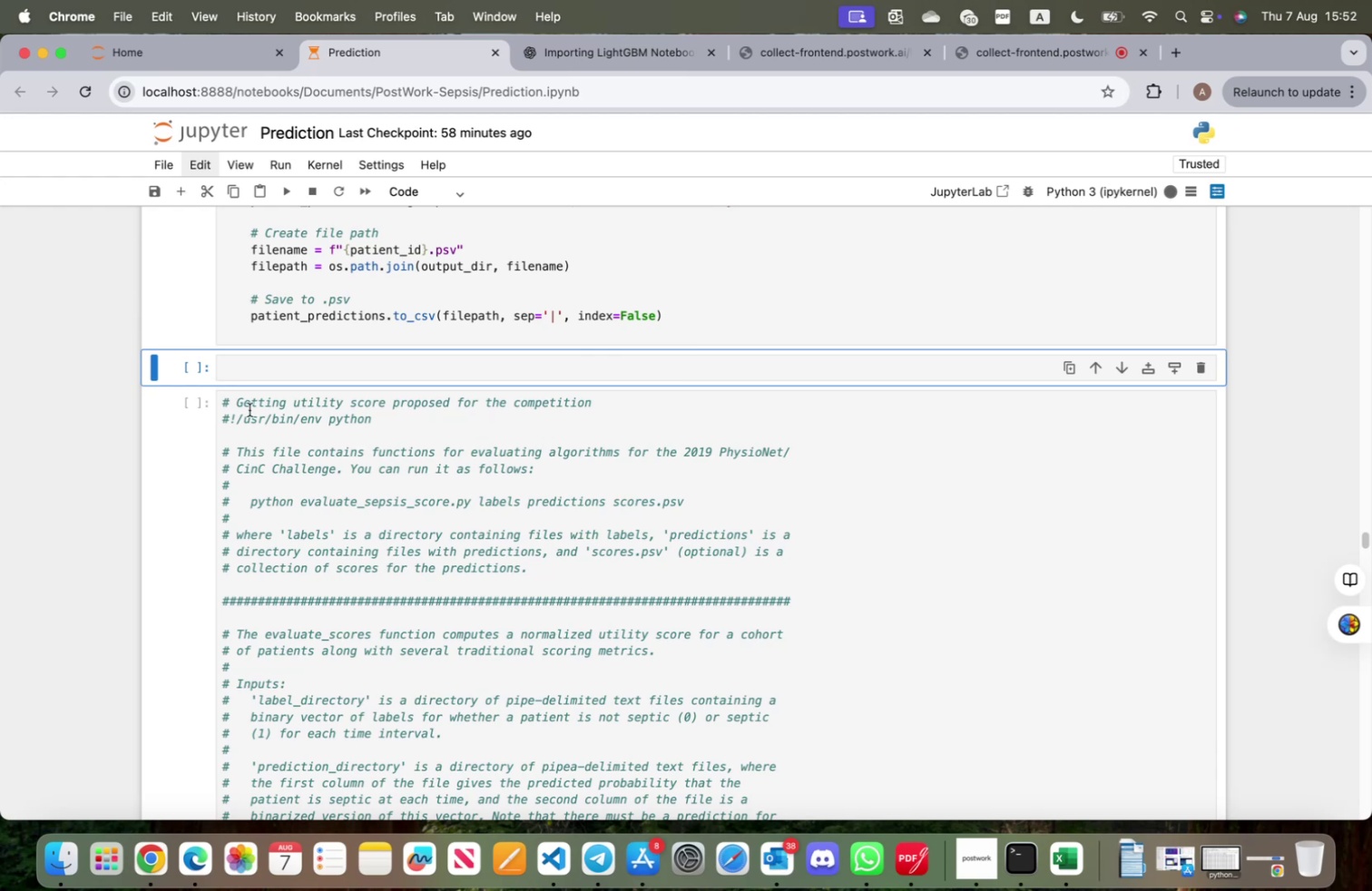 
left_click([290, 375])
 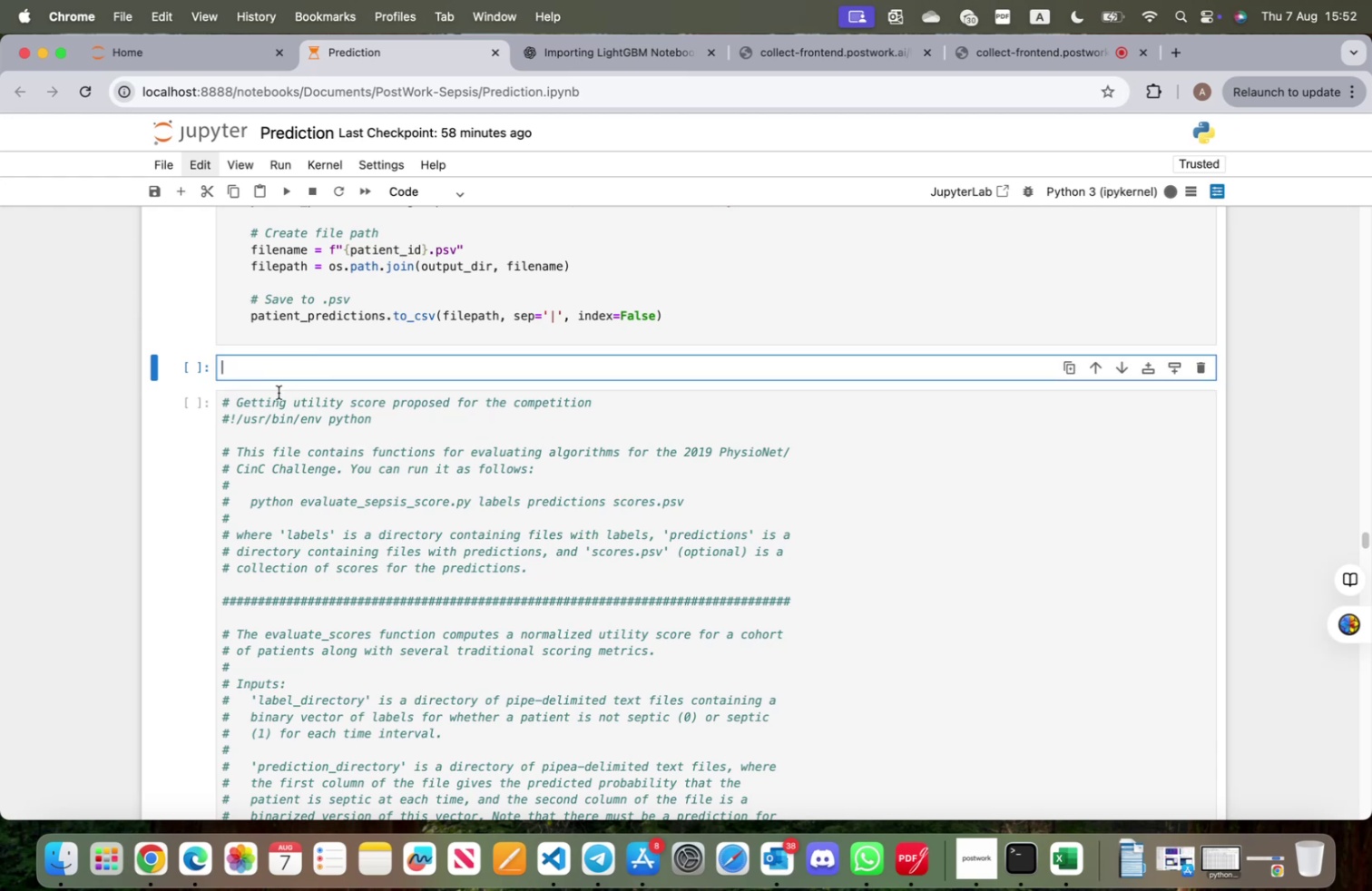 
scroll: coordinate [356, 549], scroll_direction: down, amount: 16.0
 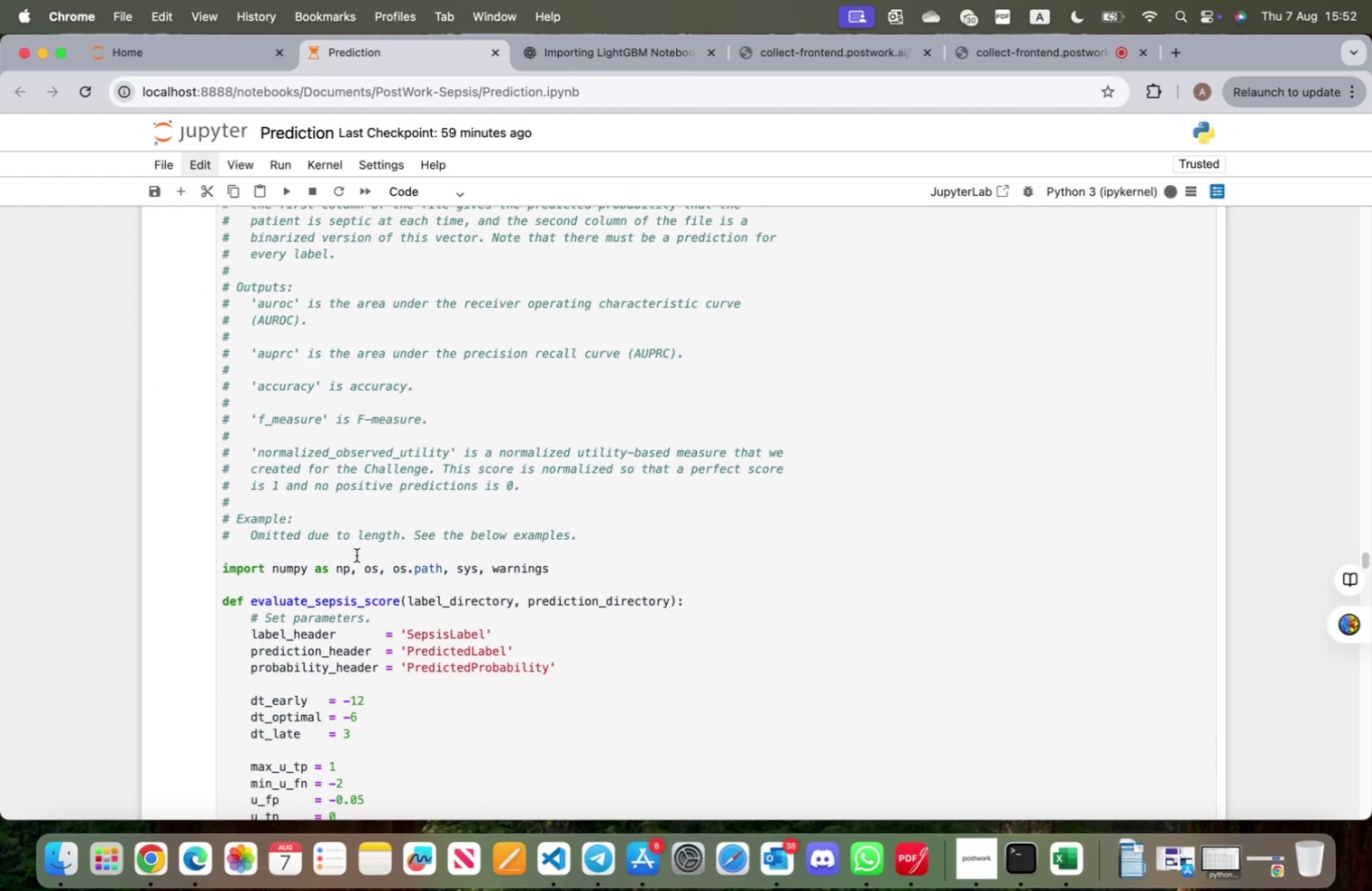 
scroll: coordinate [354, 560], scroll_direction: up, amount: 2.0
 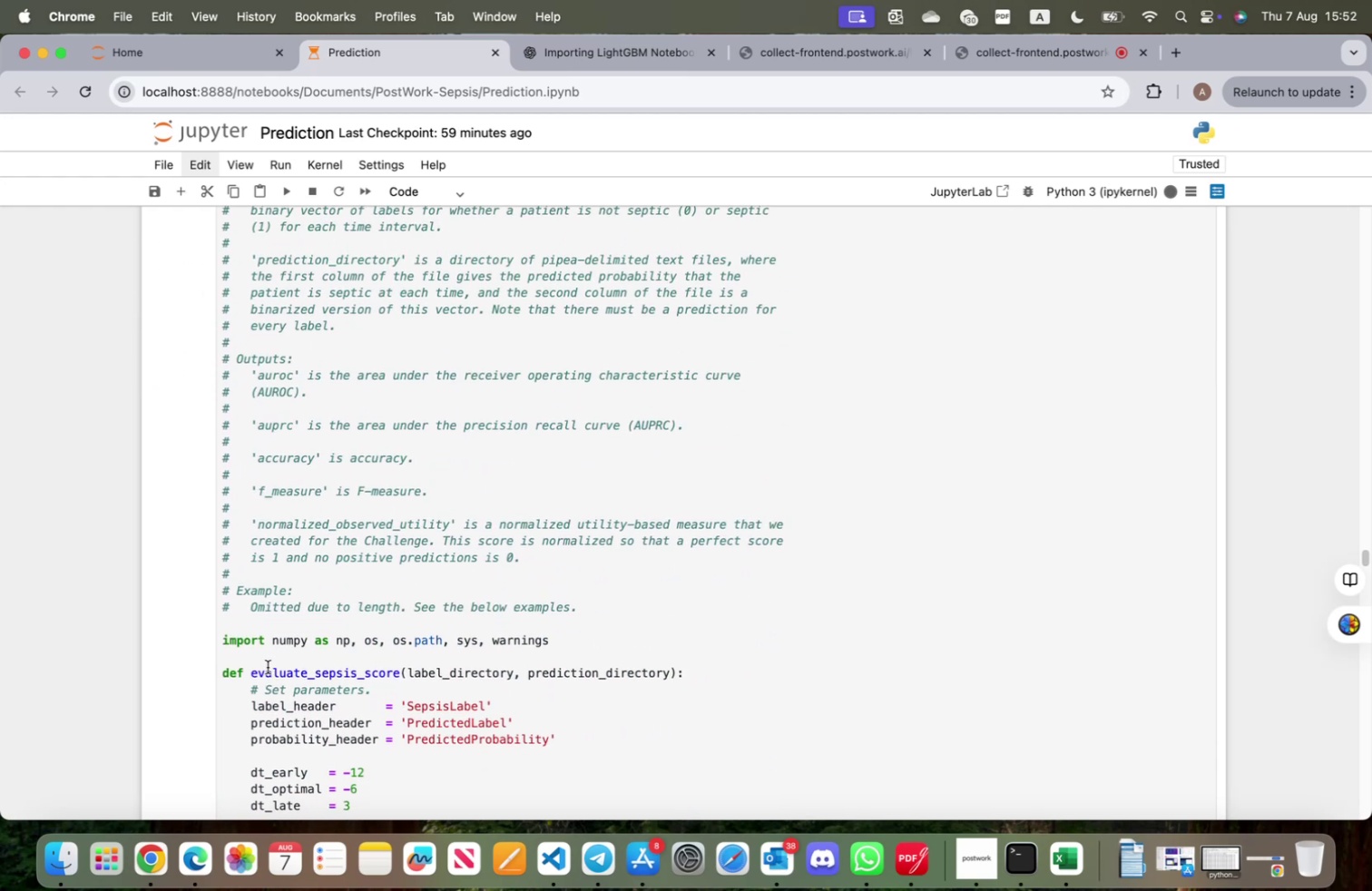 
left_click_drag(start_coordinate=[250, 671], to_coordinate=[674, 671])
 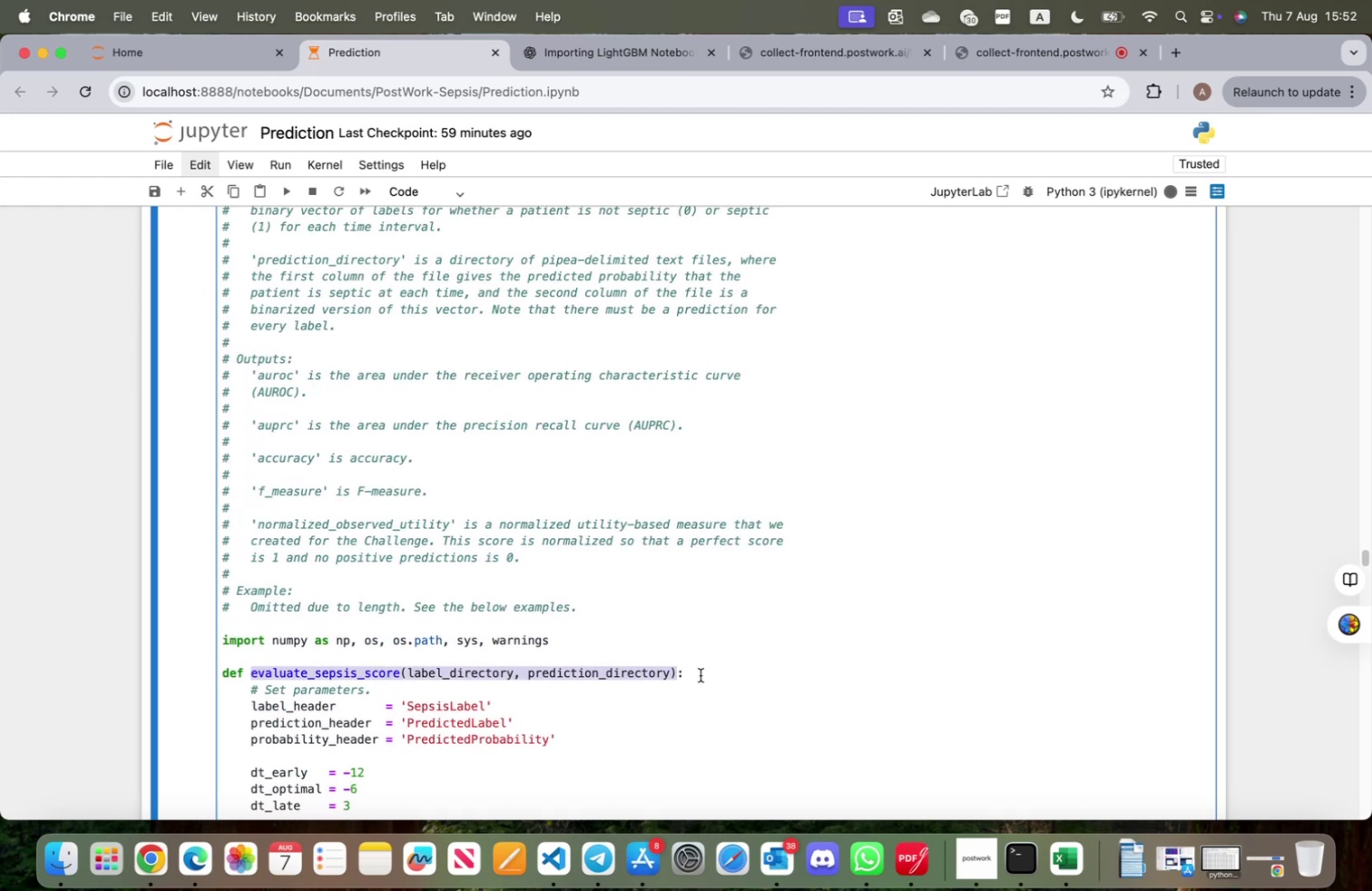 
key(Meta+CommandLeft)
 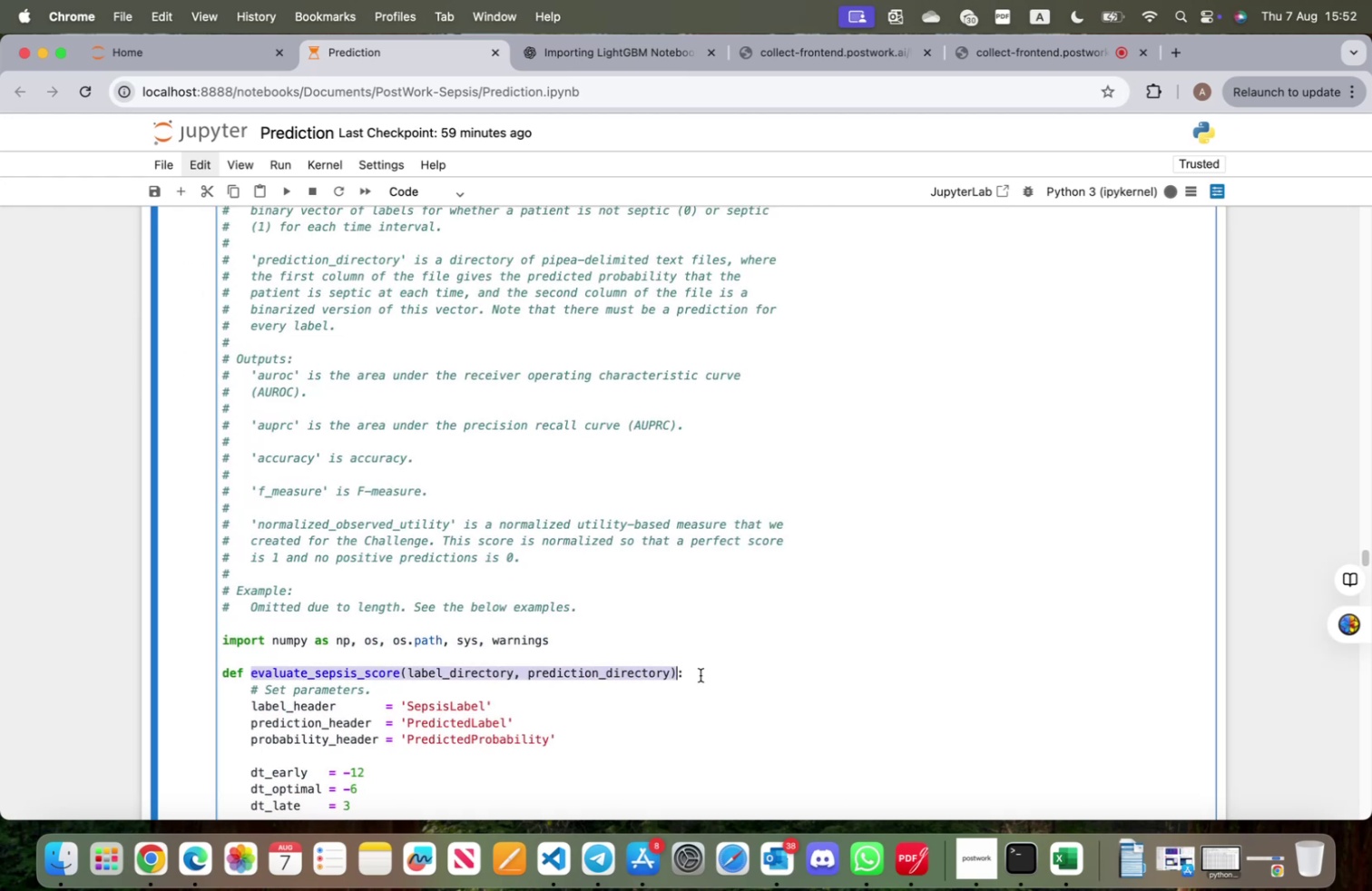 
key(Meta+C)
 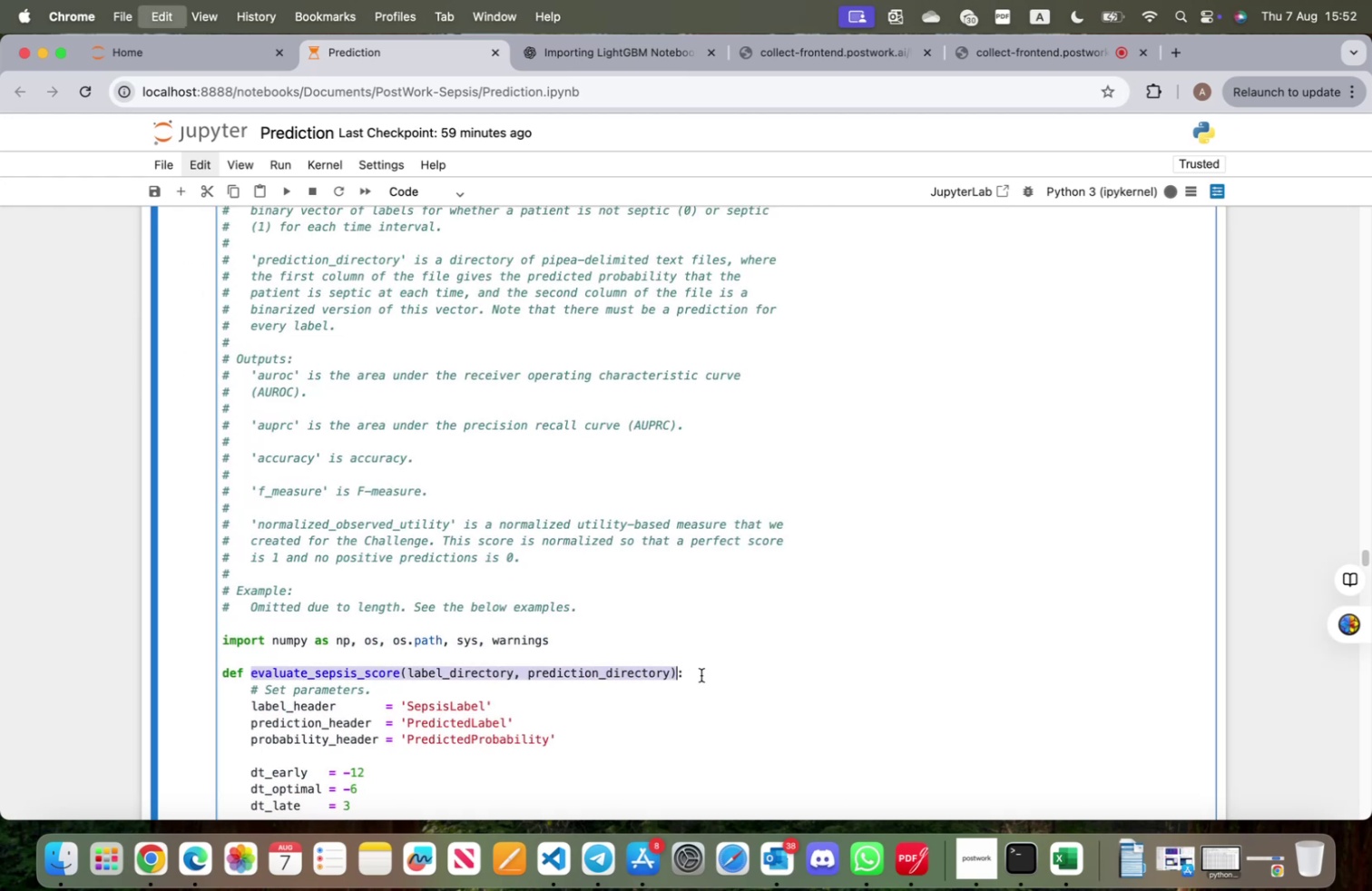 
scroll: coordinate [591, 660], scroll_direction: up, amount: 17.0
 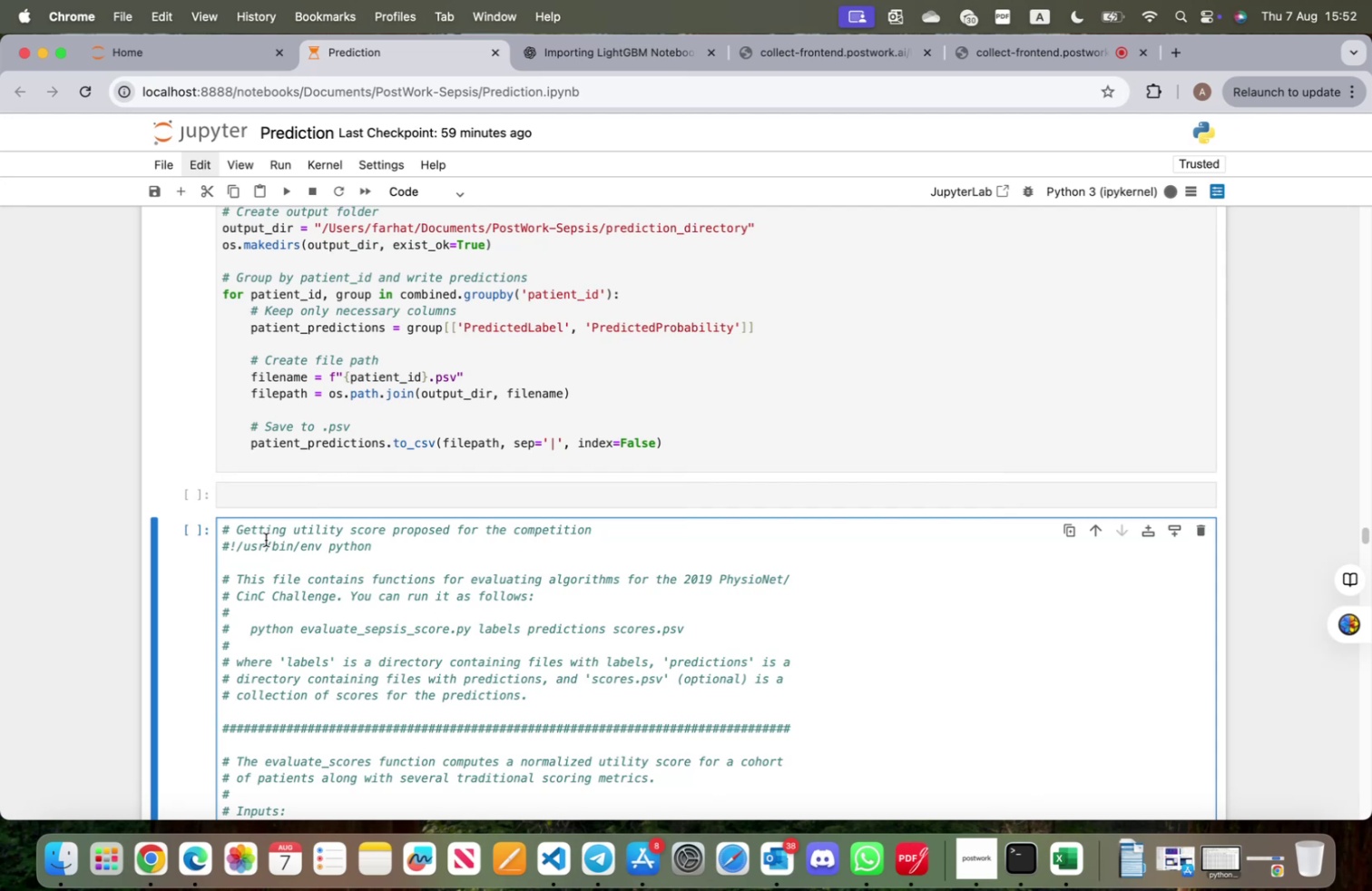 
left_click([283, 496])
 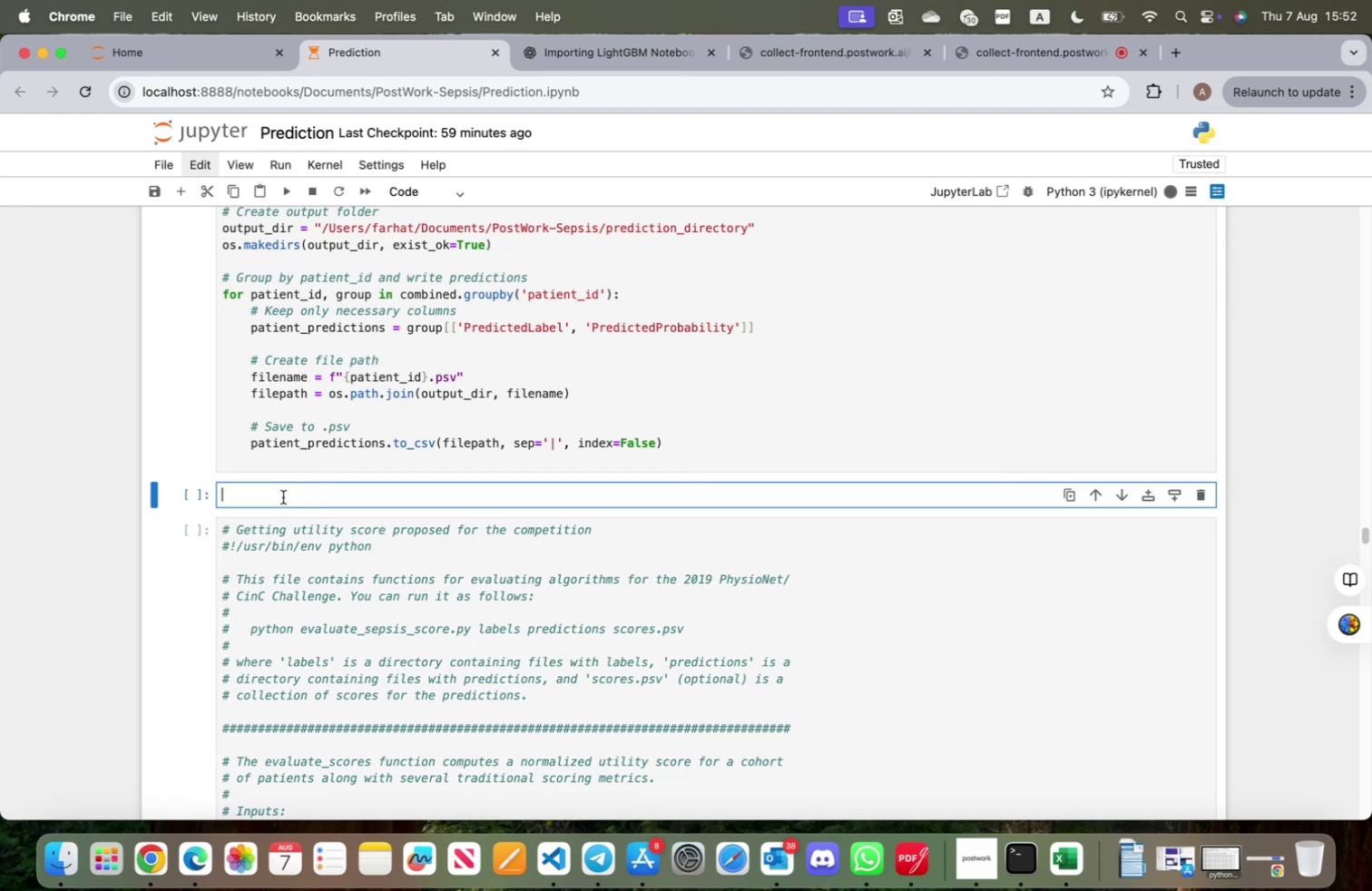 
key(Meta+V)
 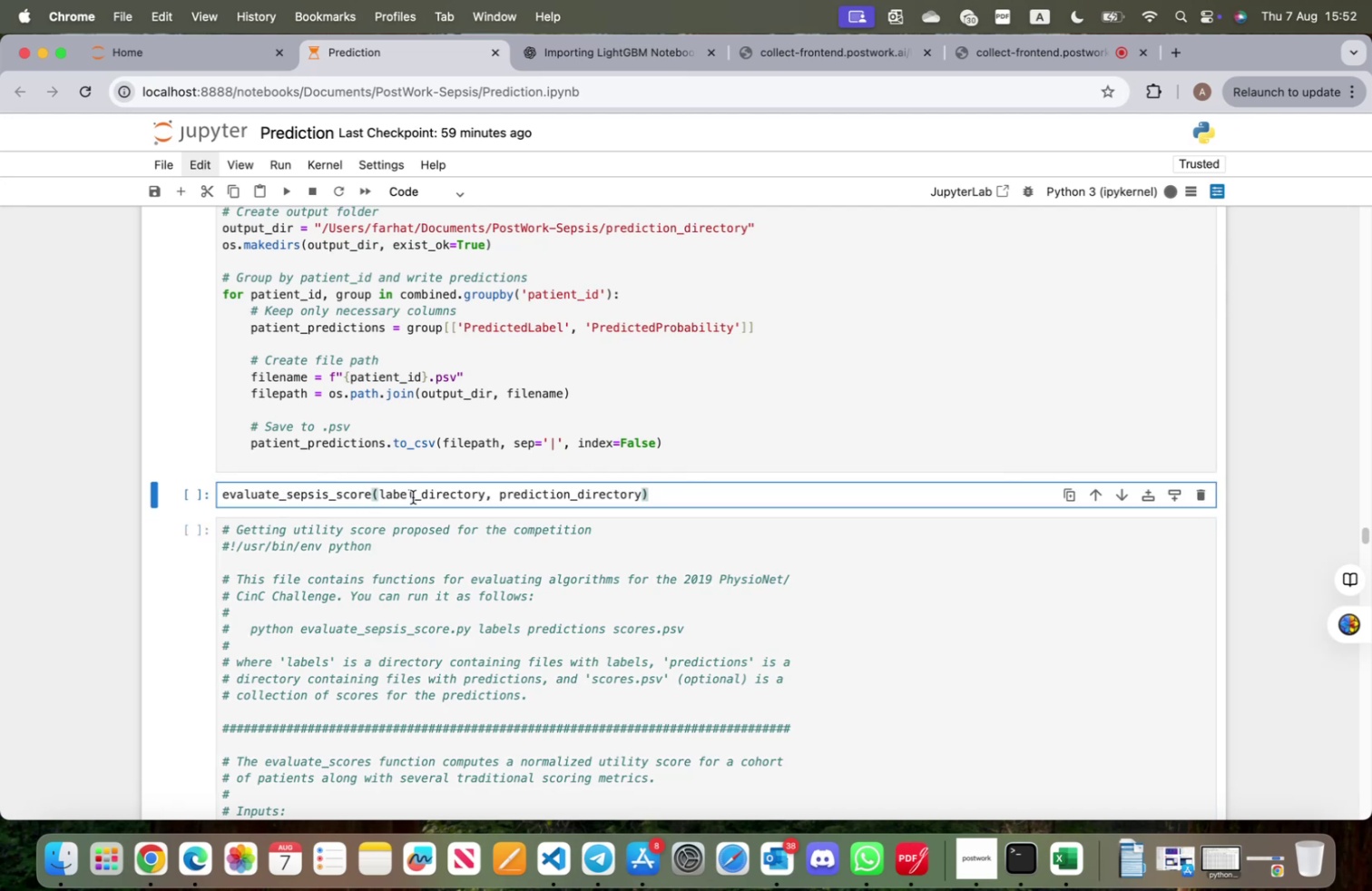 
double_click([416, 493])
 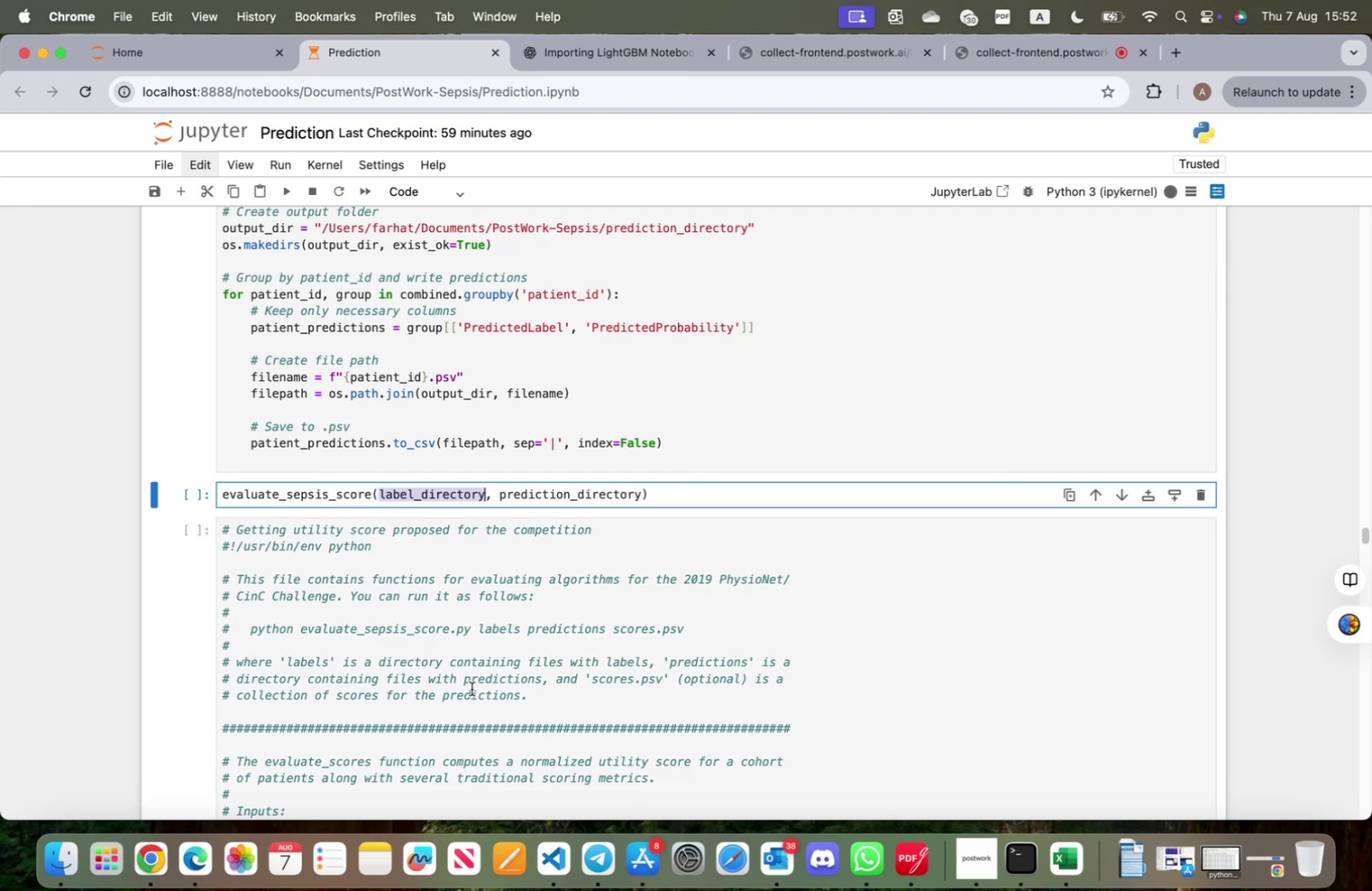 
scroll: coordinate [581, 622], scroll_direction: up, amount: 5.0
 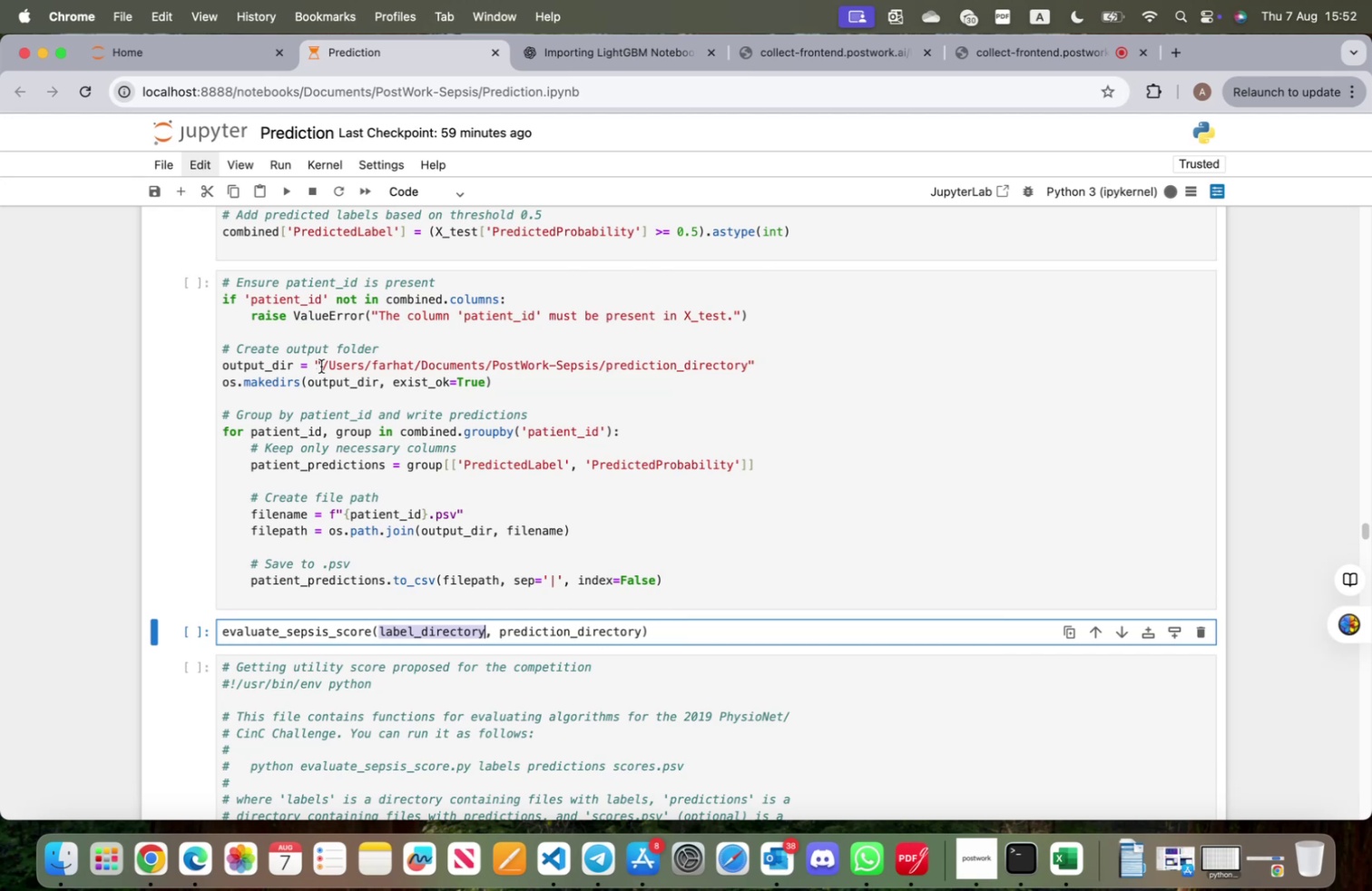 
wait(5.02)
 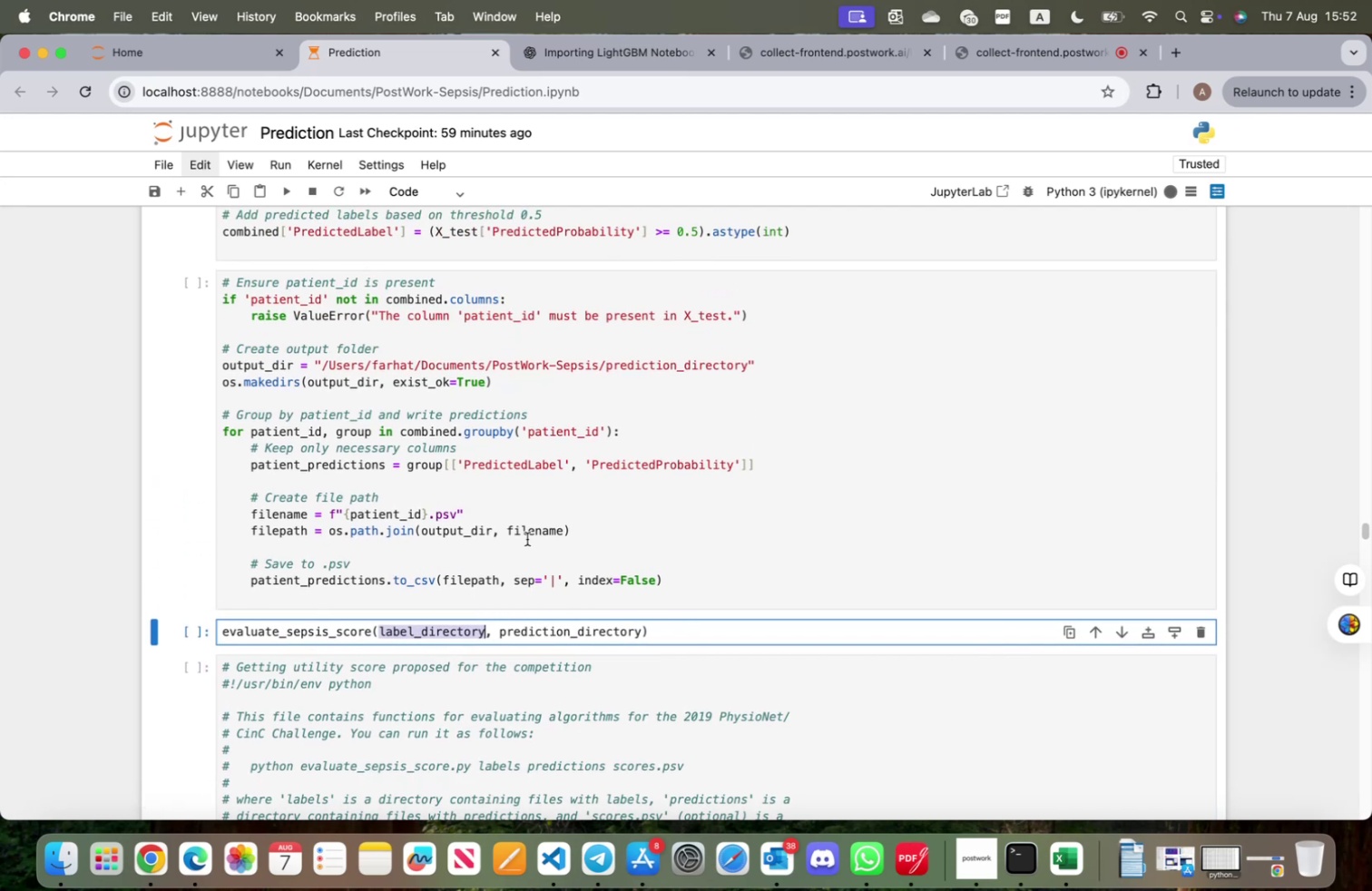 
left_click_drag(start_coordinate=[321, 366], to_coordinate=[766, 362])
 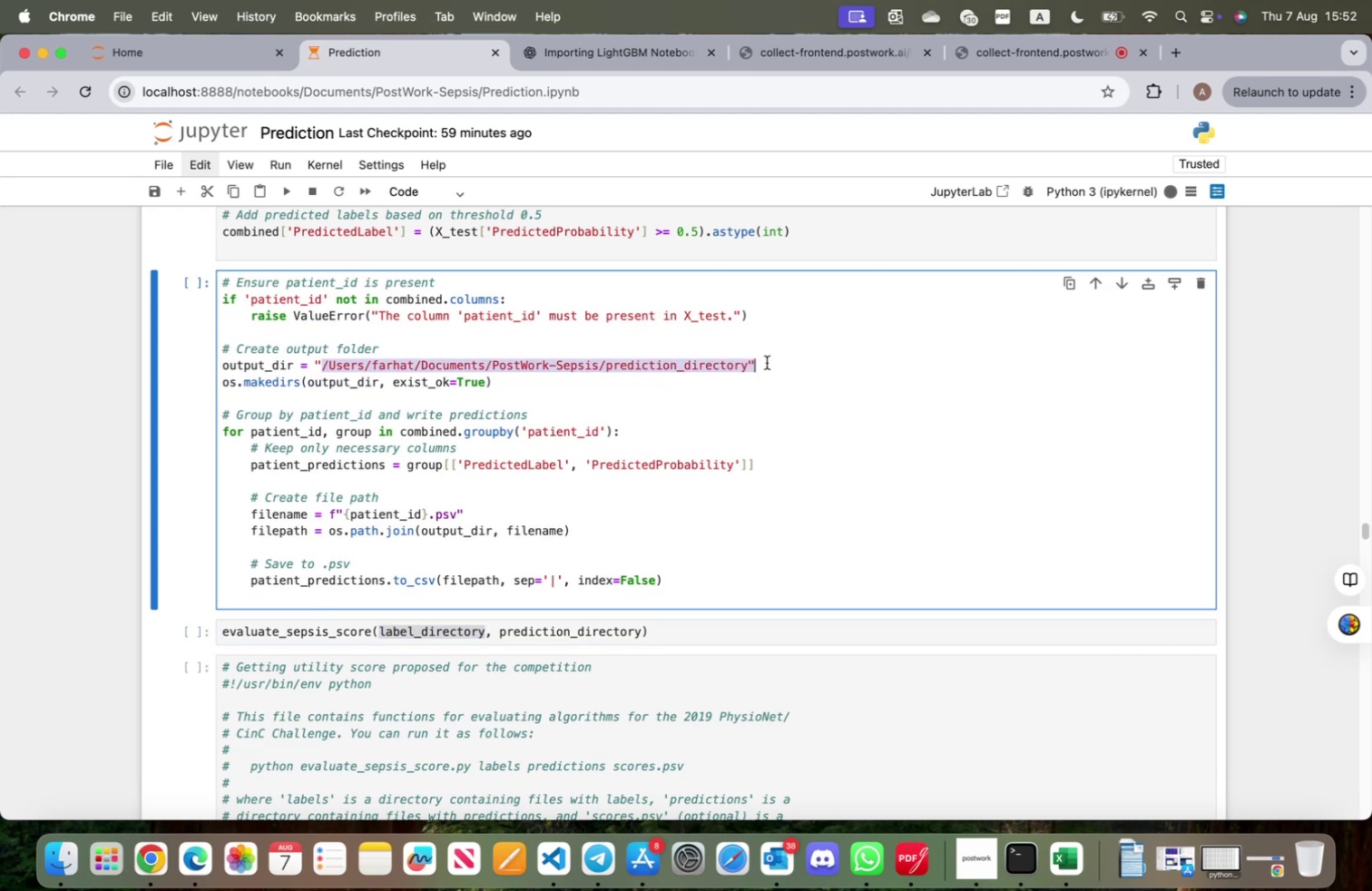 
left_click([768, 362])
 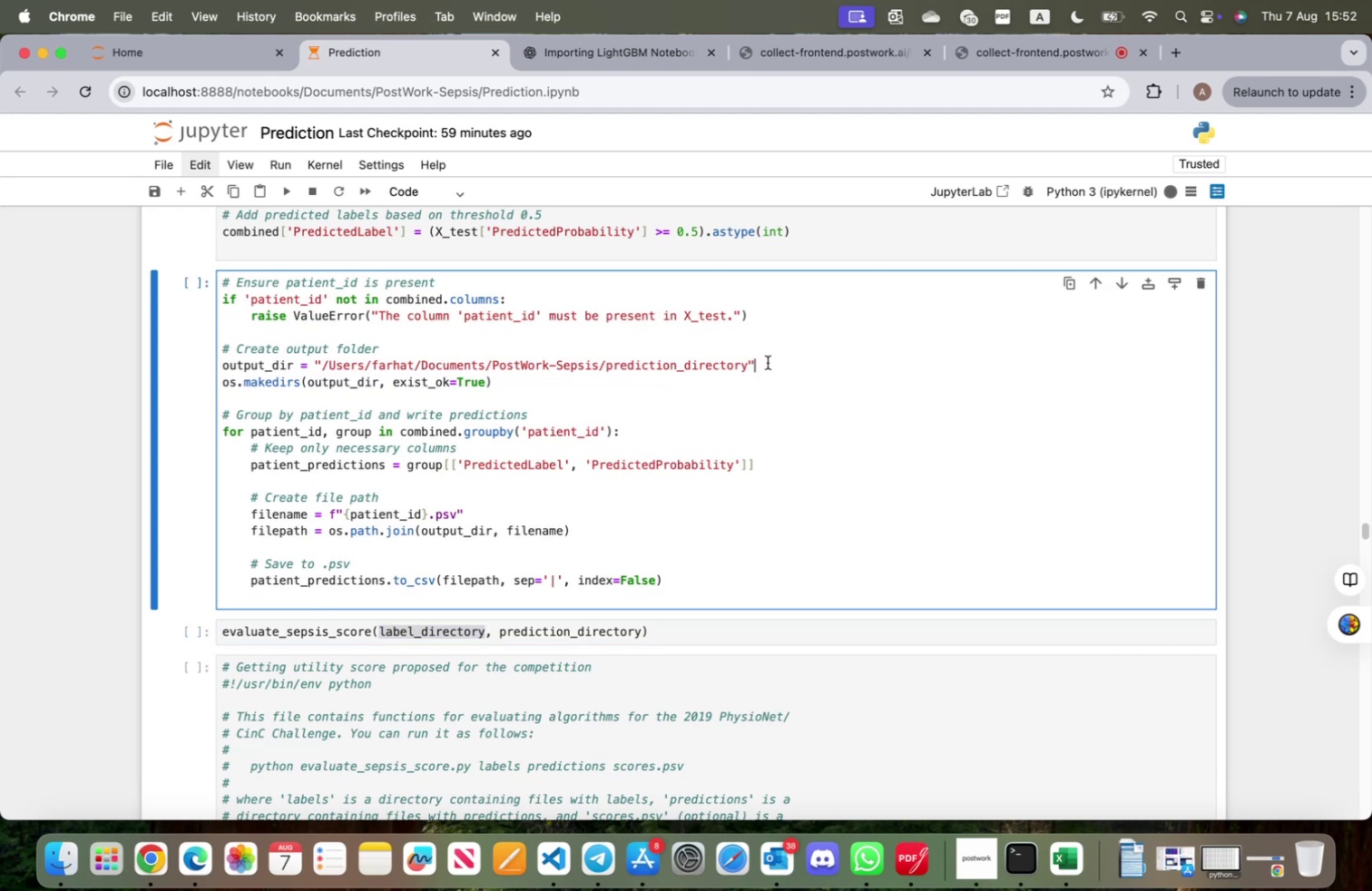 
left_click_drag(start_coordinate=[768, 362], to_coordinate=[323, 366])
 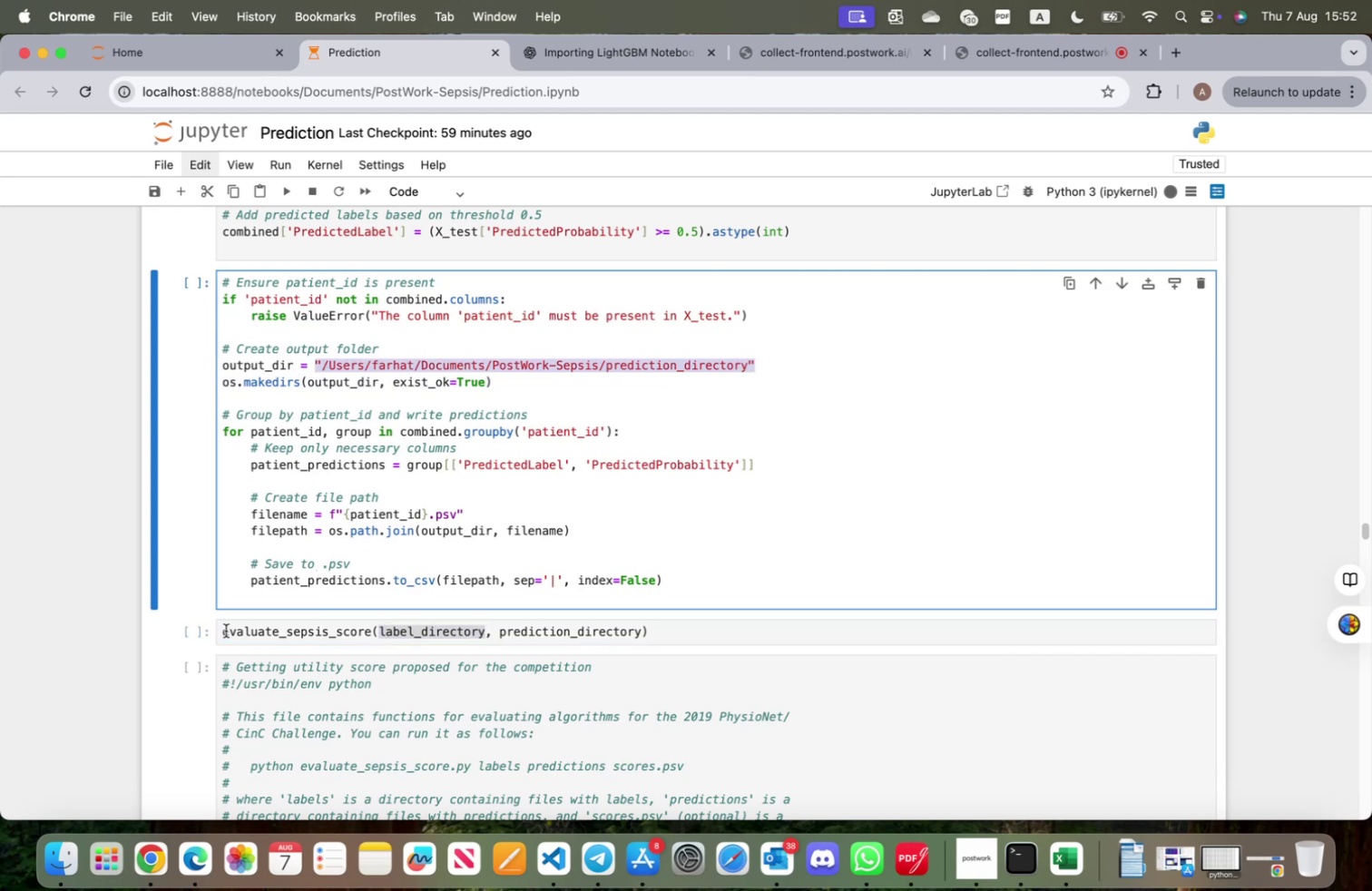 
key(Enter)
 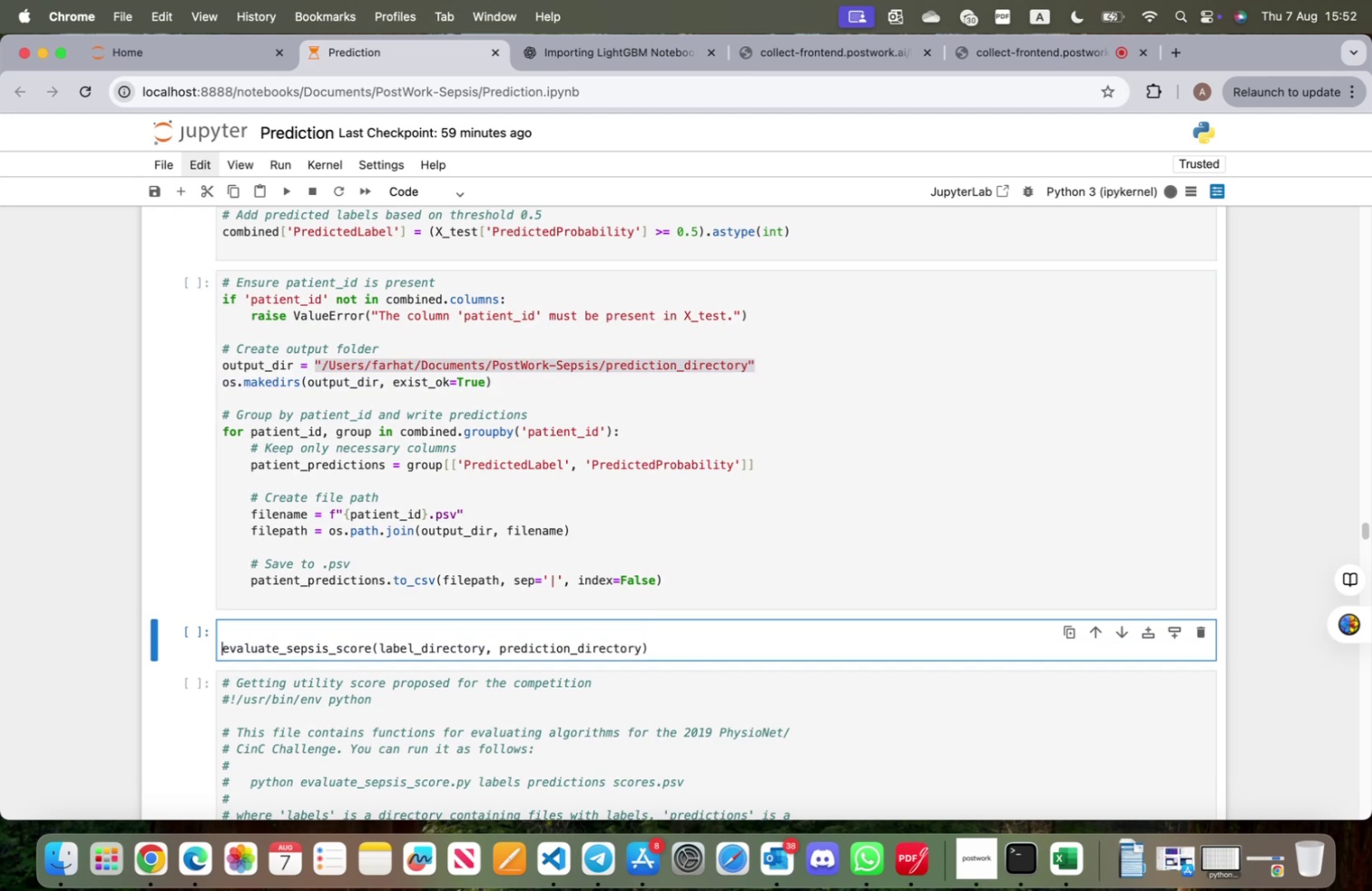 
key(ArrowUp)
 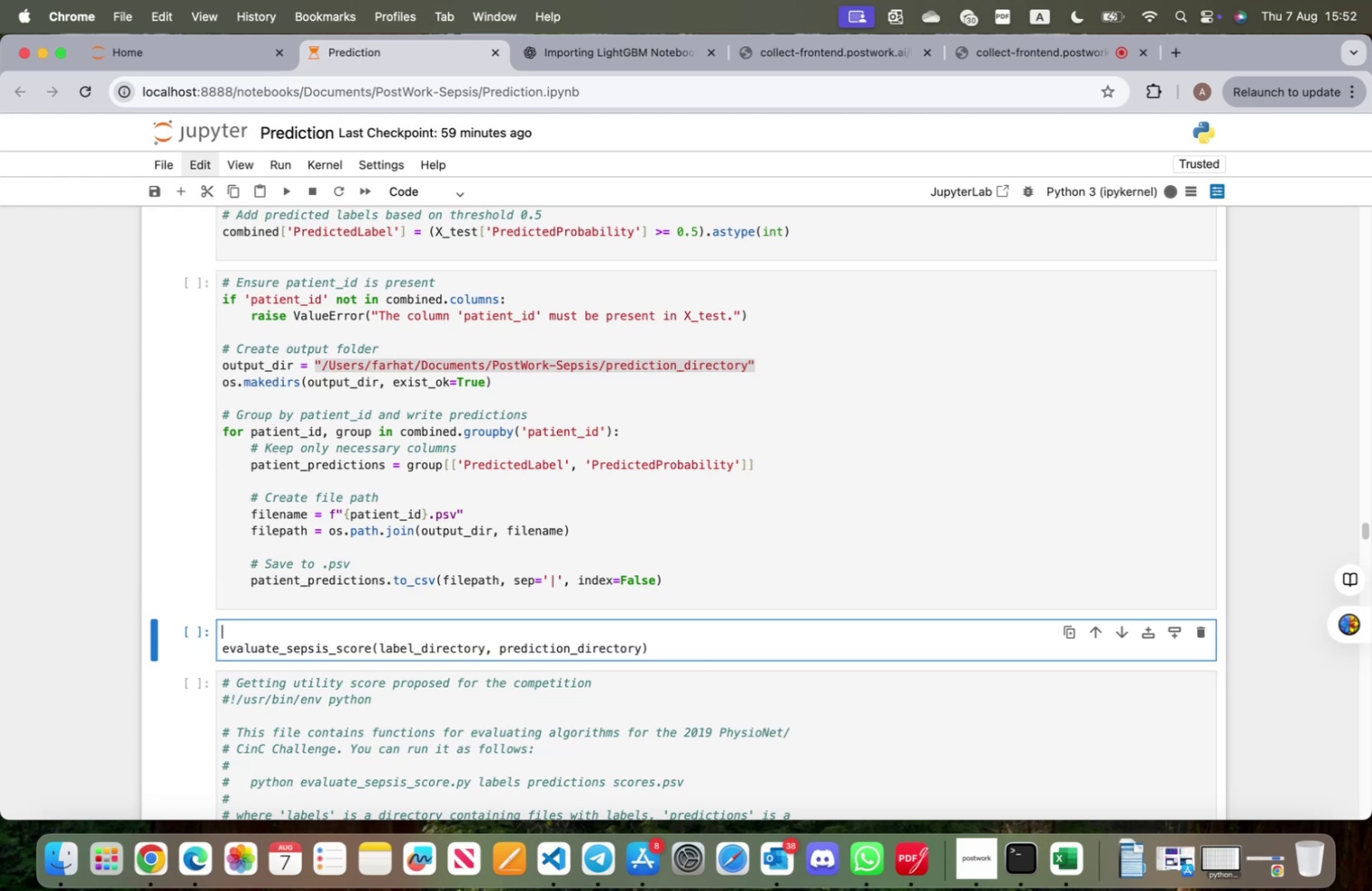 
type(label_direcor)
key(Backspace)
key(Backspace)
type(tr)
key(Backspace)
type(ory = )
 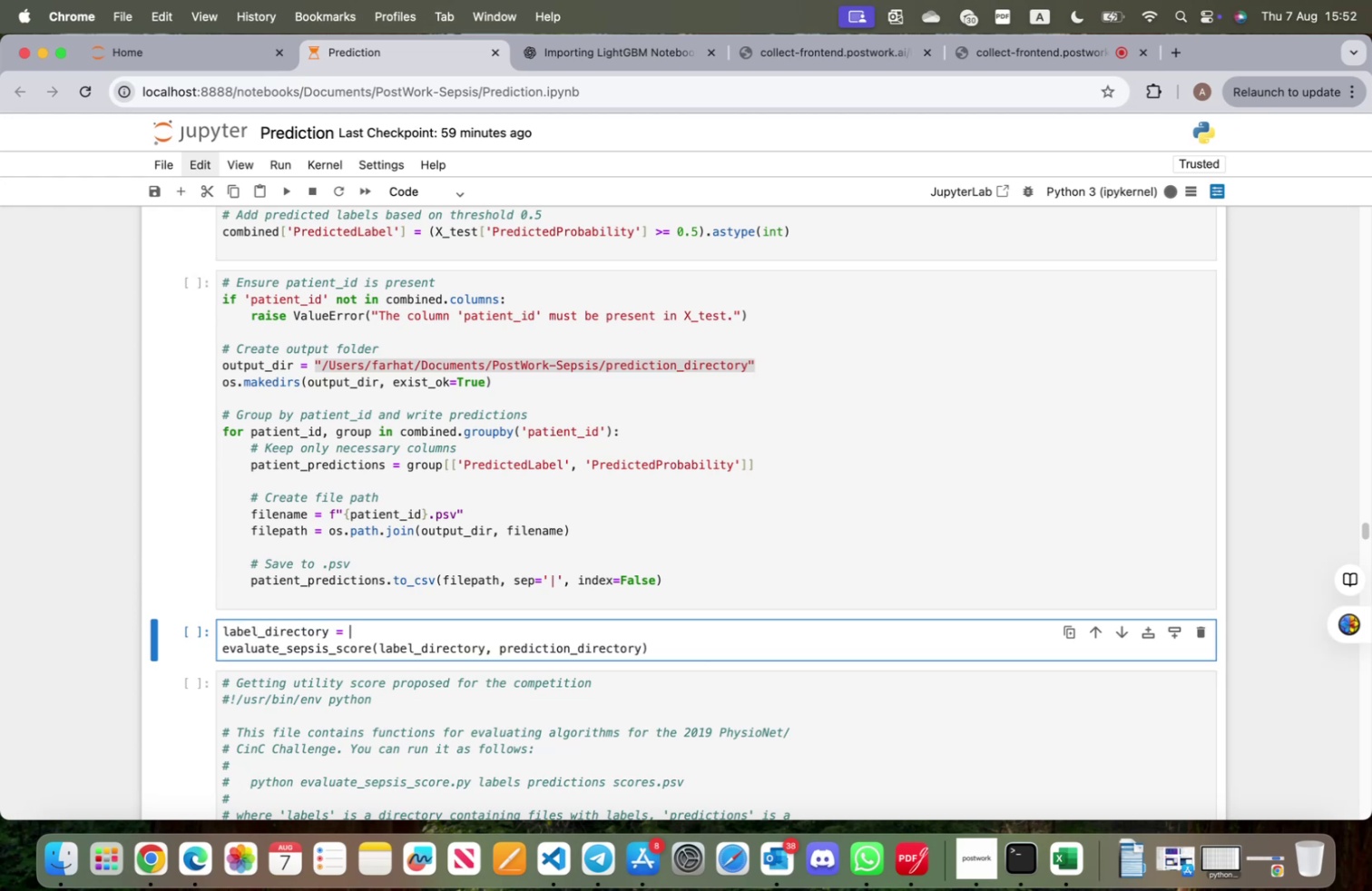 
left_click([781, 365])
 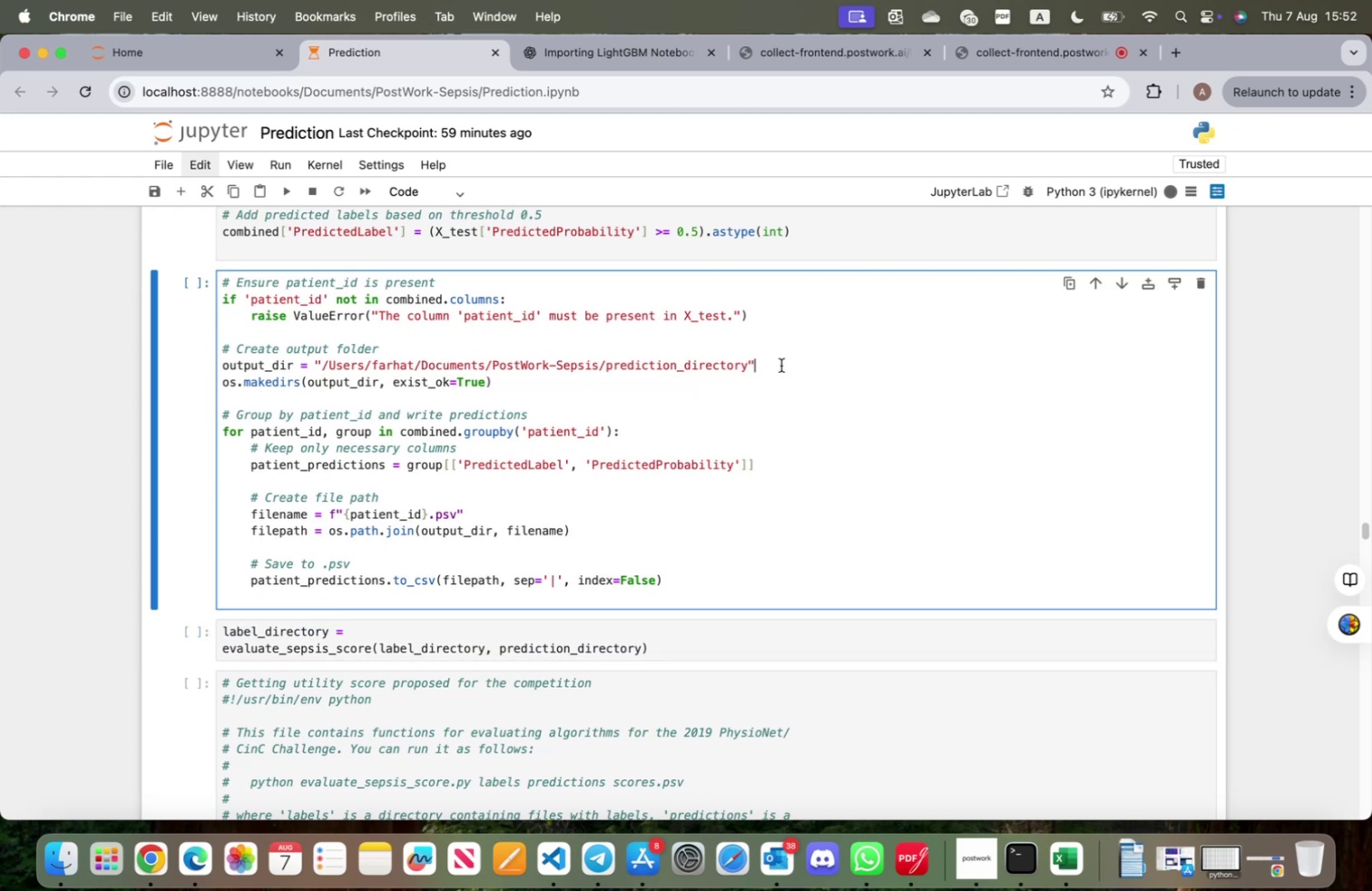 
left_click_drag(start_coordinate=[781, 365], to_coordinate=[319, 359])
 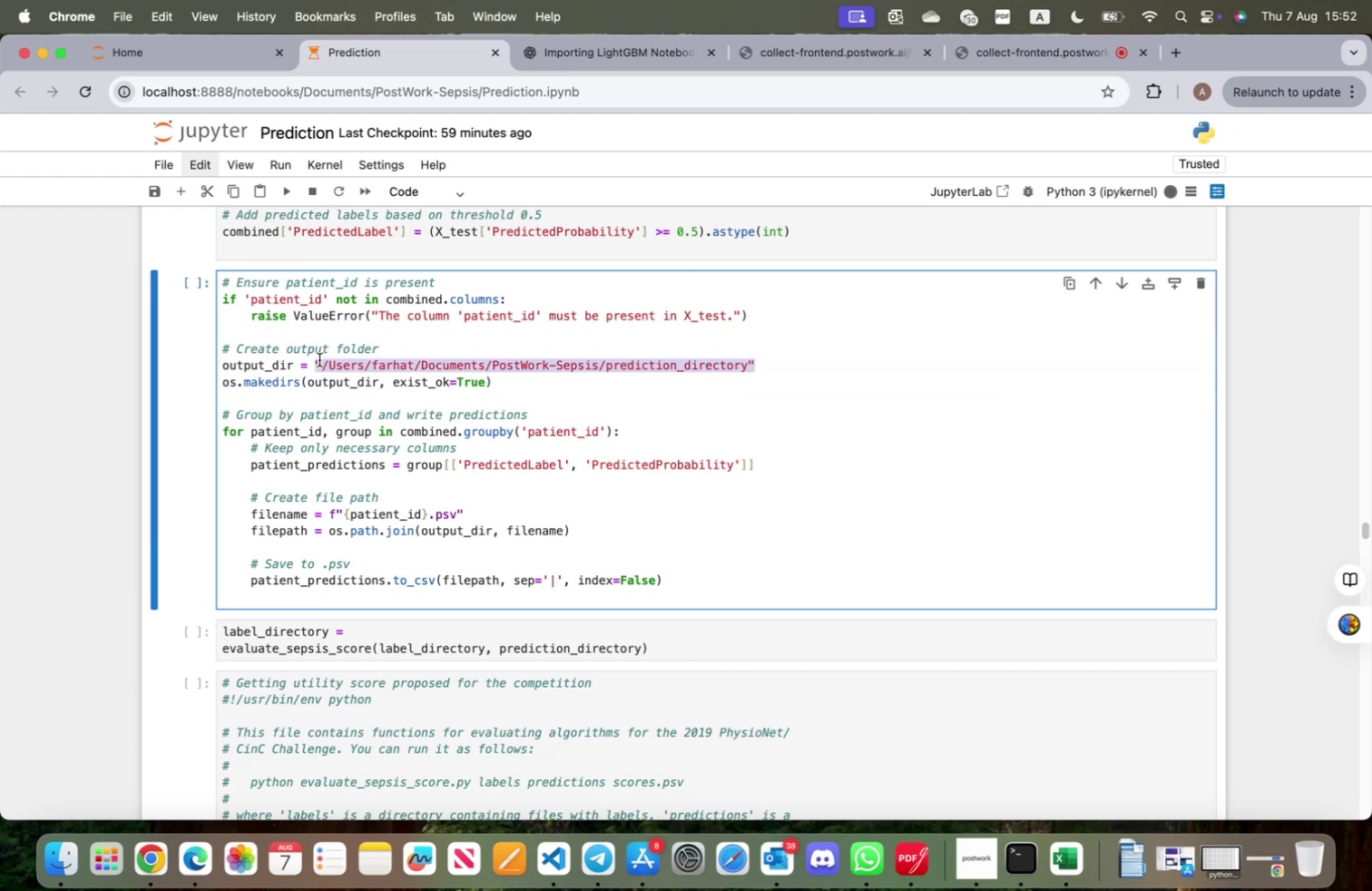 
key(Meta+C)
 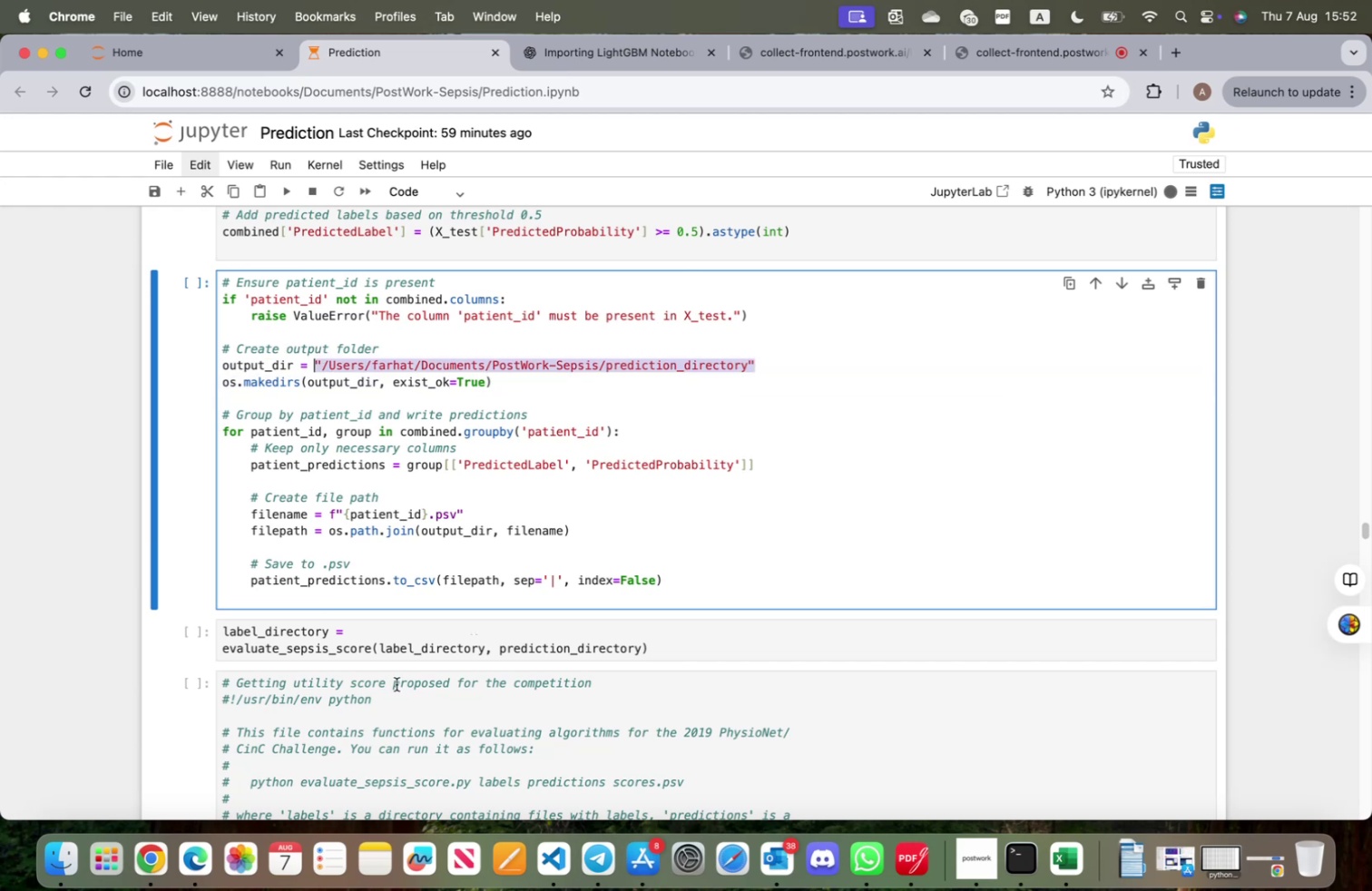 
left_click([380, 633])
 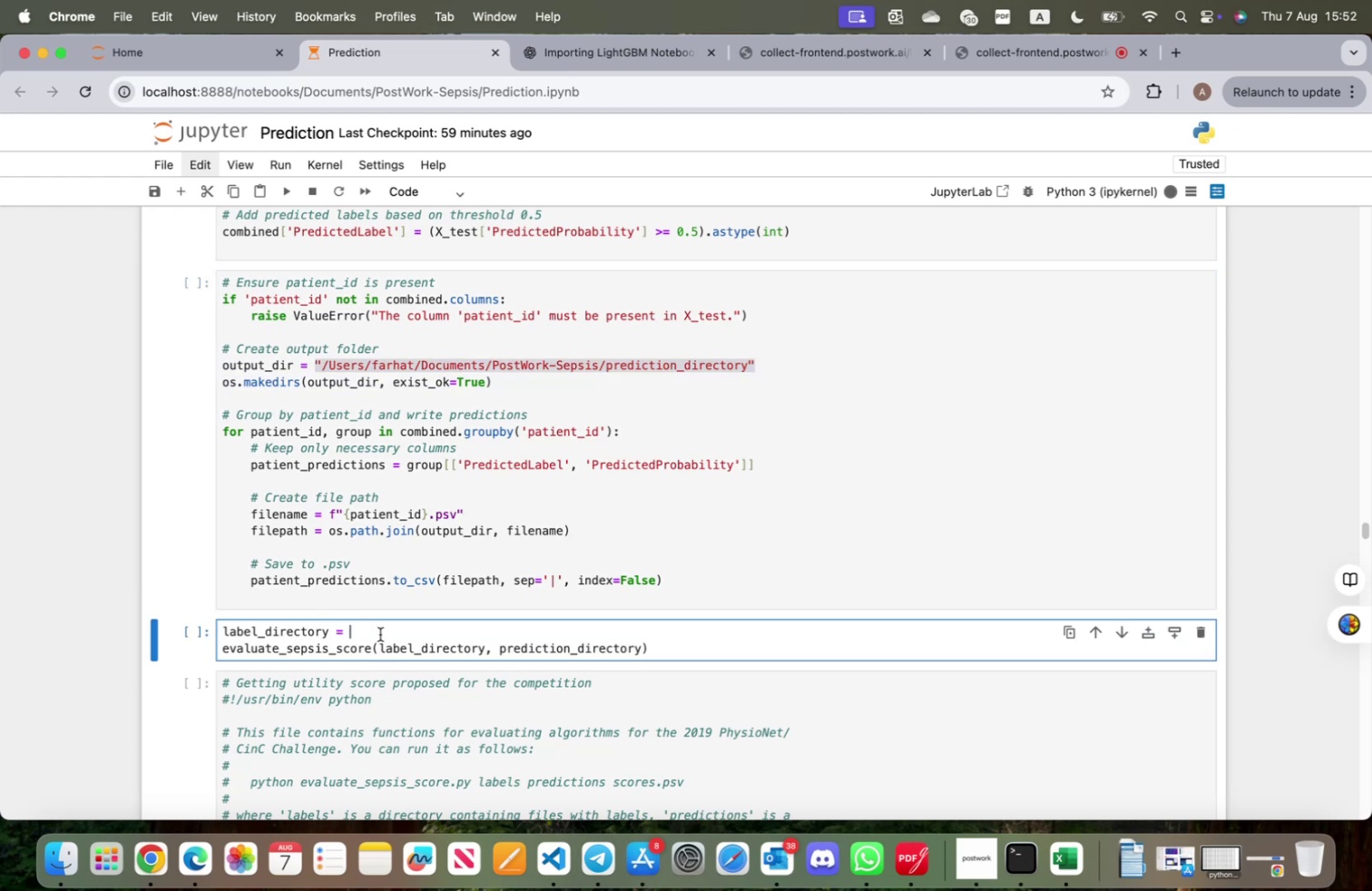 
key(Meta+V)
 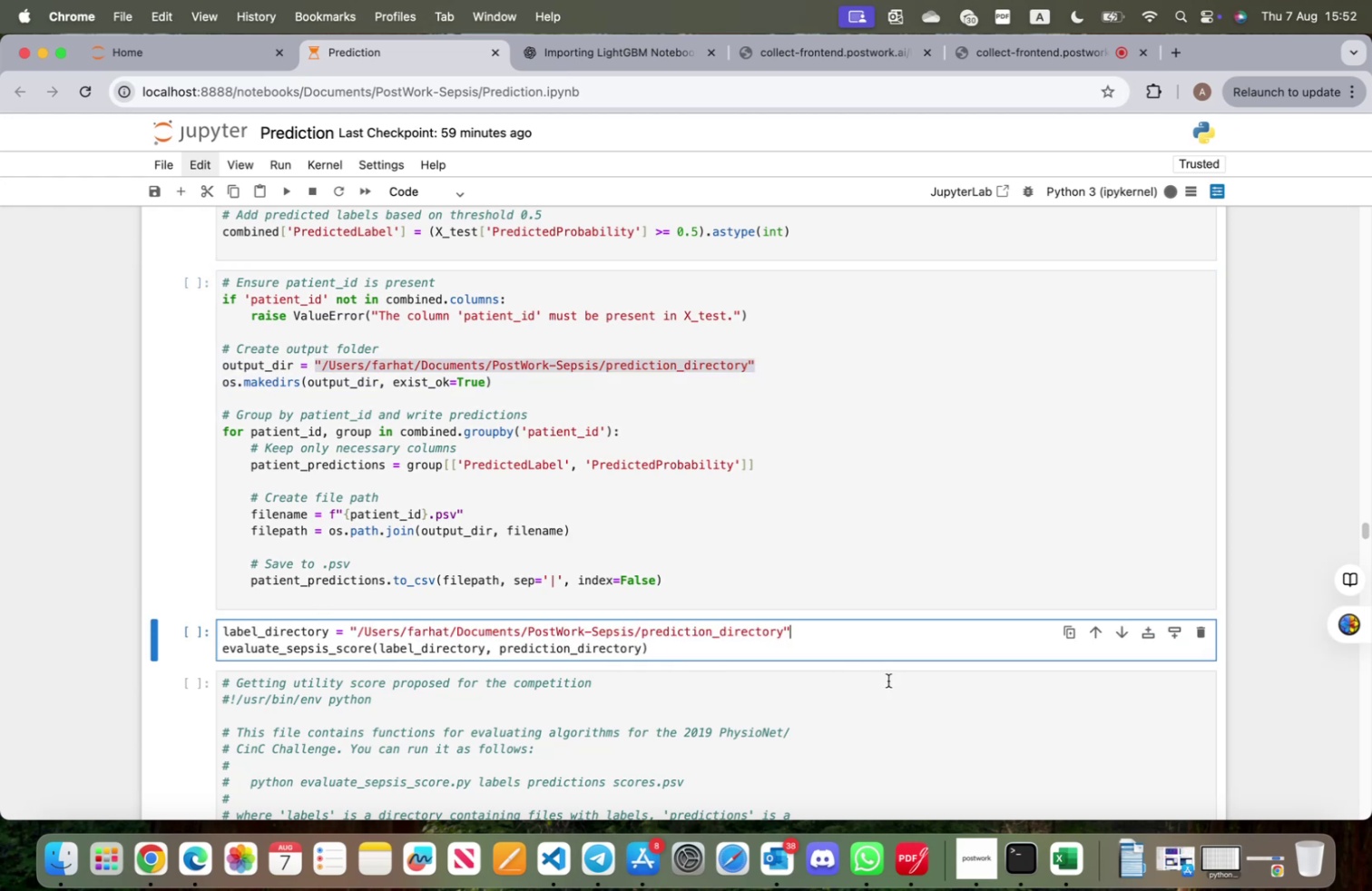 
key(Enter)
 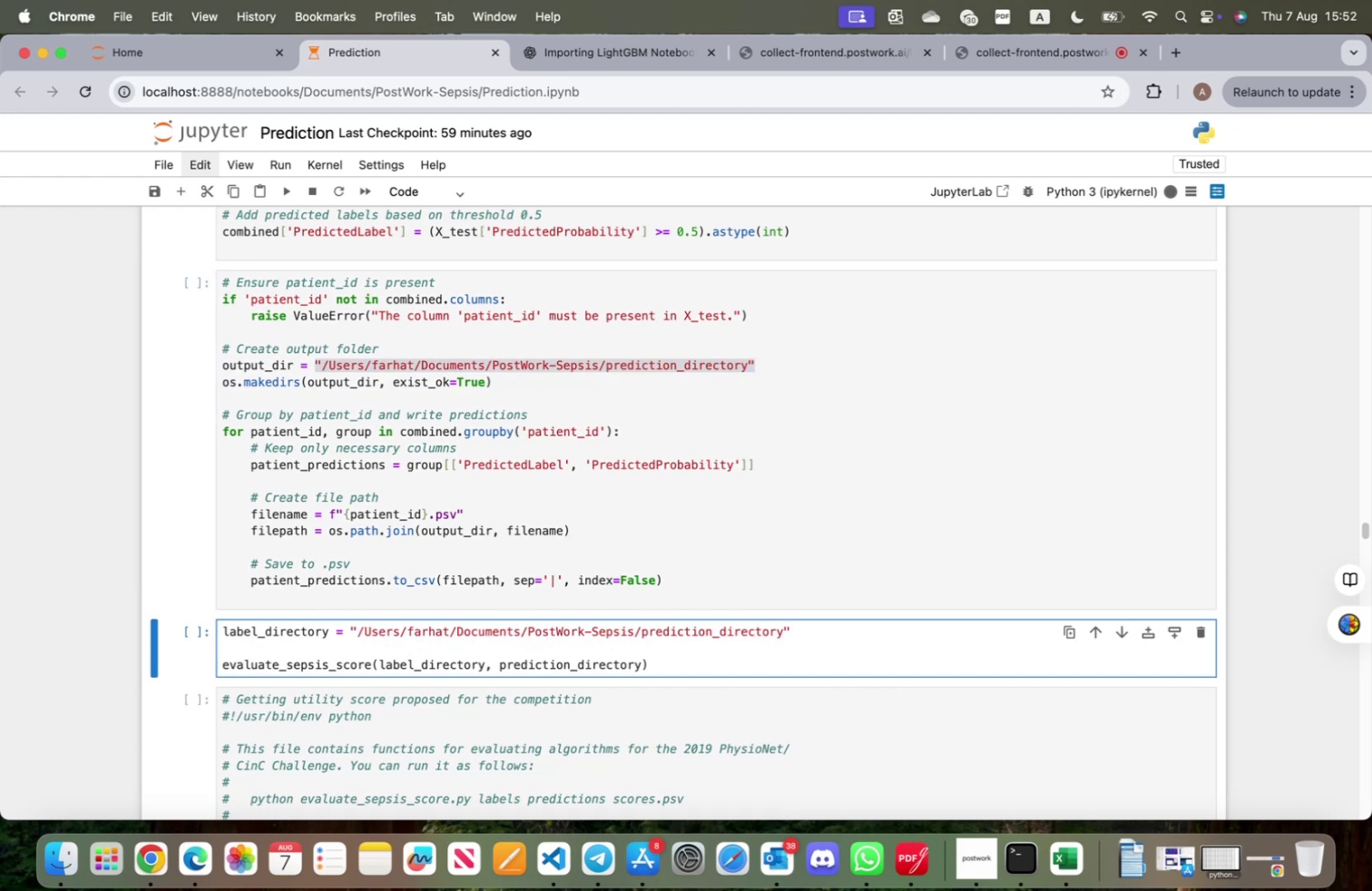 
type(prediction_directory = )
 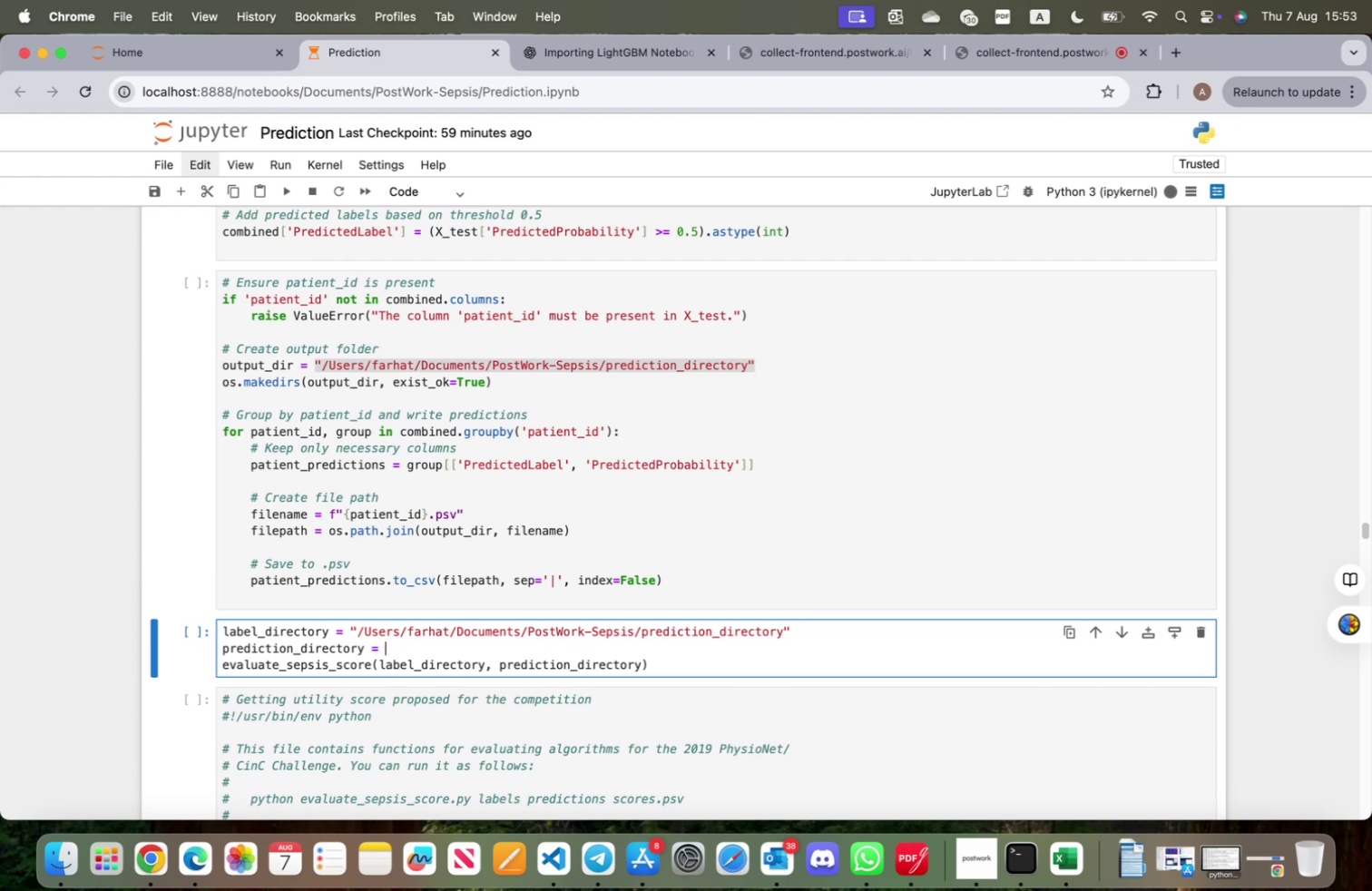 
 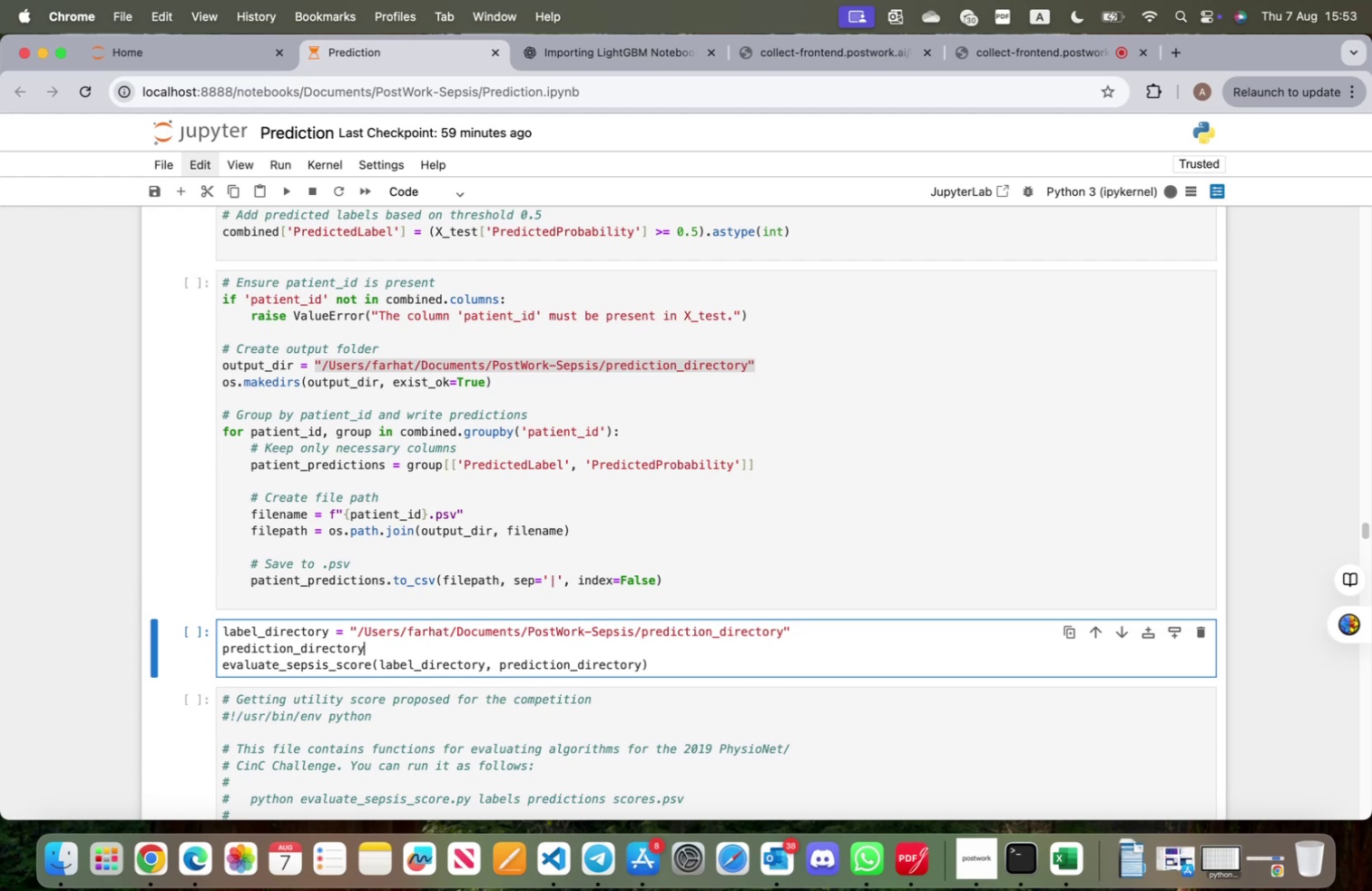 
key(Meta+CommandLeft)
 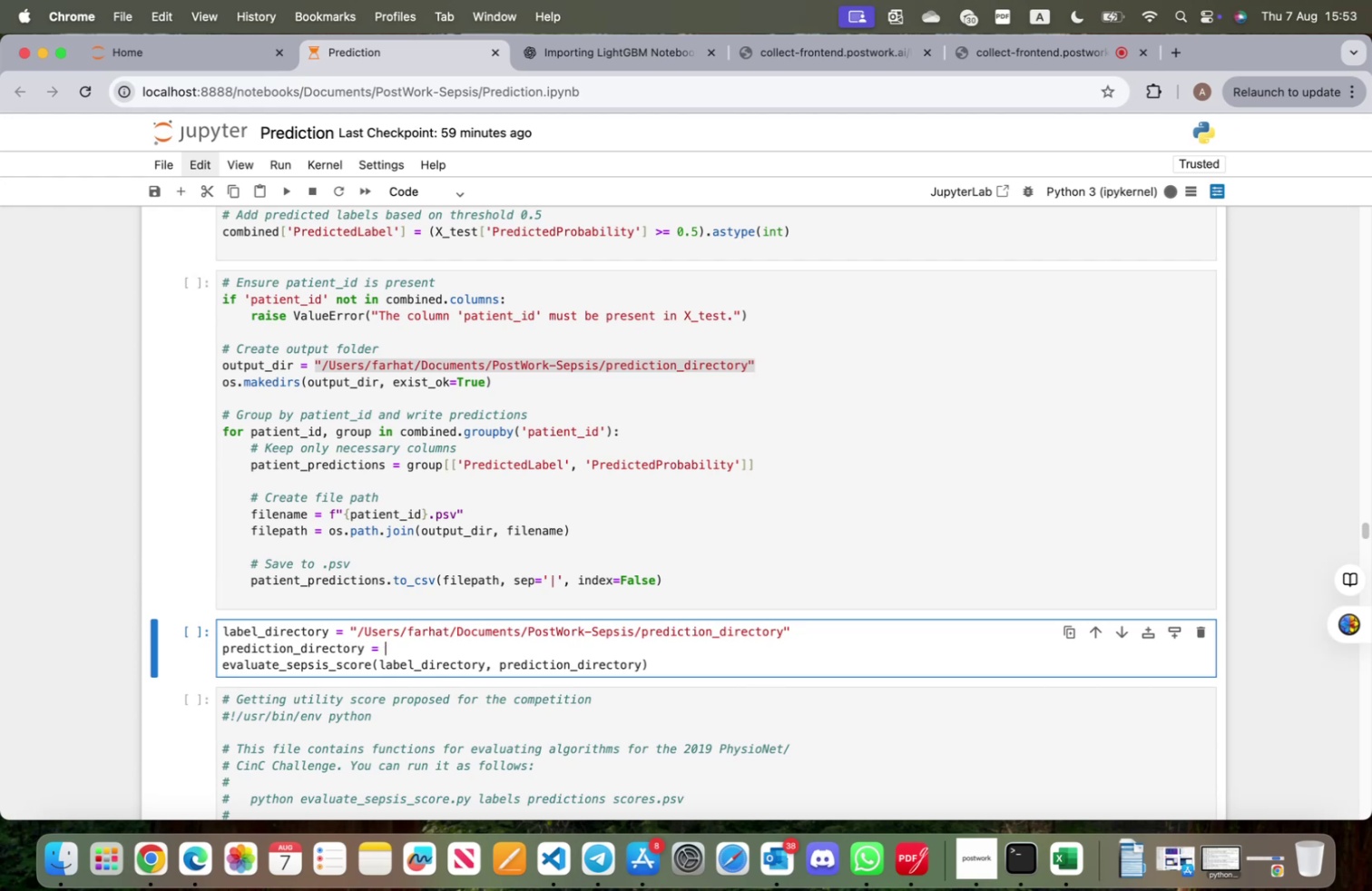 
key(Meta+V)
 